 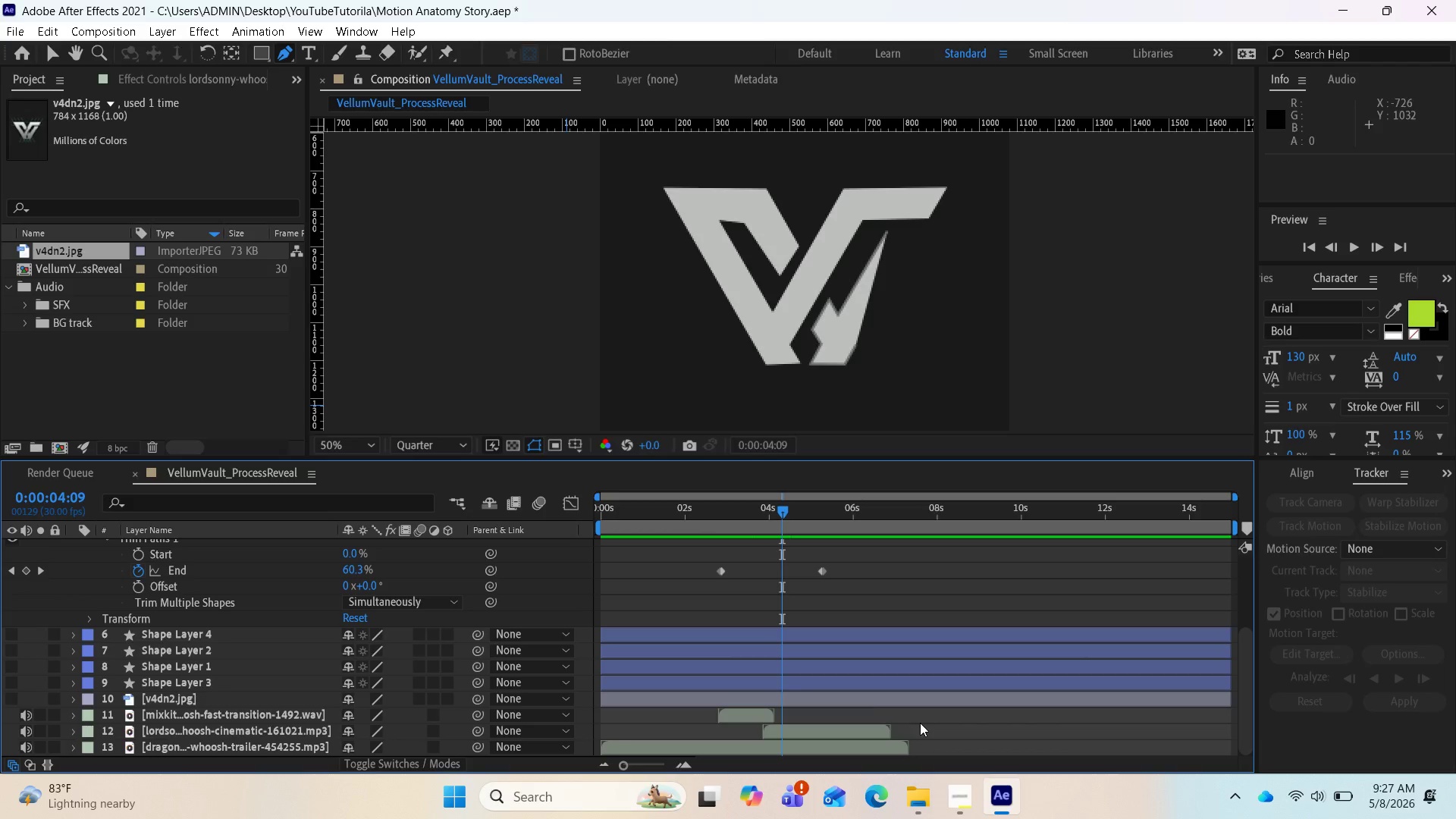 
scroll: coordinate [223, 591], scroll_direction: up, amount: 2.0
 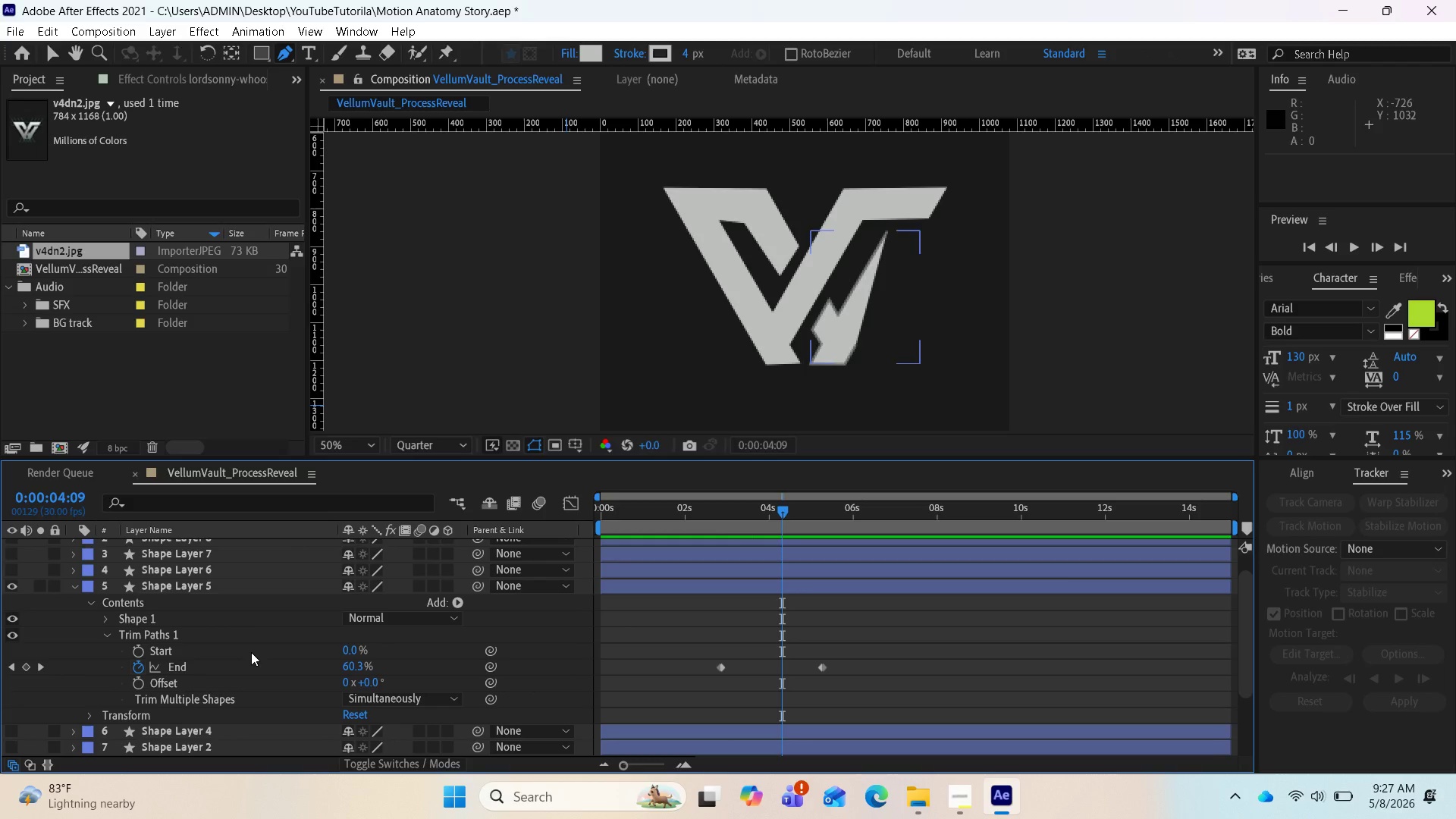 
scroll: coordinate [249, 654], scroll_direction: down, amount: 1.0
 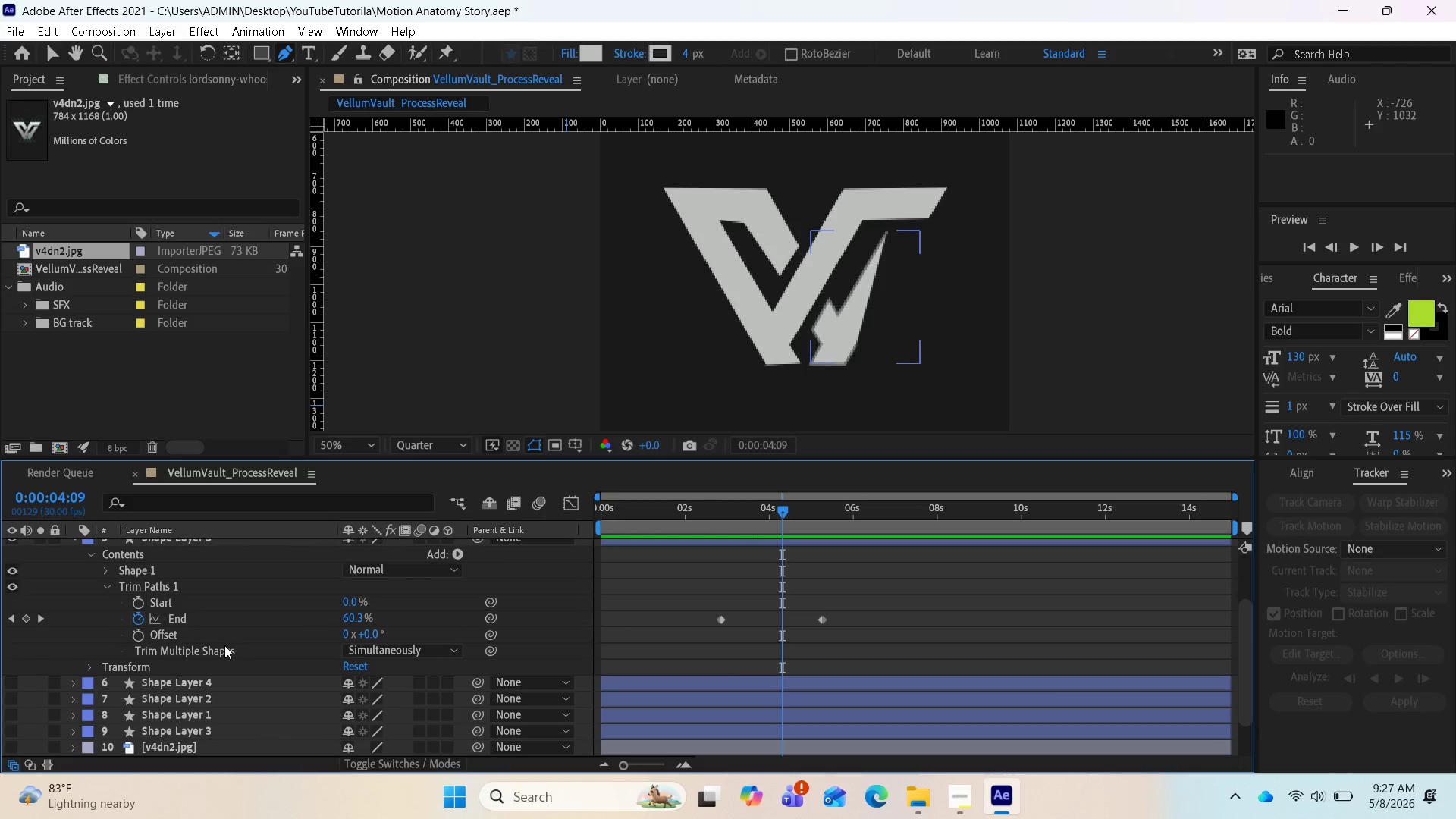 
scroll: coordinate [231, 632], scroll_direction: up, amount: 2.0
 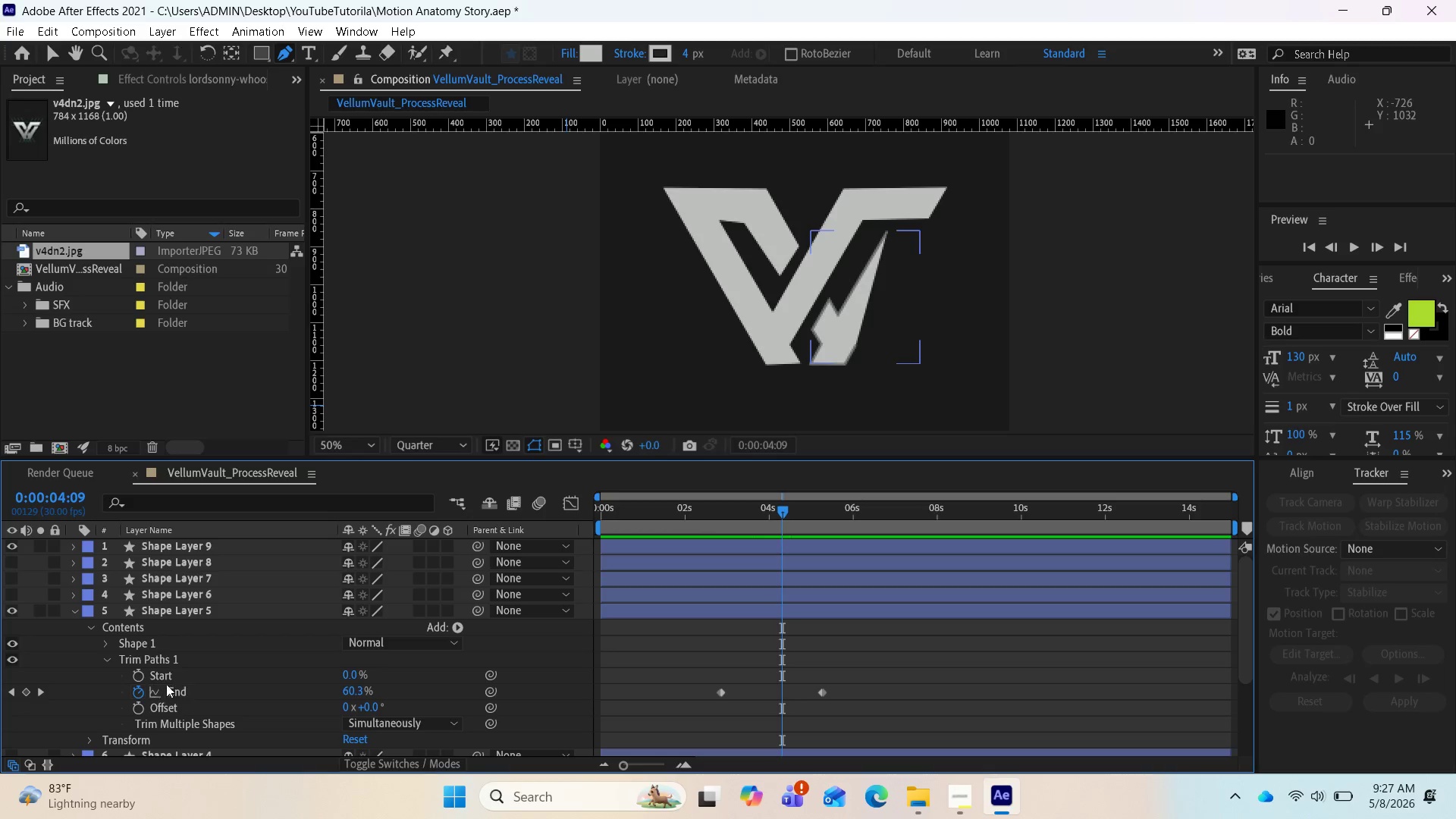 
scroll: coordinate [202, 691], scroll_direction: down, amount: 1.0
 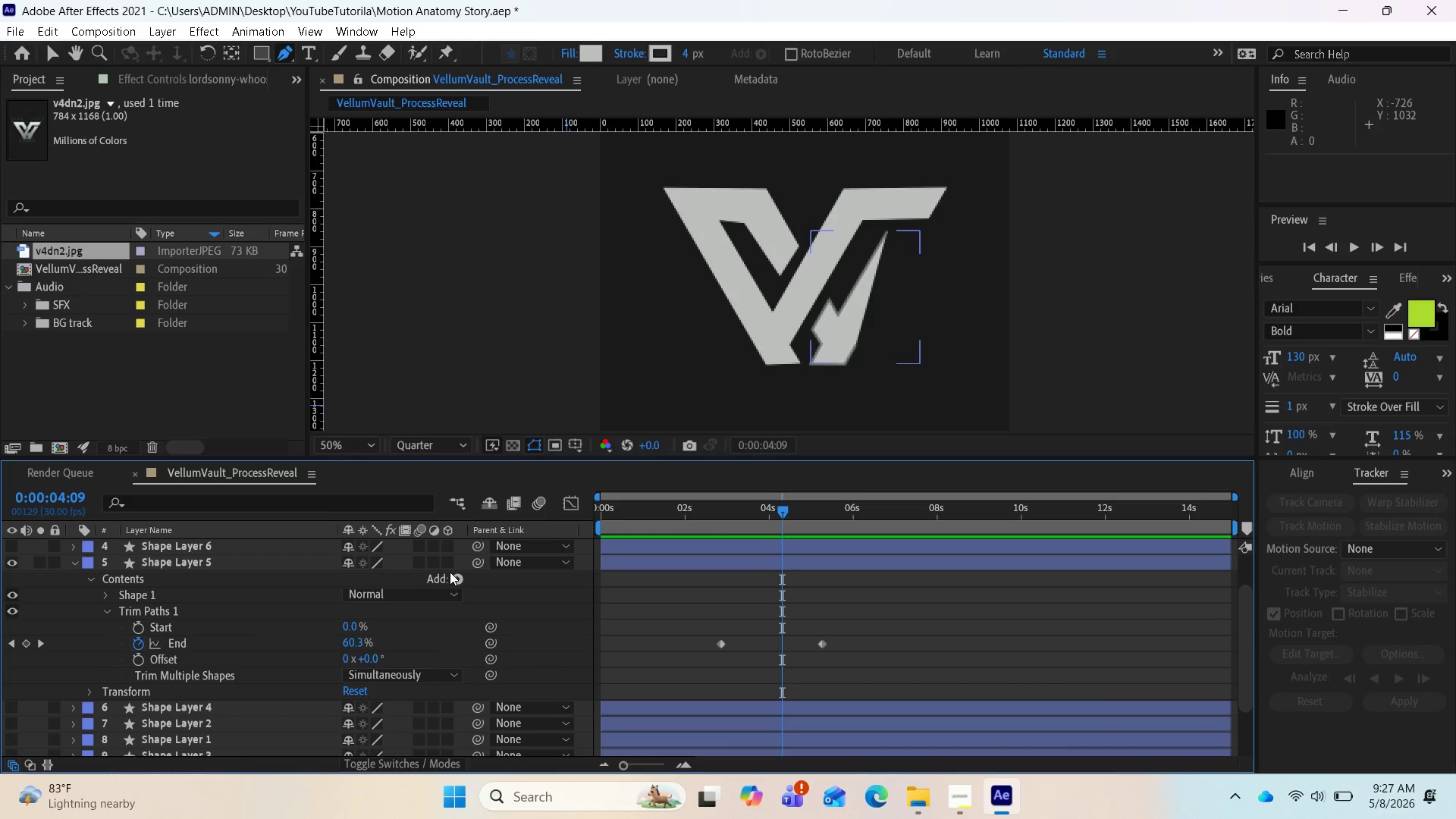 
left_click([454, 578])
 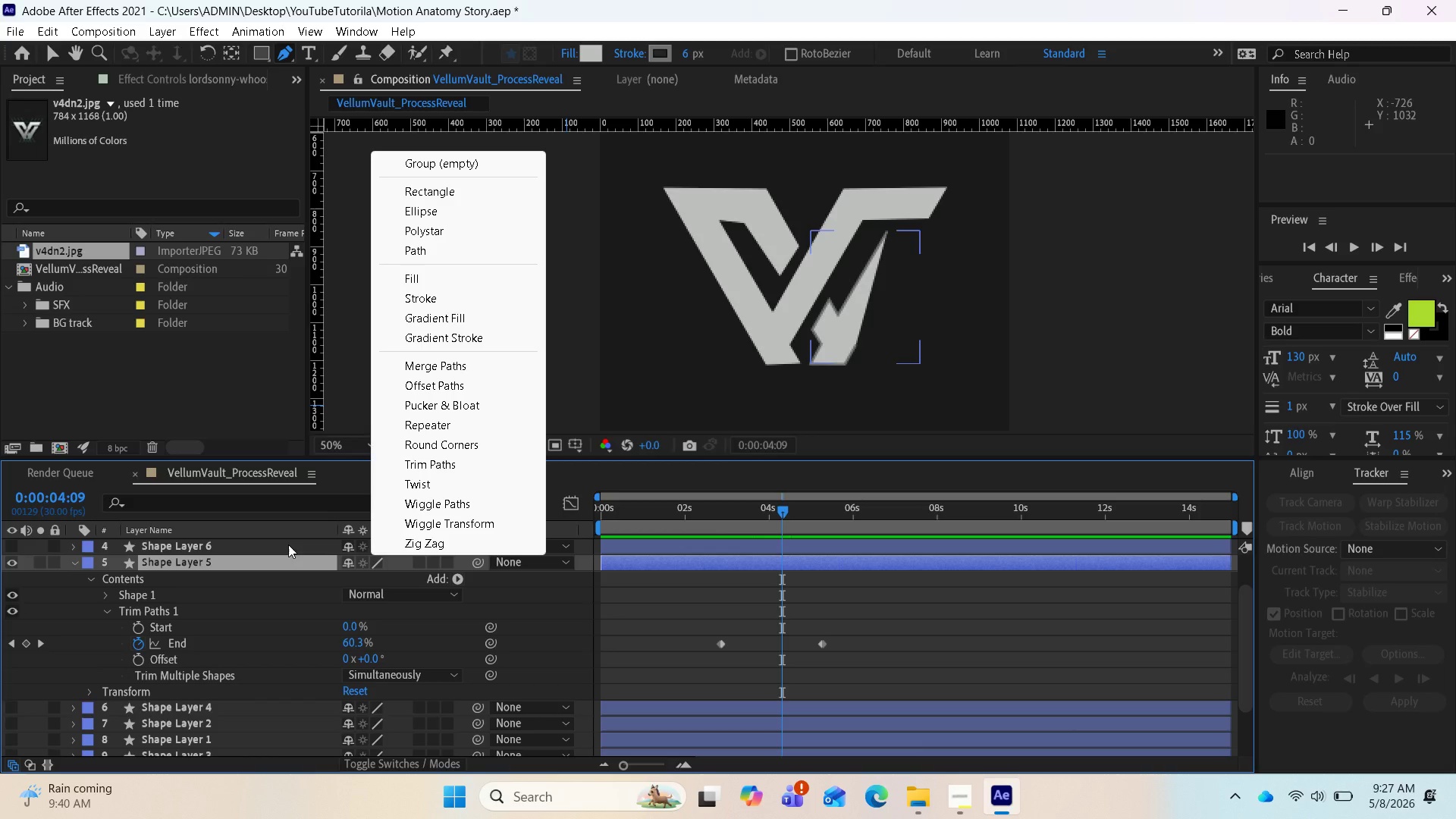 
wait(26.75)
 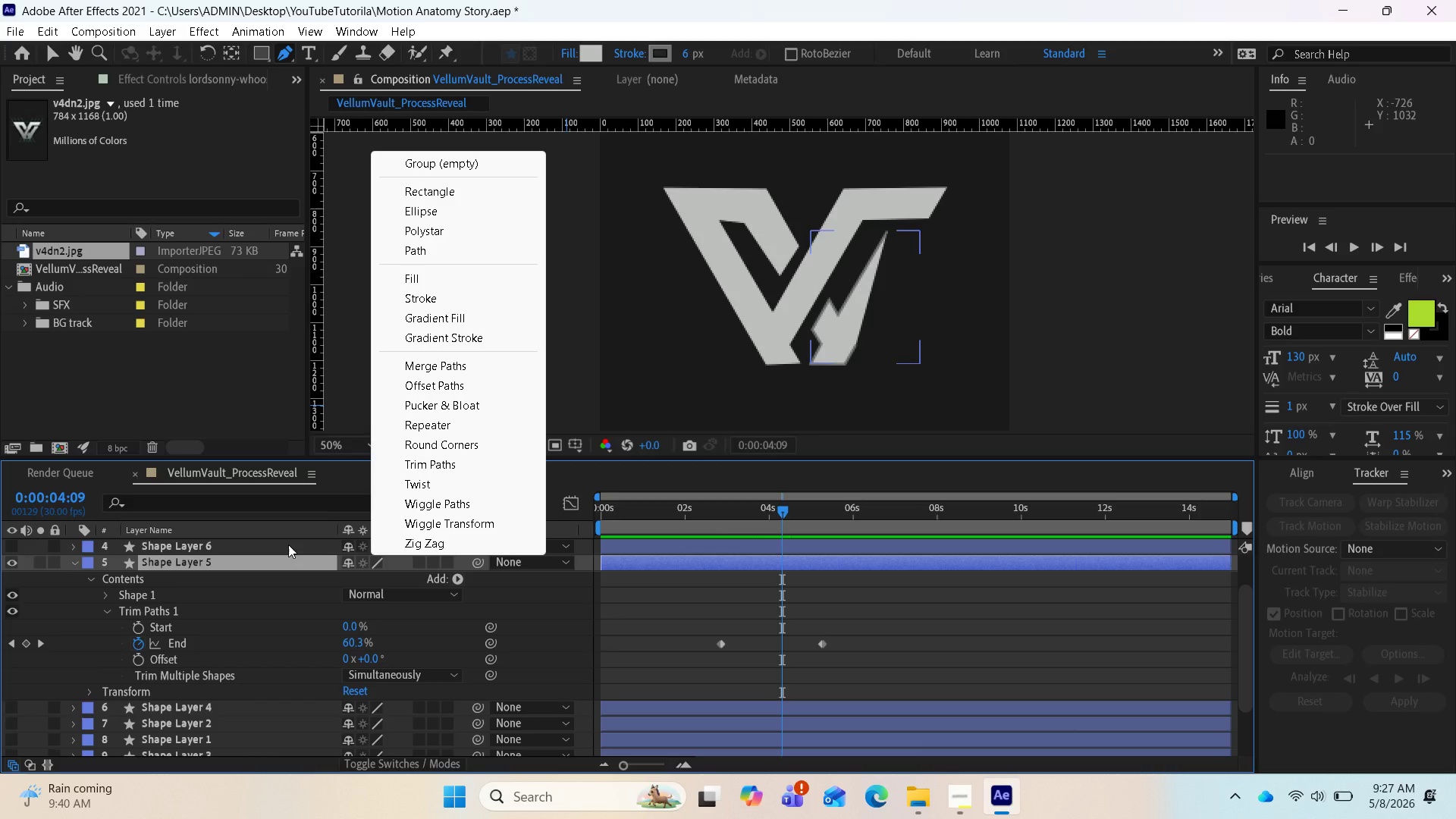 
left_click([288, 544])
 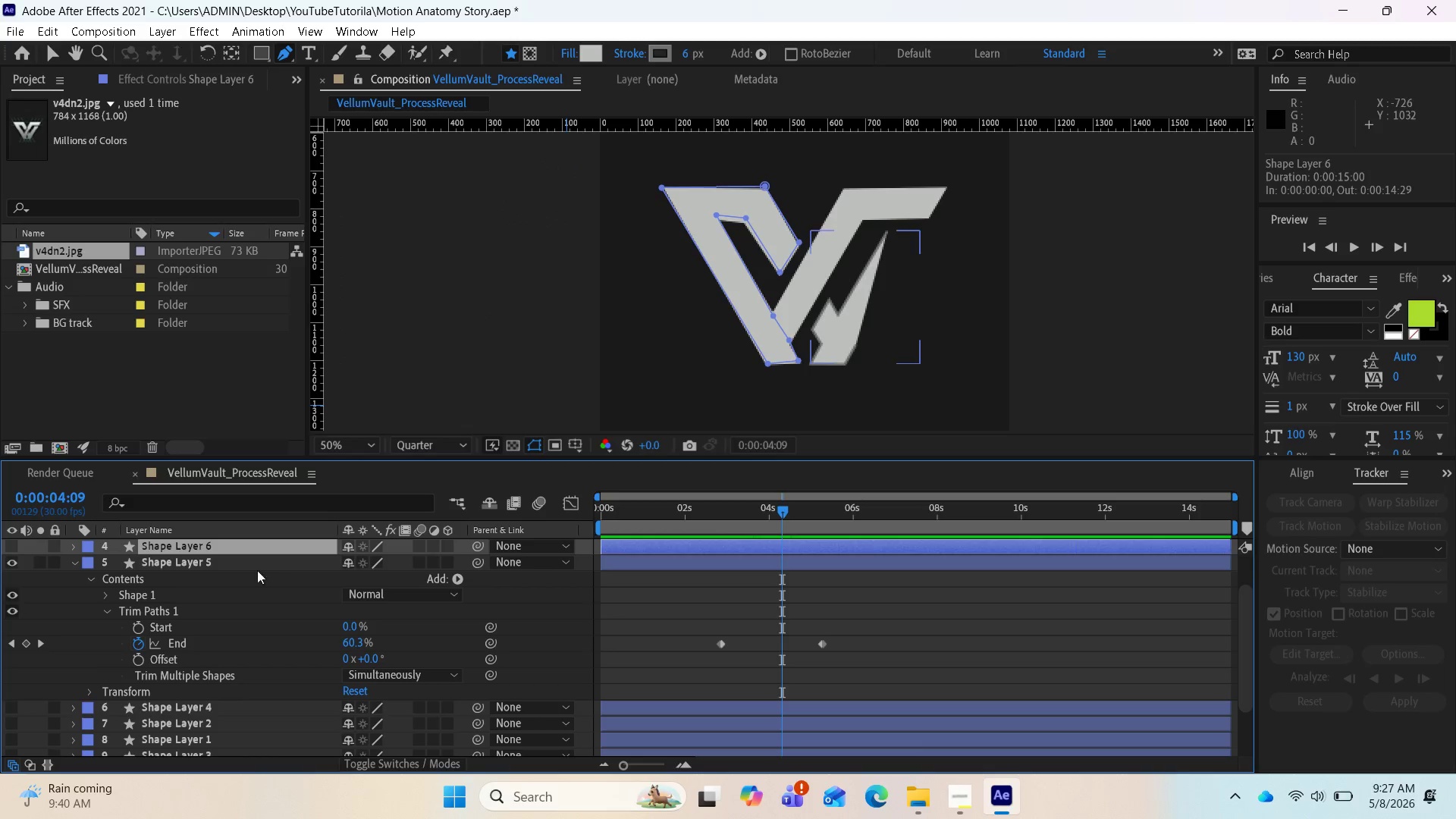 
scroll: coordinate [206, 581], scroll_direction: up, amount: 3.0
 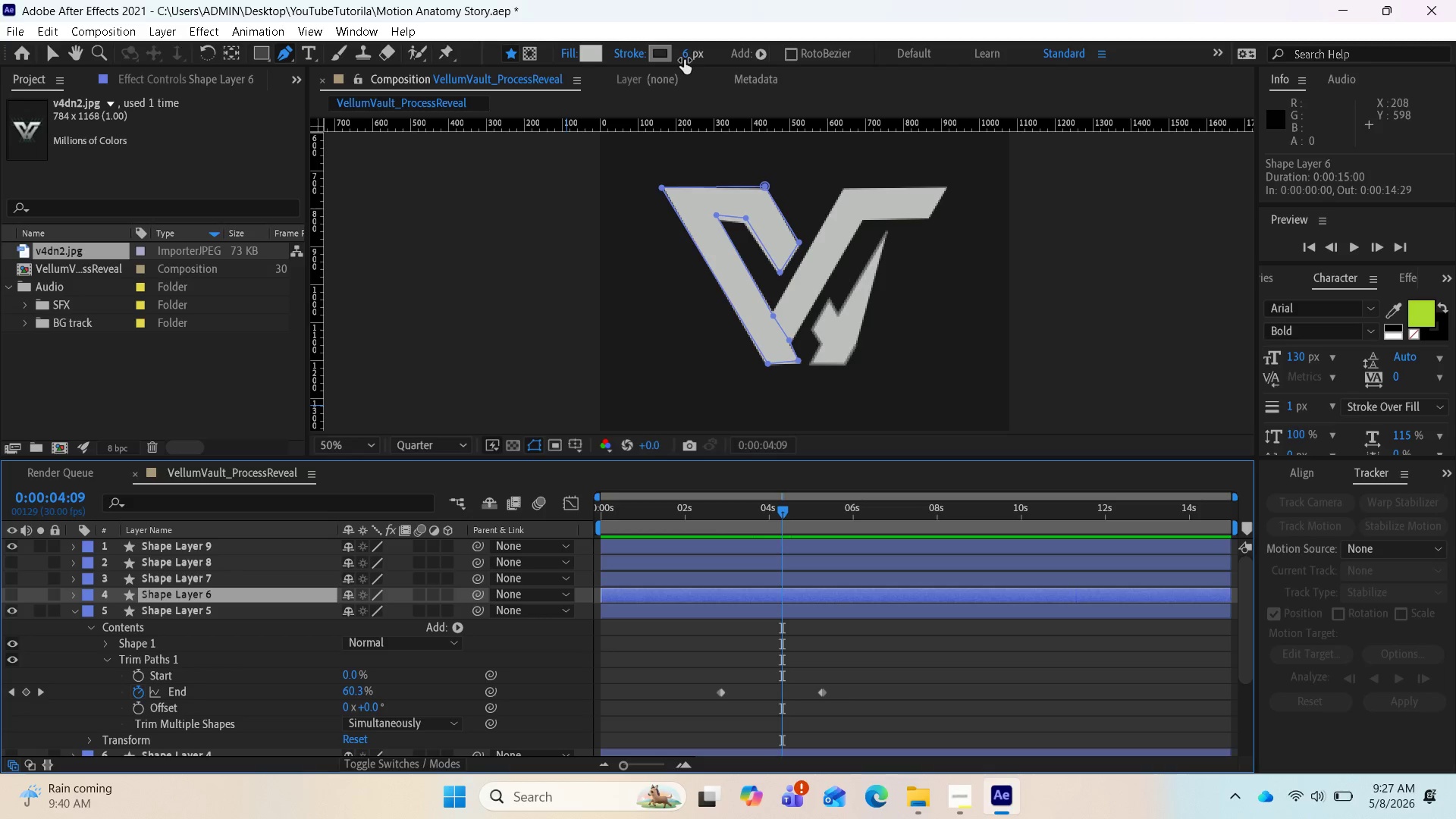 
left_click([667, 49])
 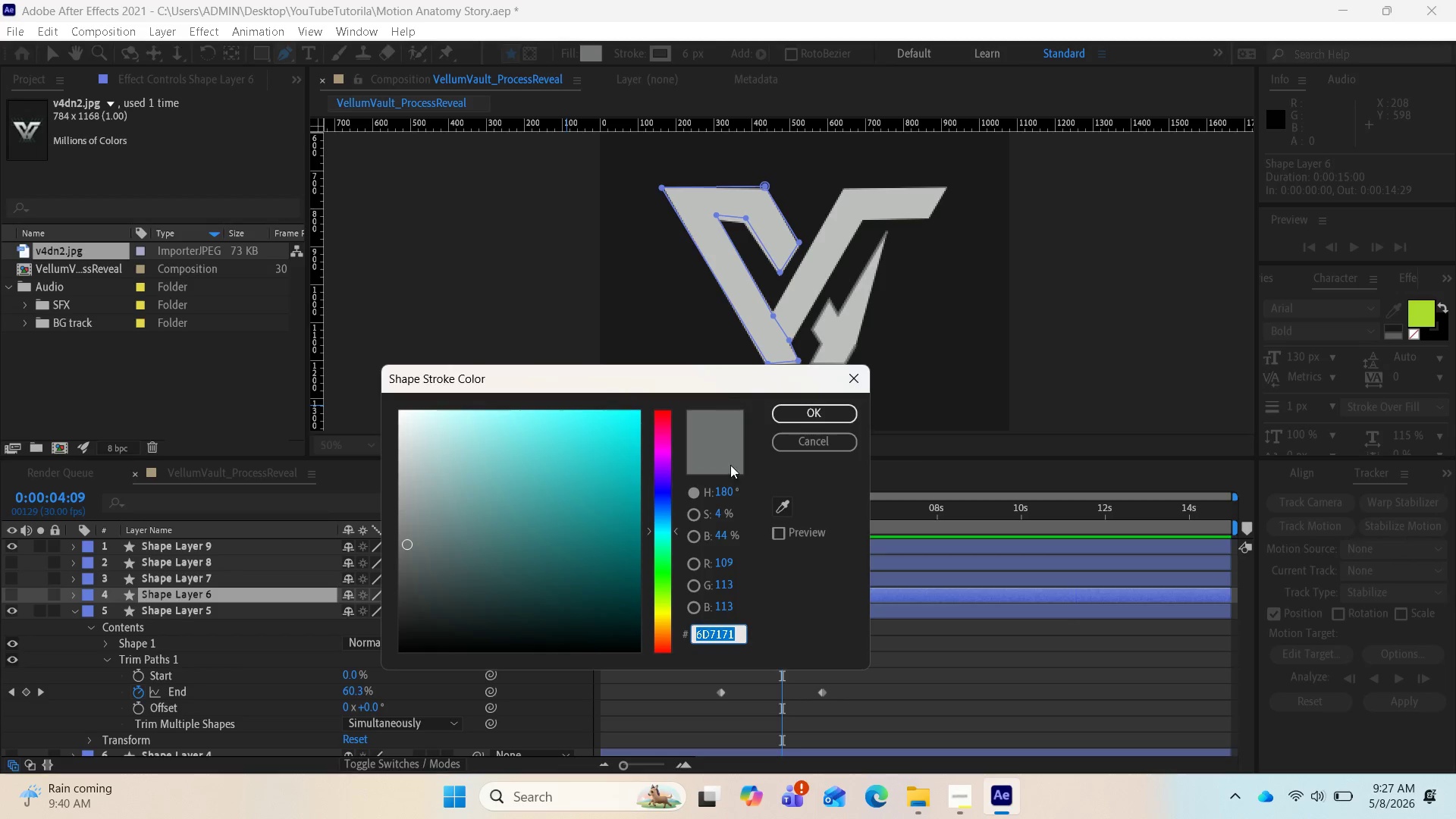 
key(Control+C)
 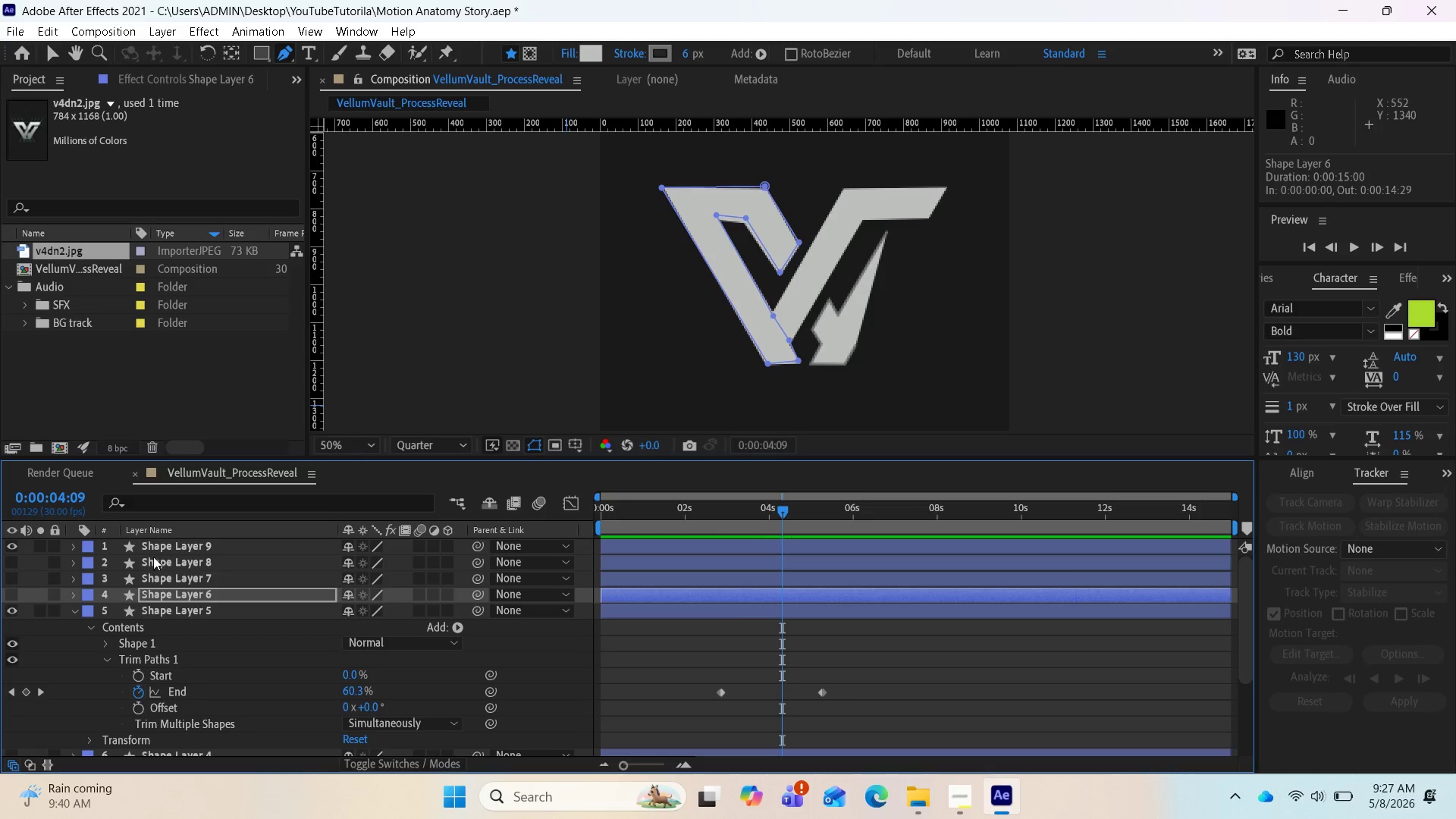 
wait(5.75)
 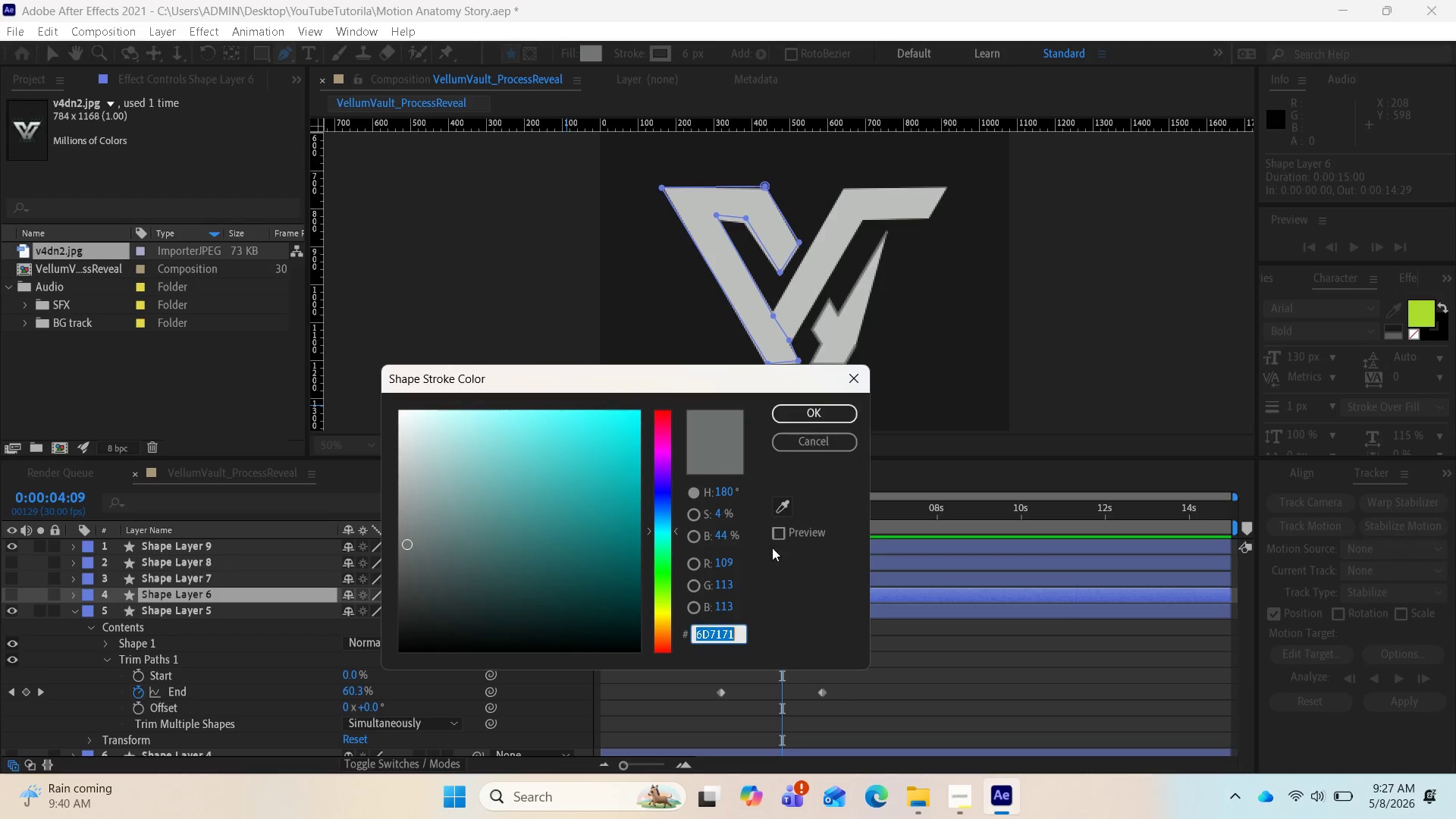 
left_click([160, 617])
 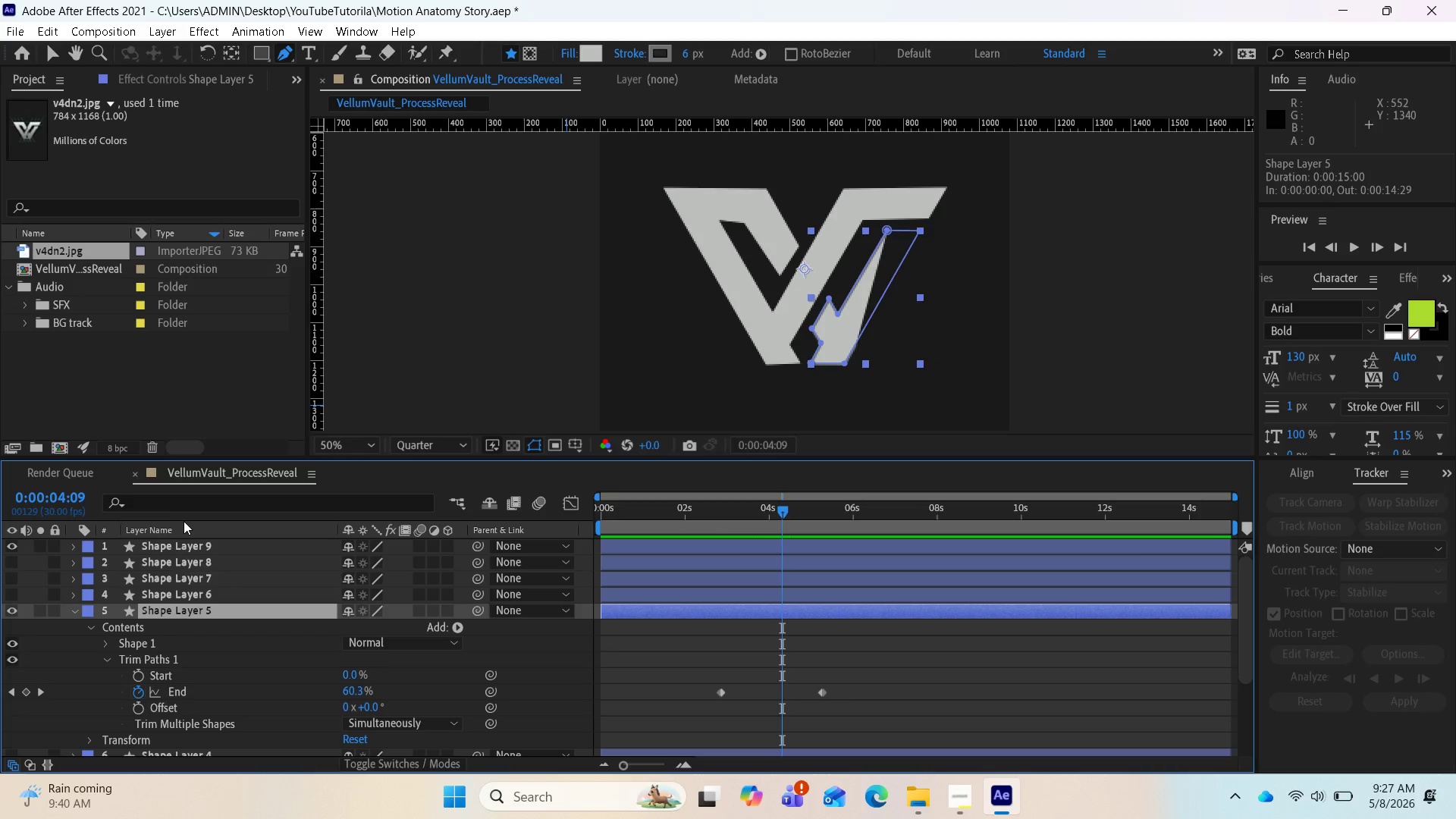 
left_click([164, 544])
 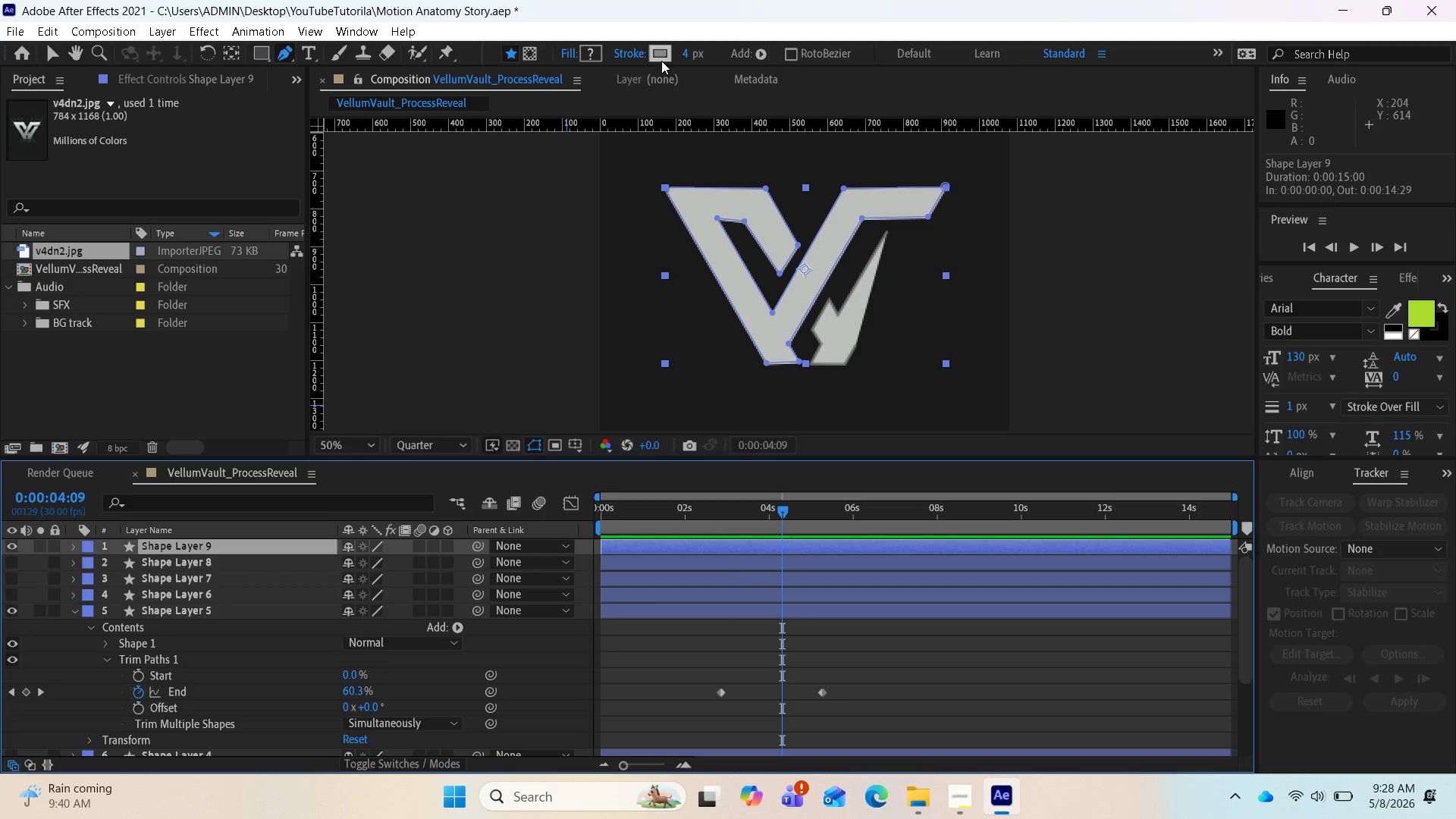 
left_click([657, 56])
 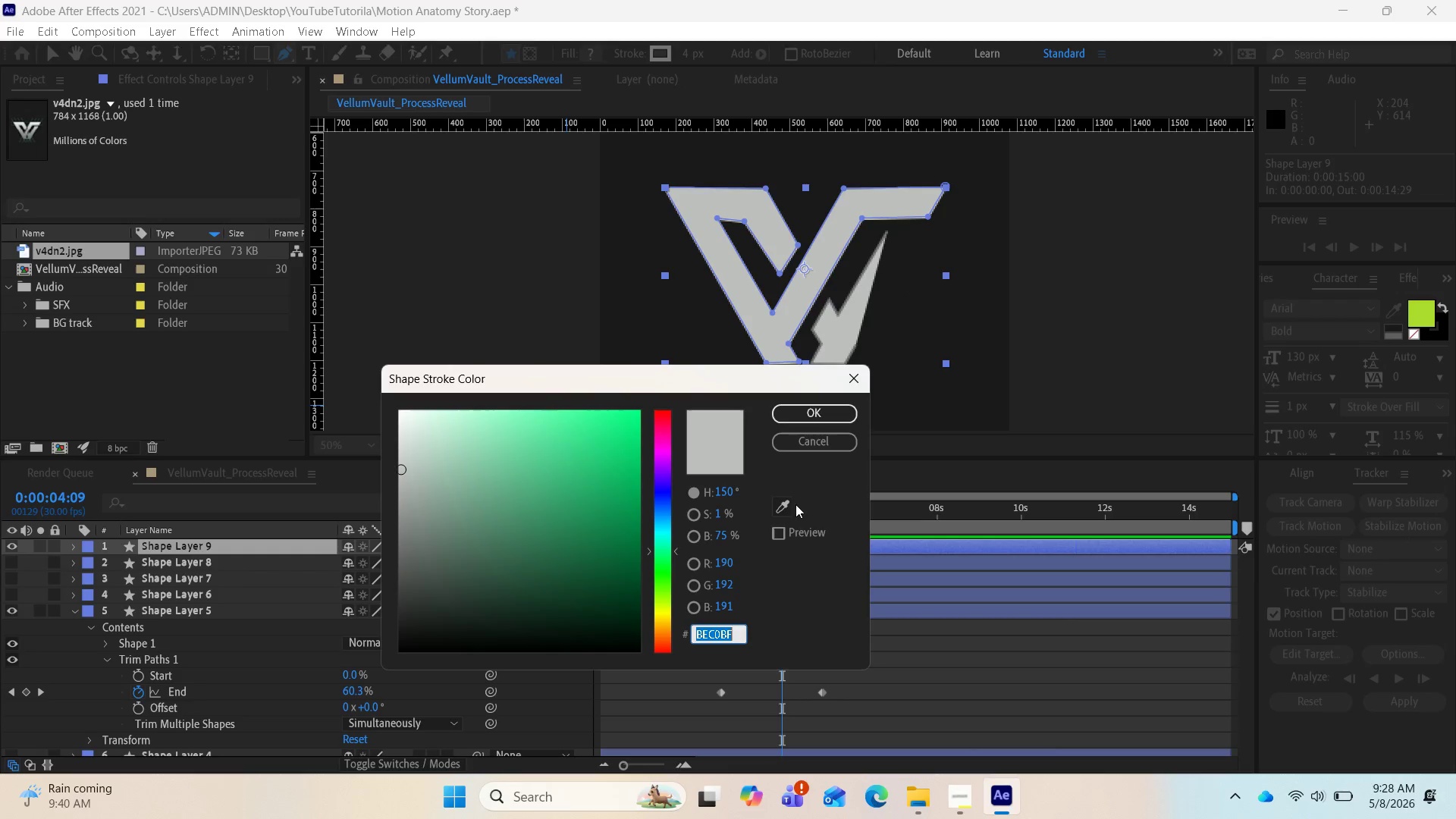 
key(Control+V)
 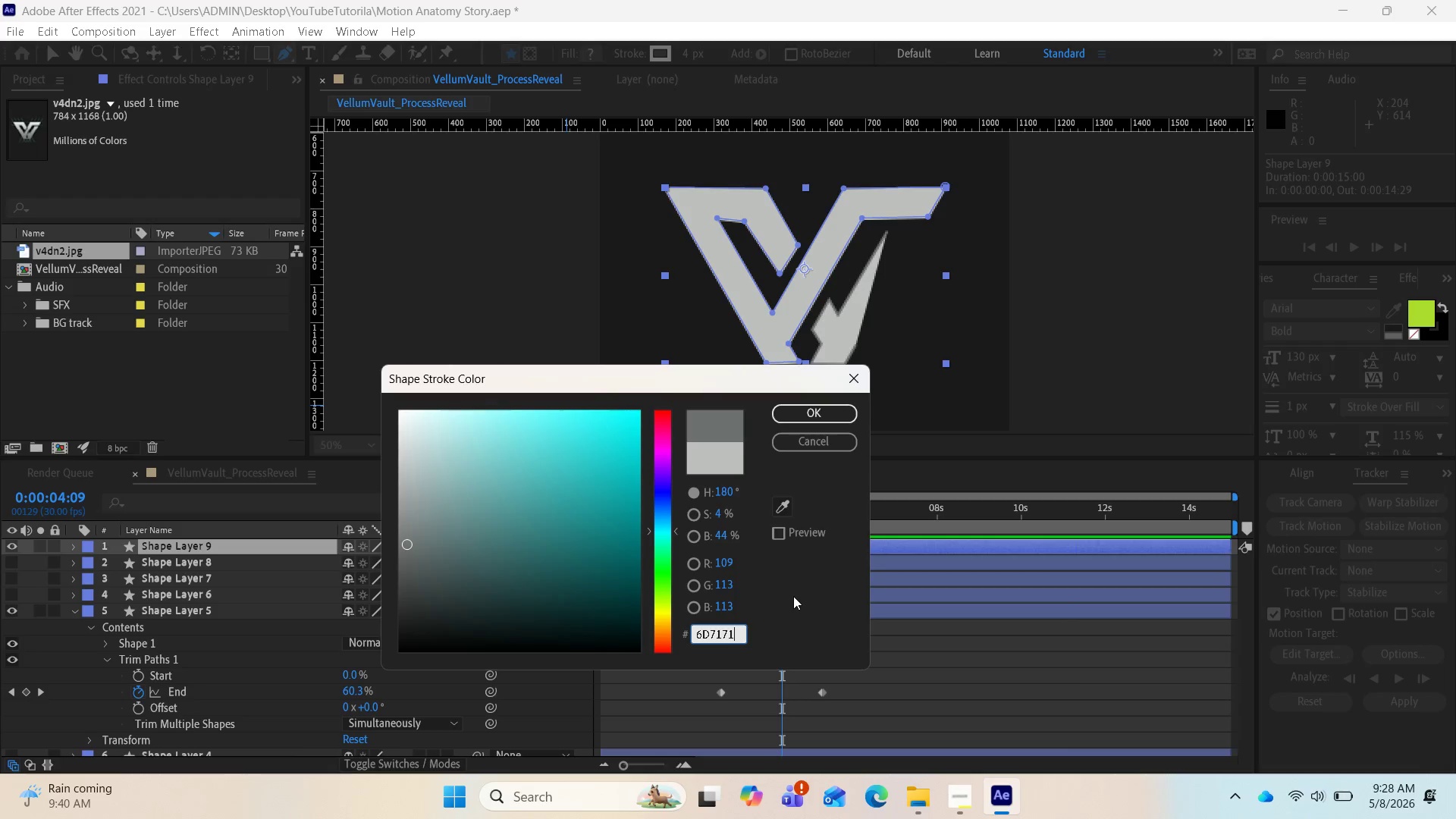 
key(Enter)
 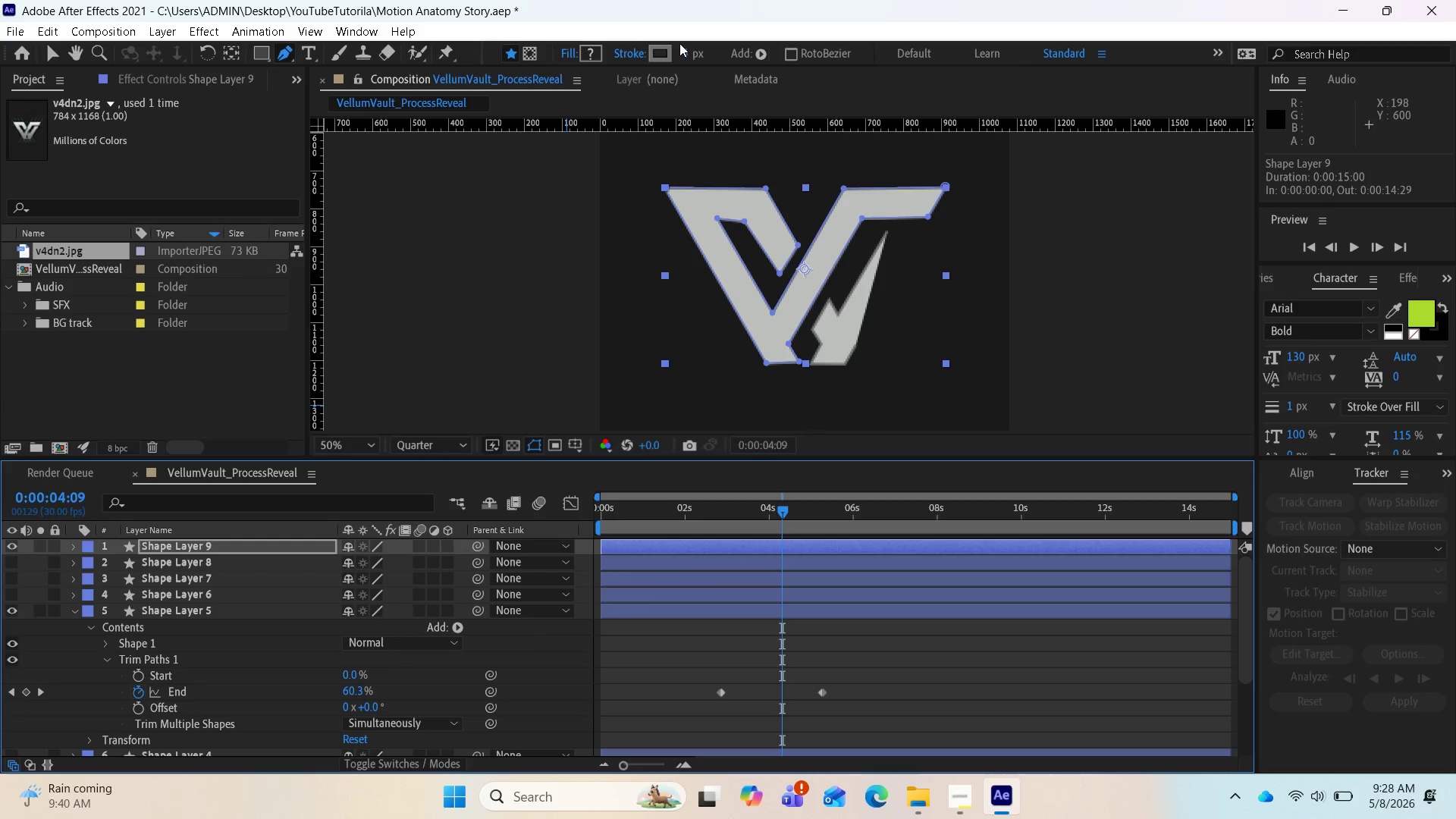 
left_click([689, 54])
 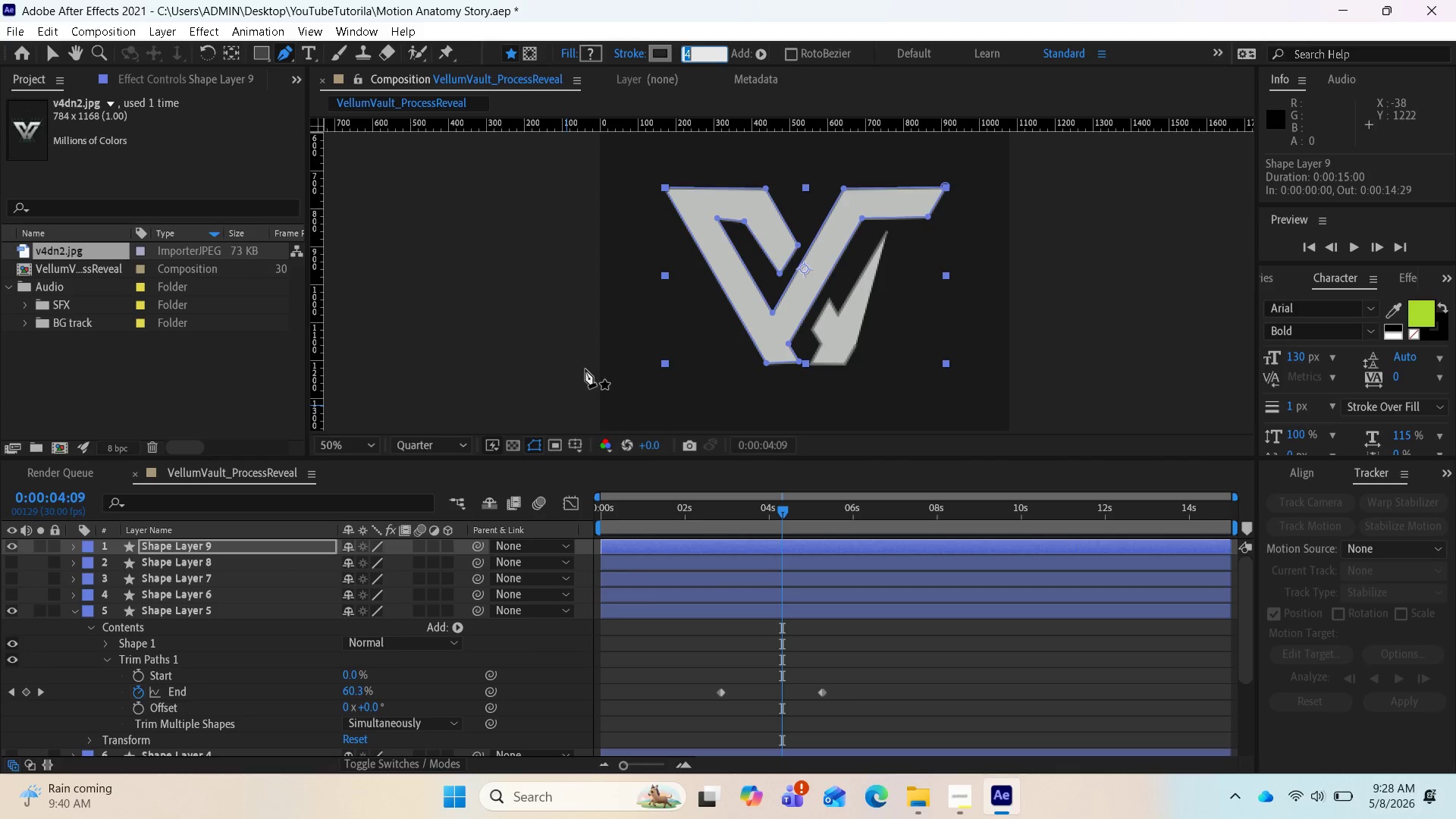 
wait(8.92)
 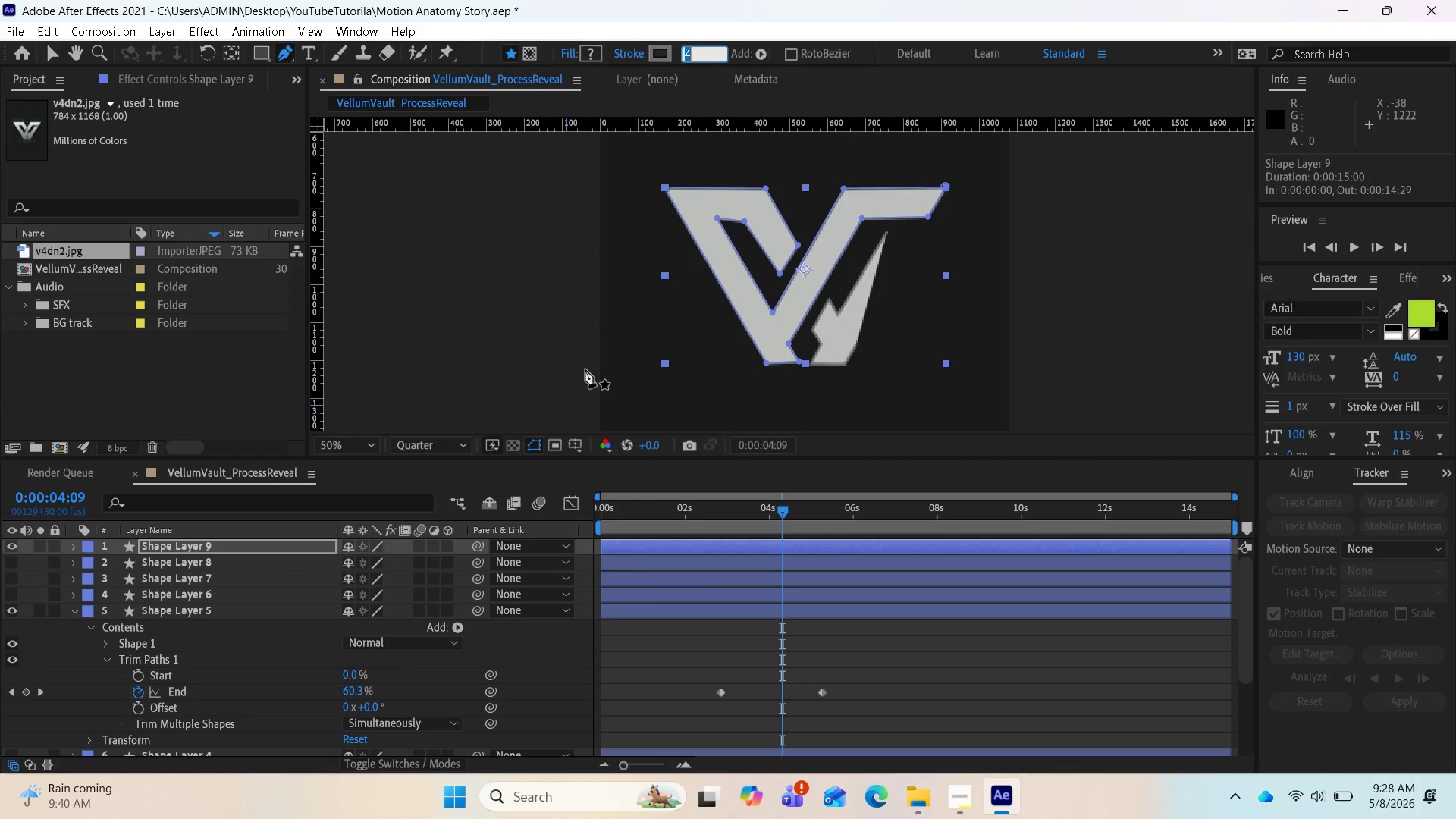 
key(6)
 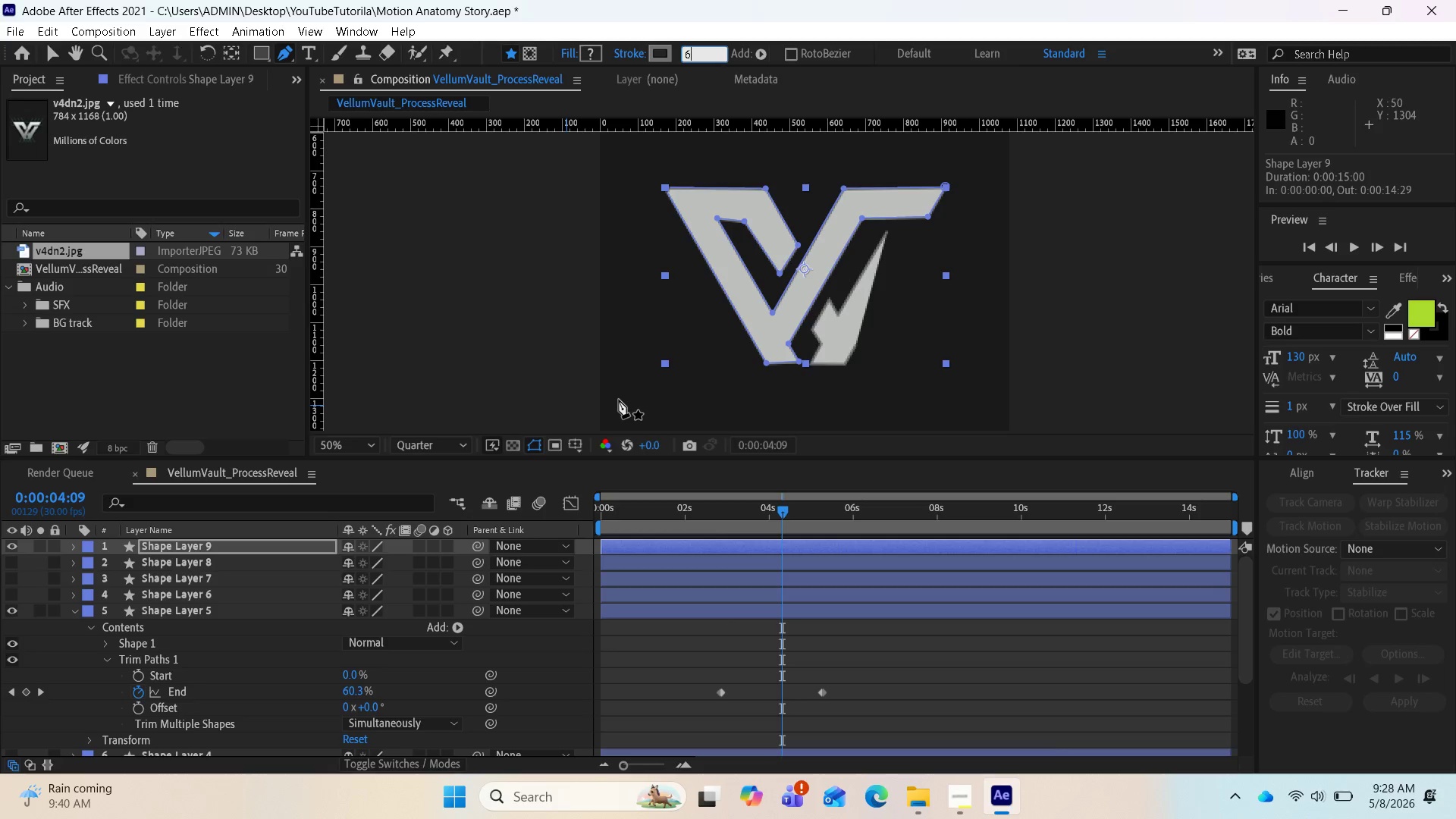 
key(Enter)
 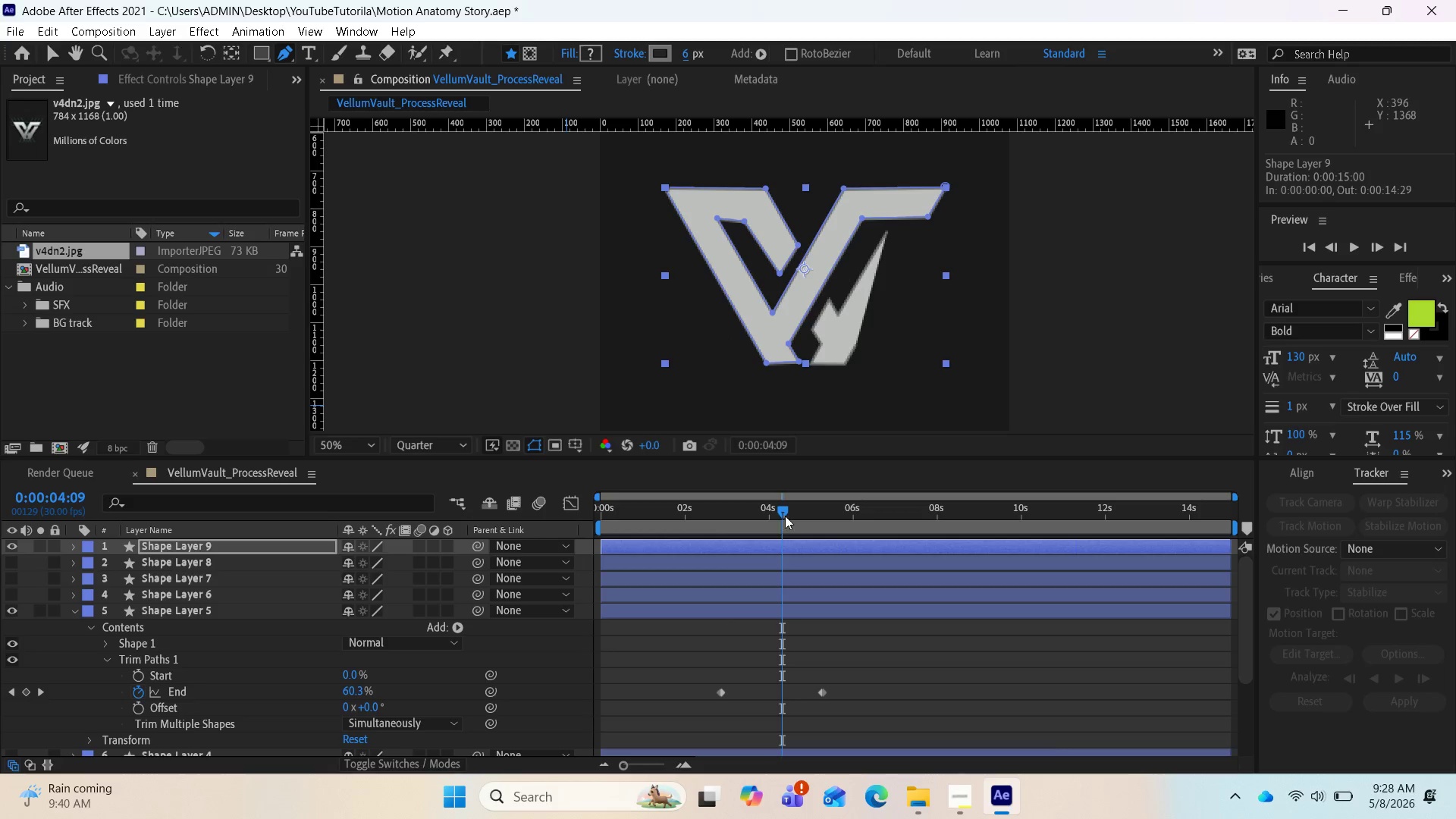 
left_click_drag(start_coordinate=[785, 504], to_coordinate=[585, 506])
 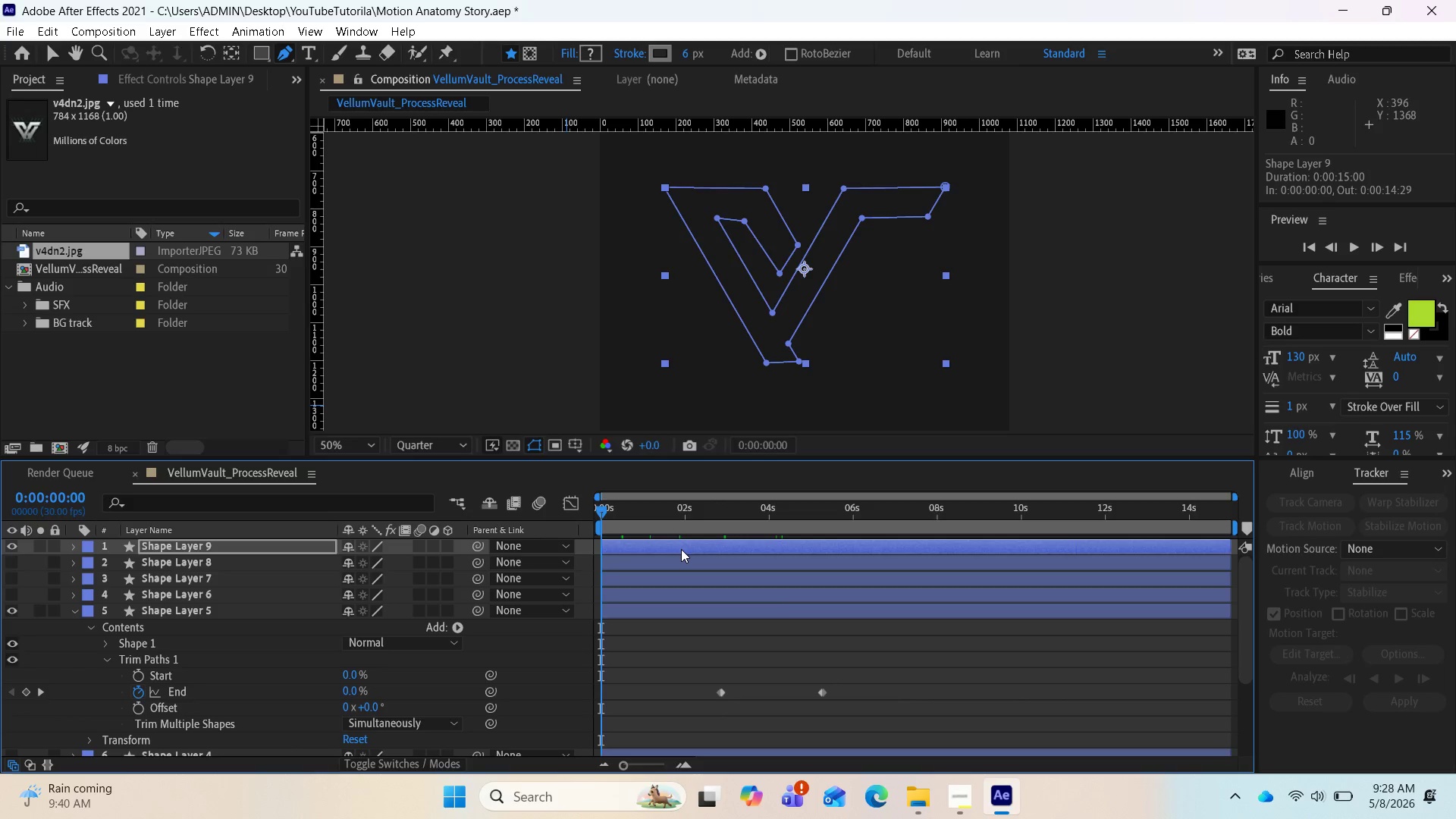 
left_click([681, 549])
 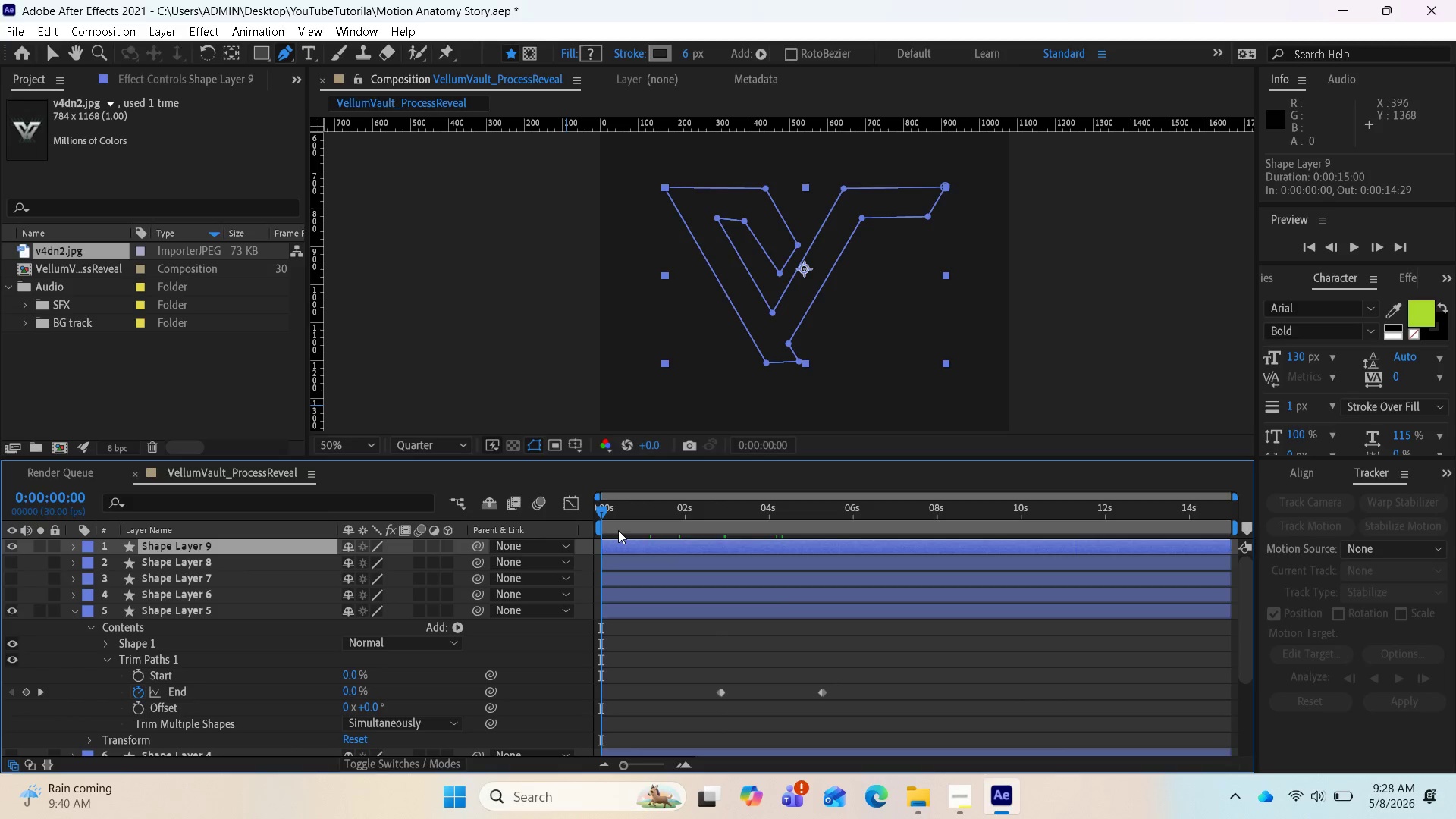 
left_click_drag(start_coordinate=[601, 507], to_coordinate=[723, 508])
 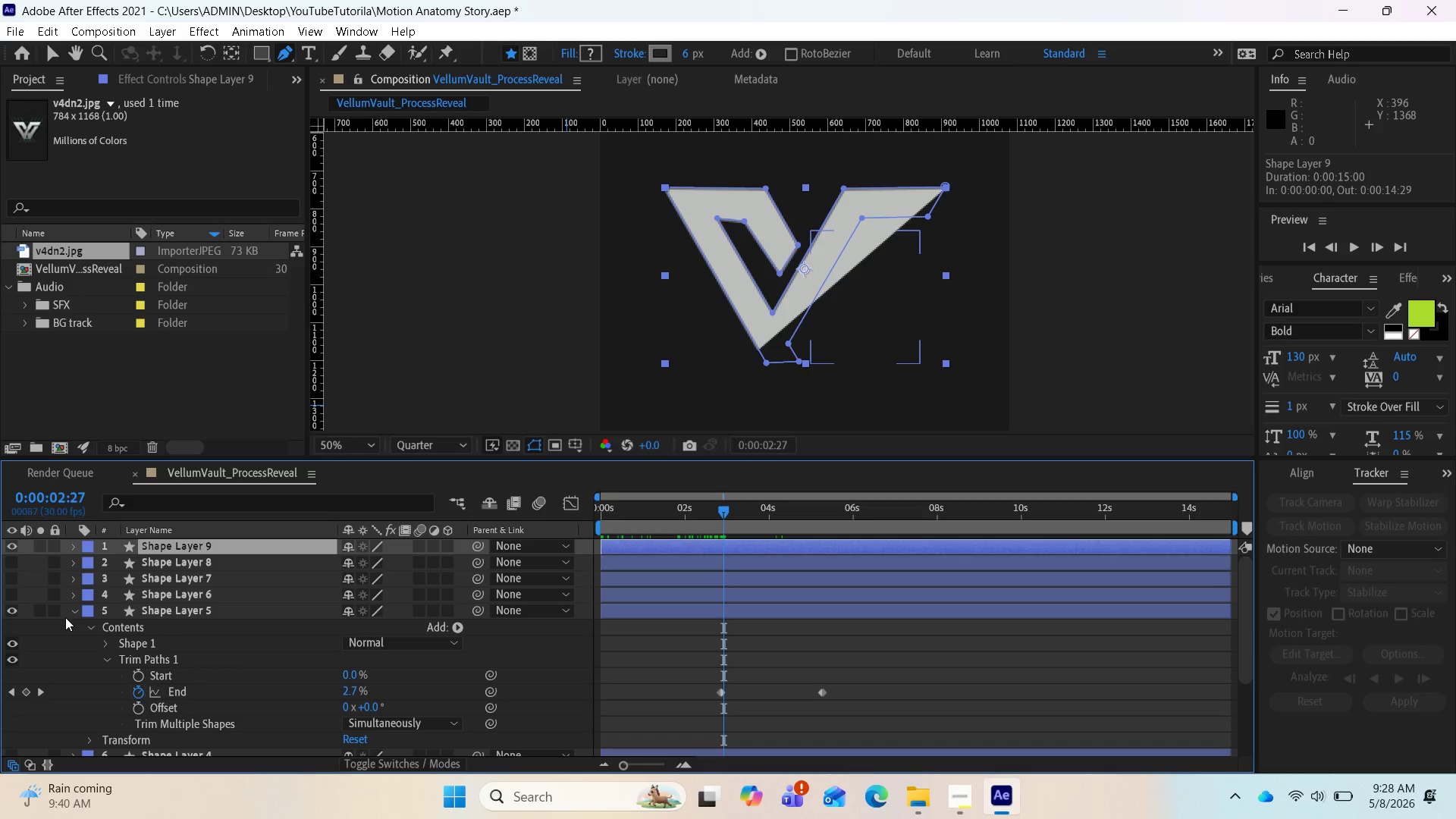 
left_click([75, 607])
 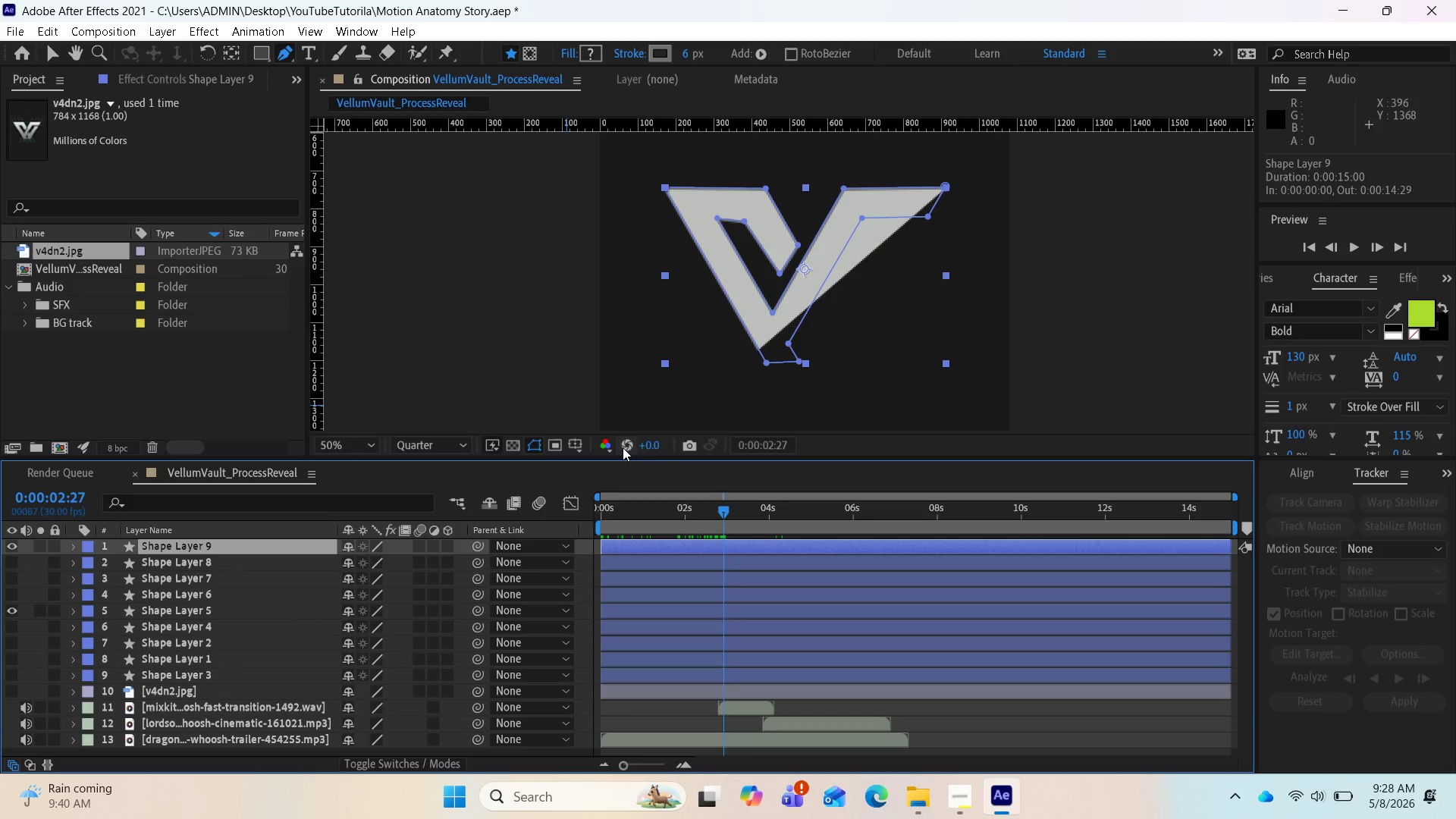 
left_click([586, 56])
 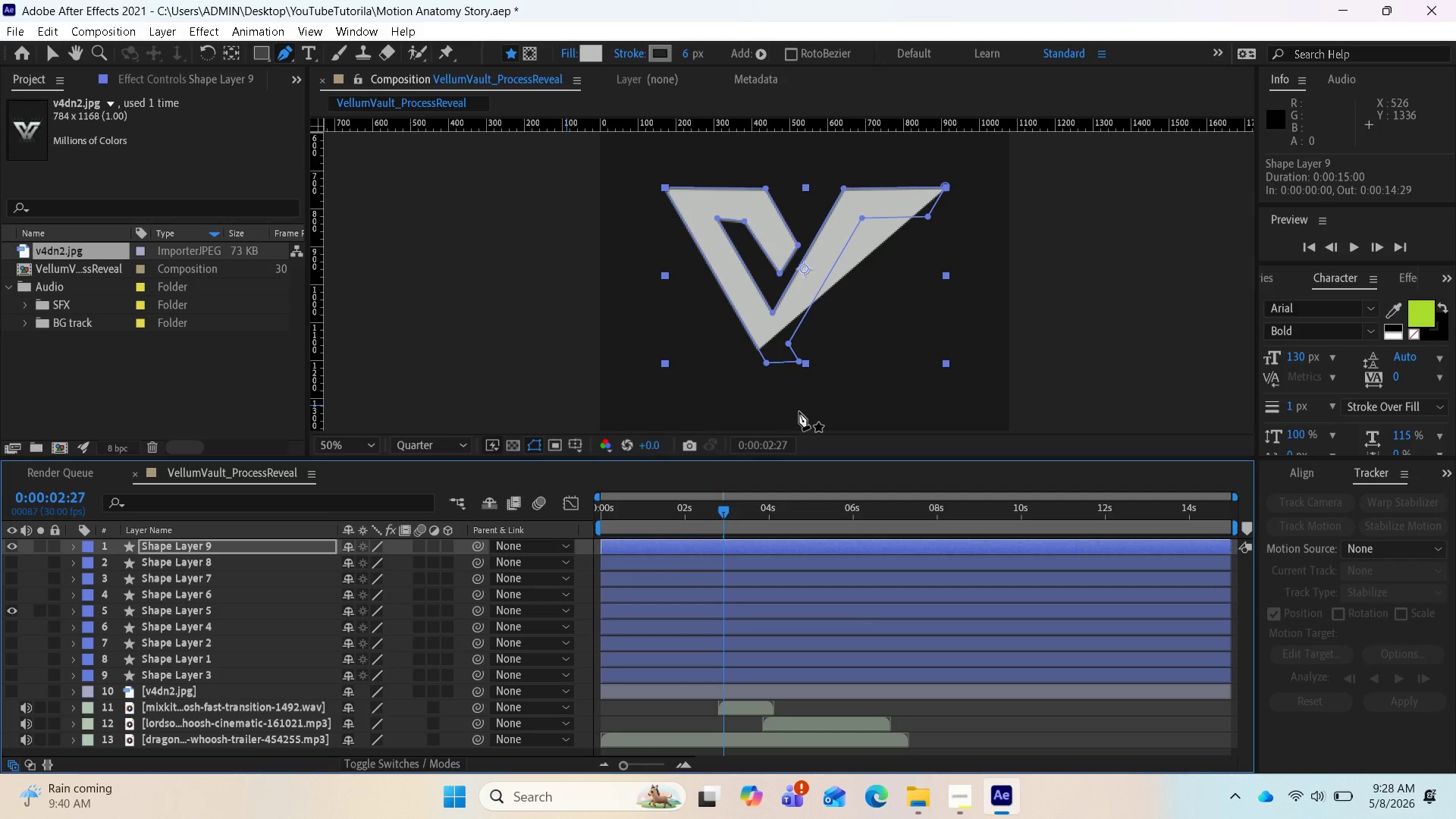 
wait(7.8)
 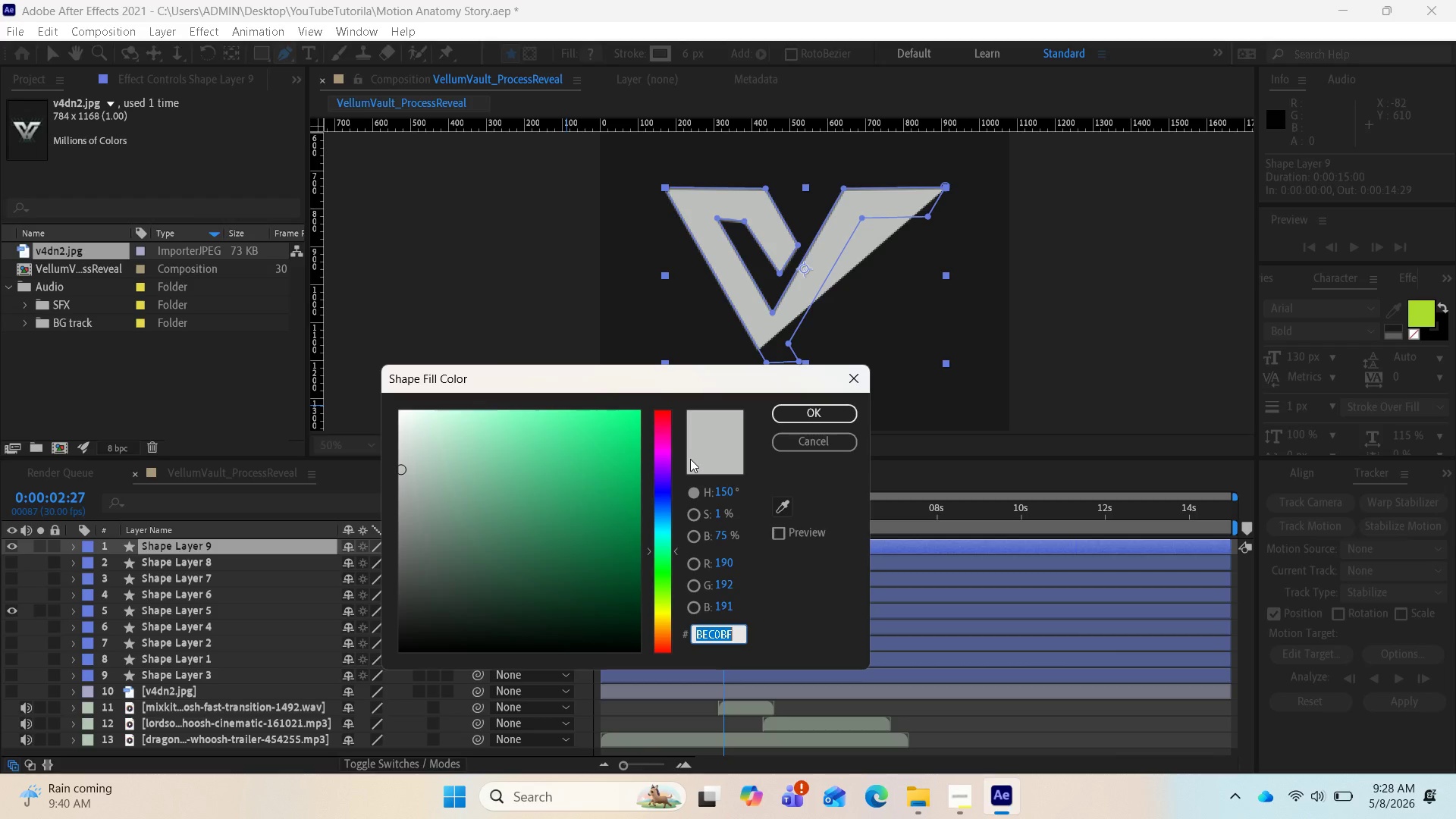 
left_click_drag(start_coordinate=[724, 513], to_coordinate=[849, 510])
 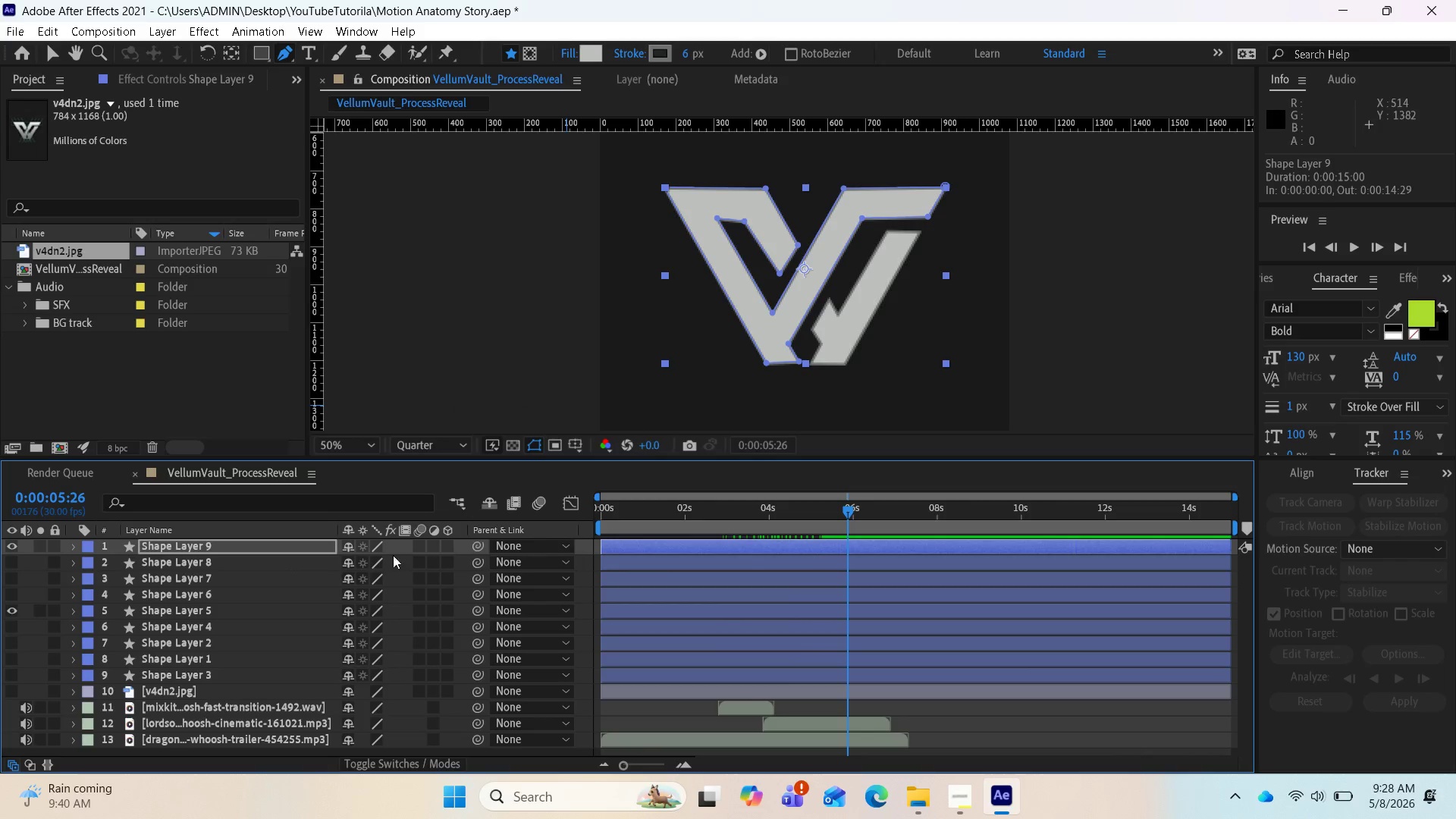 
mouse_move([92, 568])
 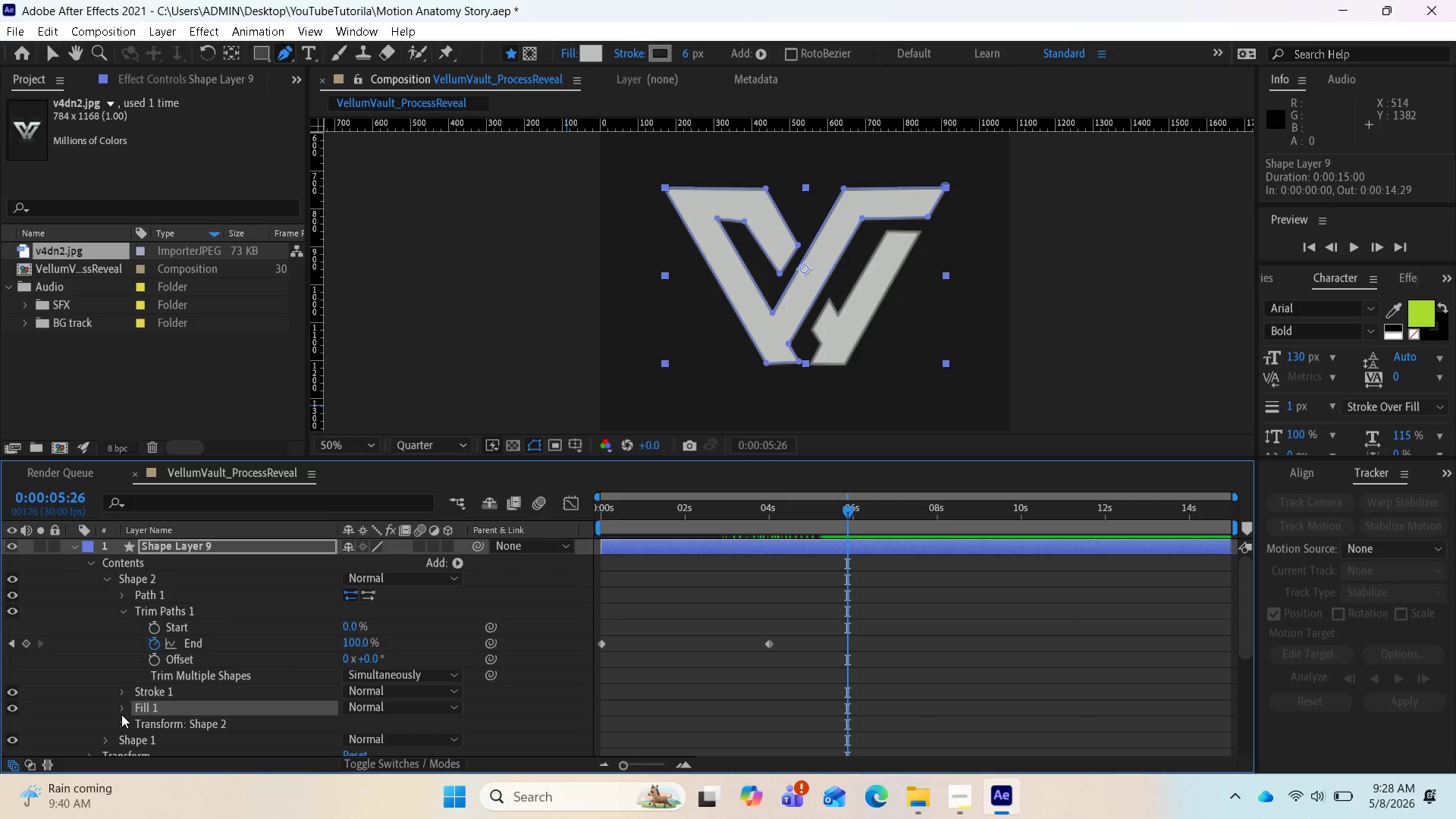 
left_click([125, 695])
 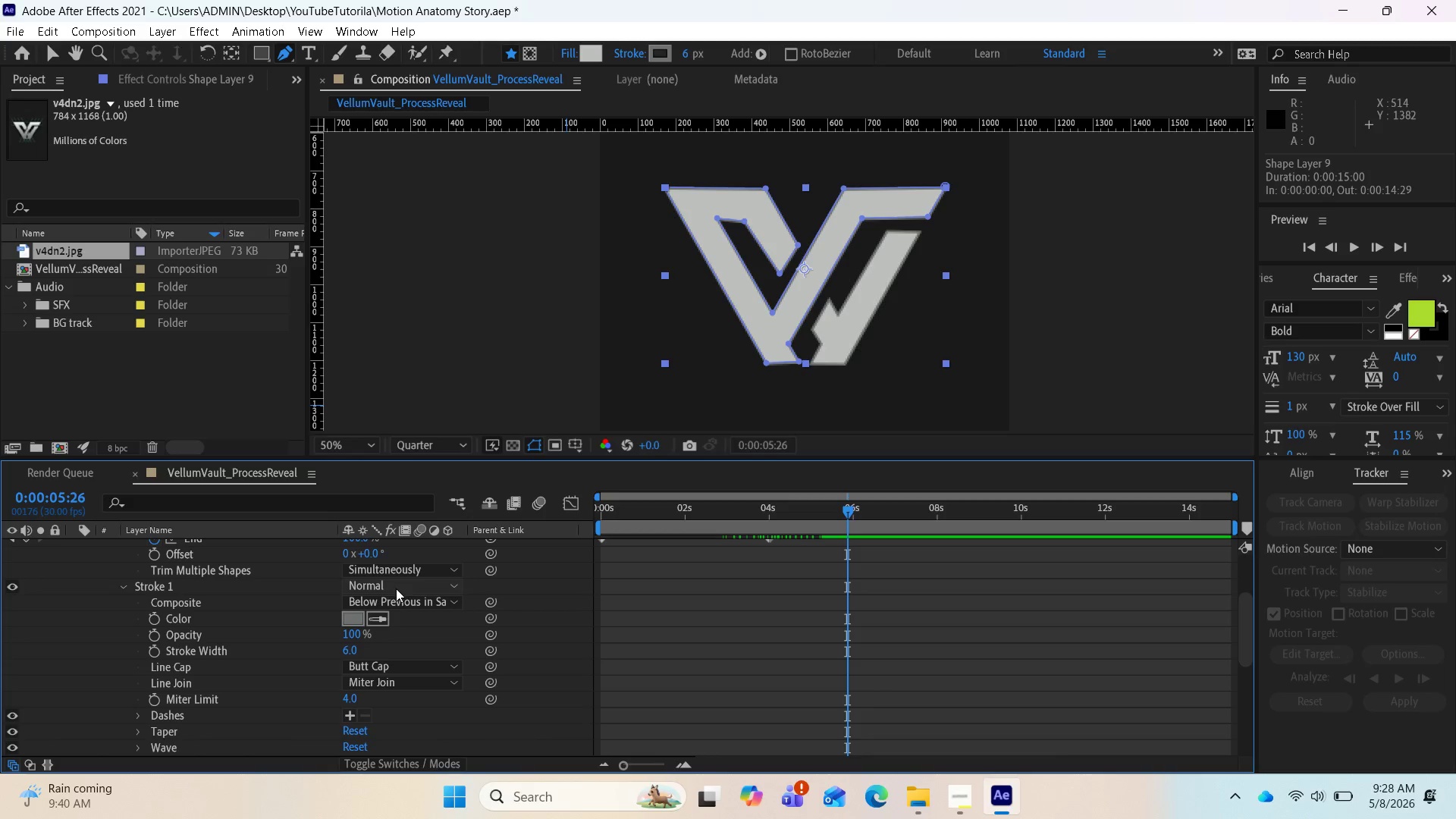 
wait(11.58)
 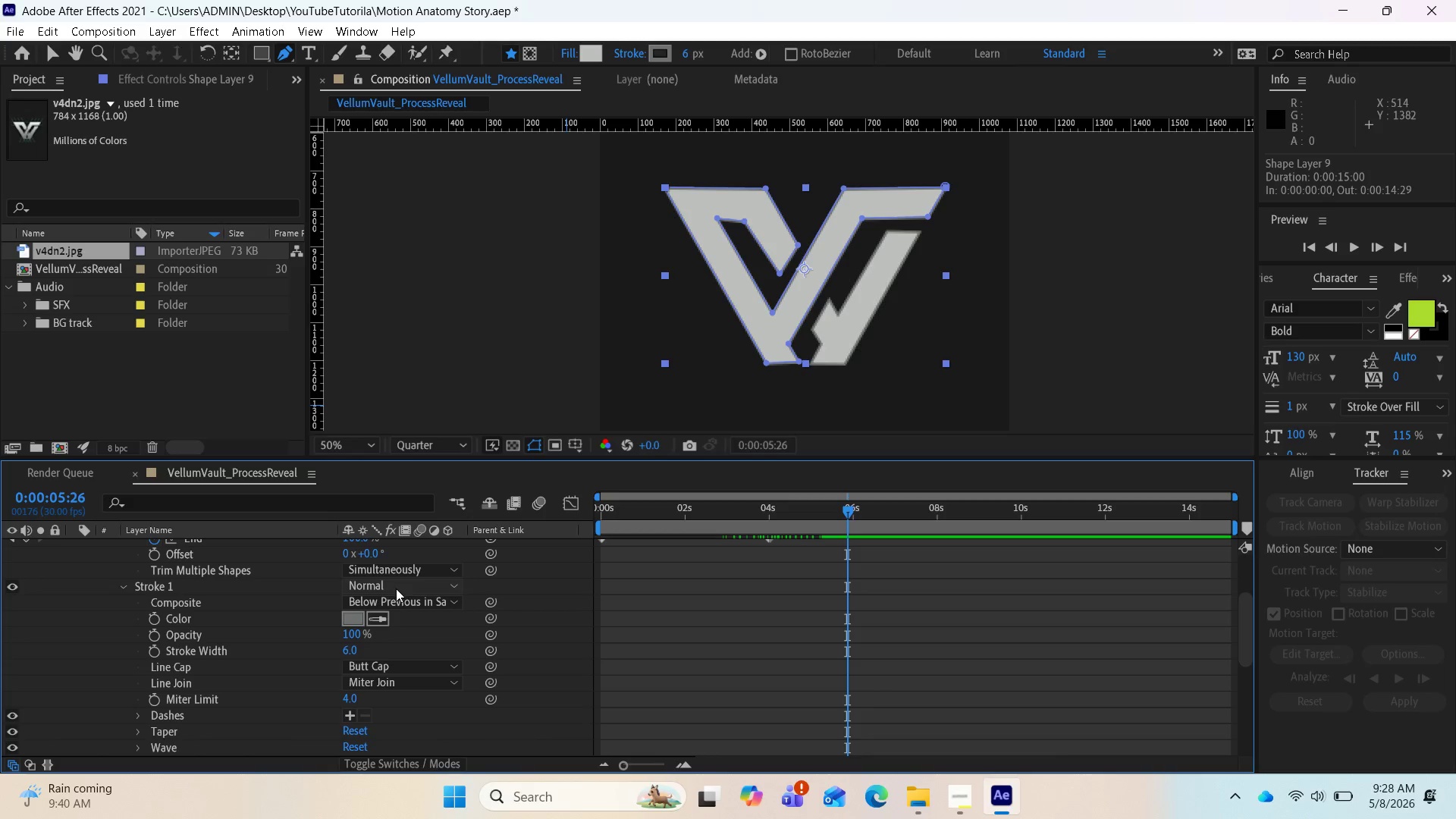 
scroll: coordinate [243, 699], scroll_direction: none, amount: 0.0
 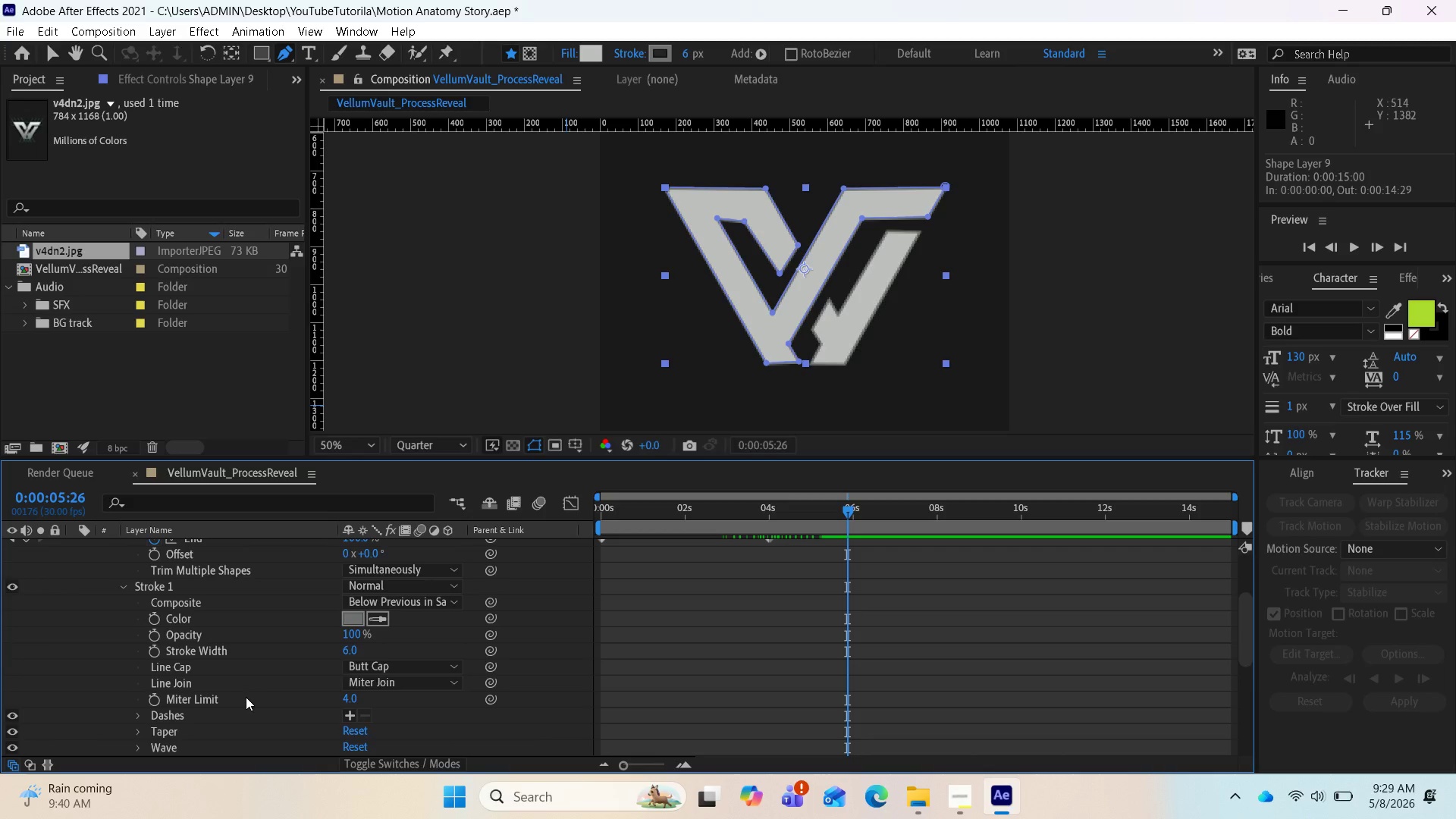 
scroll: coordinate [246, 697], scroll_direction: down, amount: 1.0
 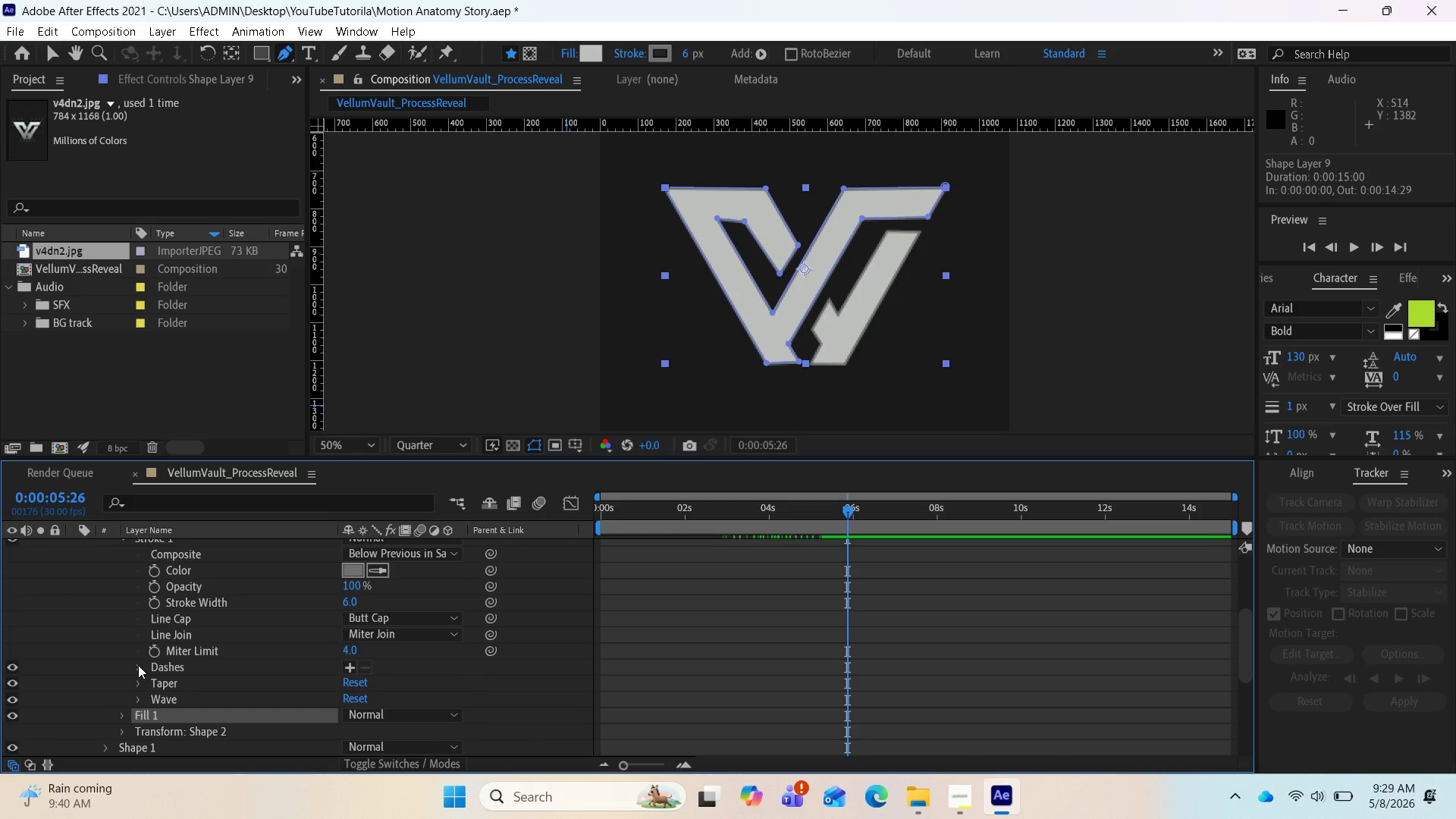 
left_click([138, 665])
 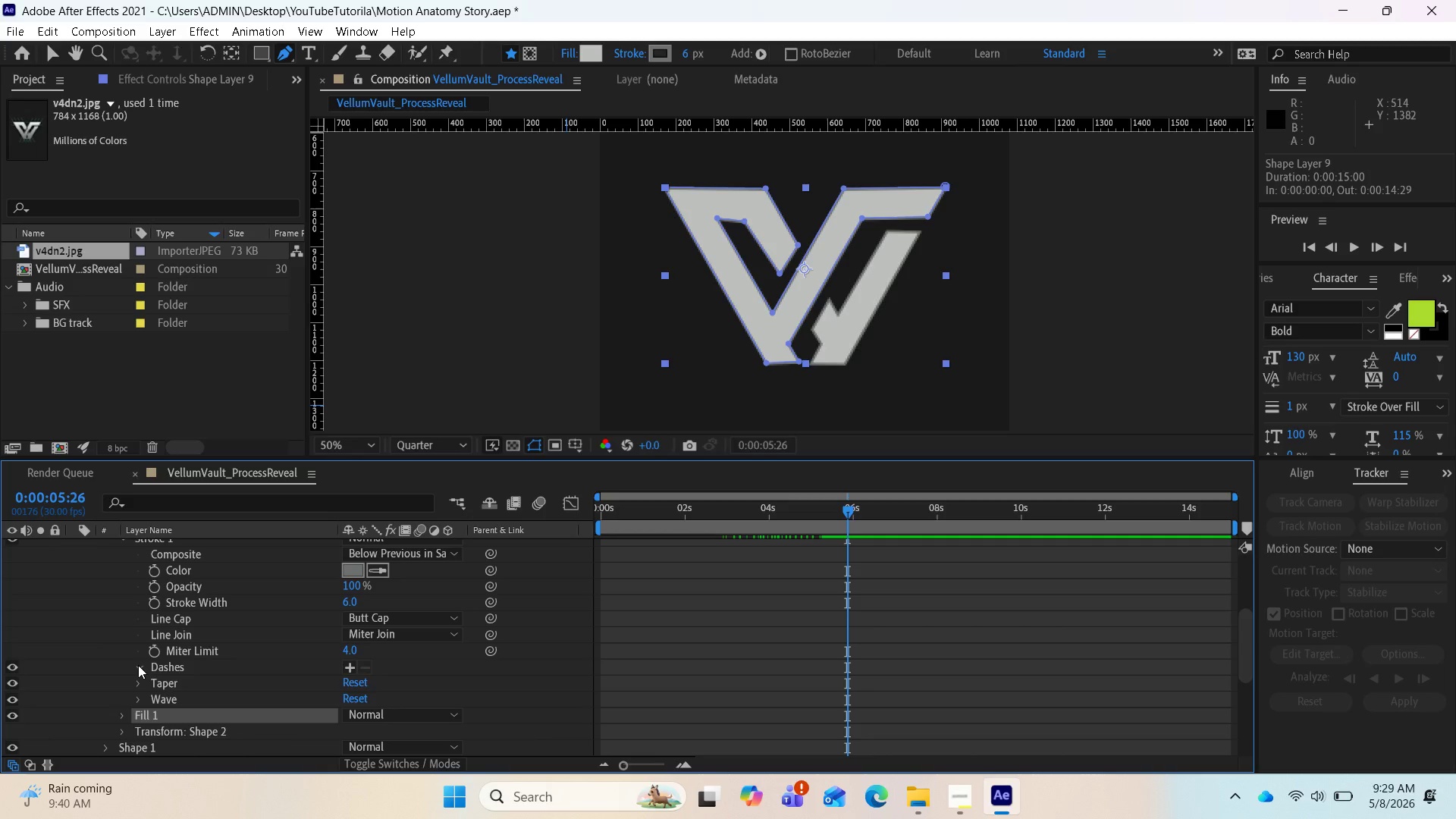 
left_click([138, 665])
 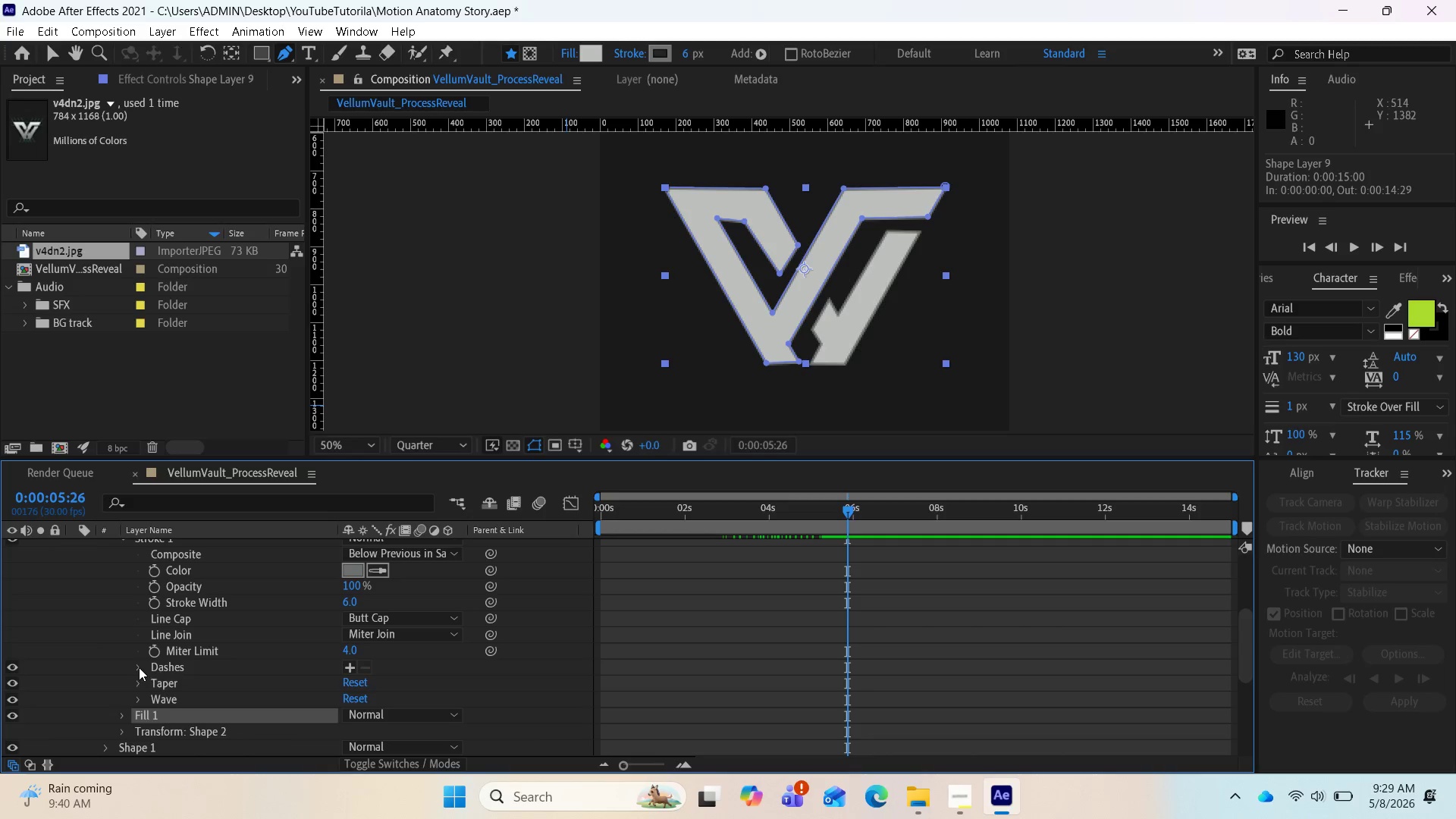 
scroll: coordinate [272, 637], scroll_direction: up, amount: 1.0
 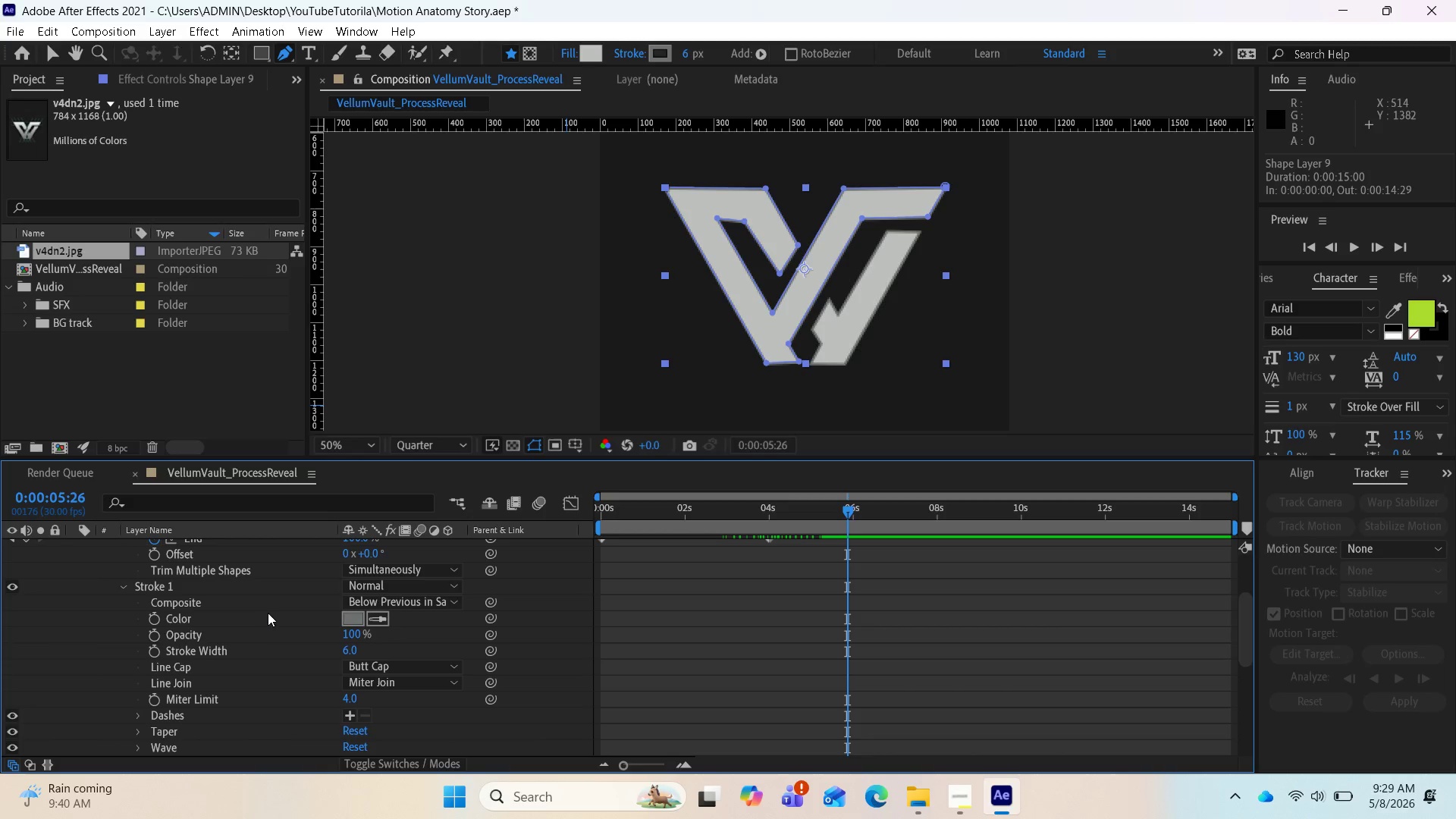 
wait(8.97)
 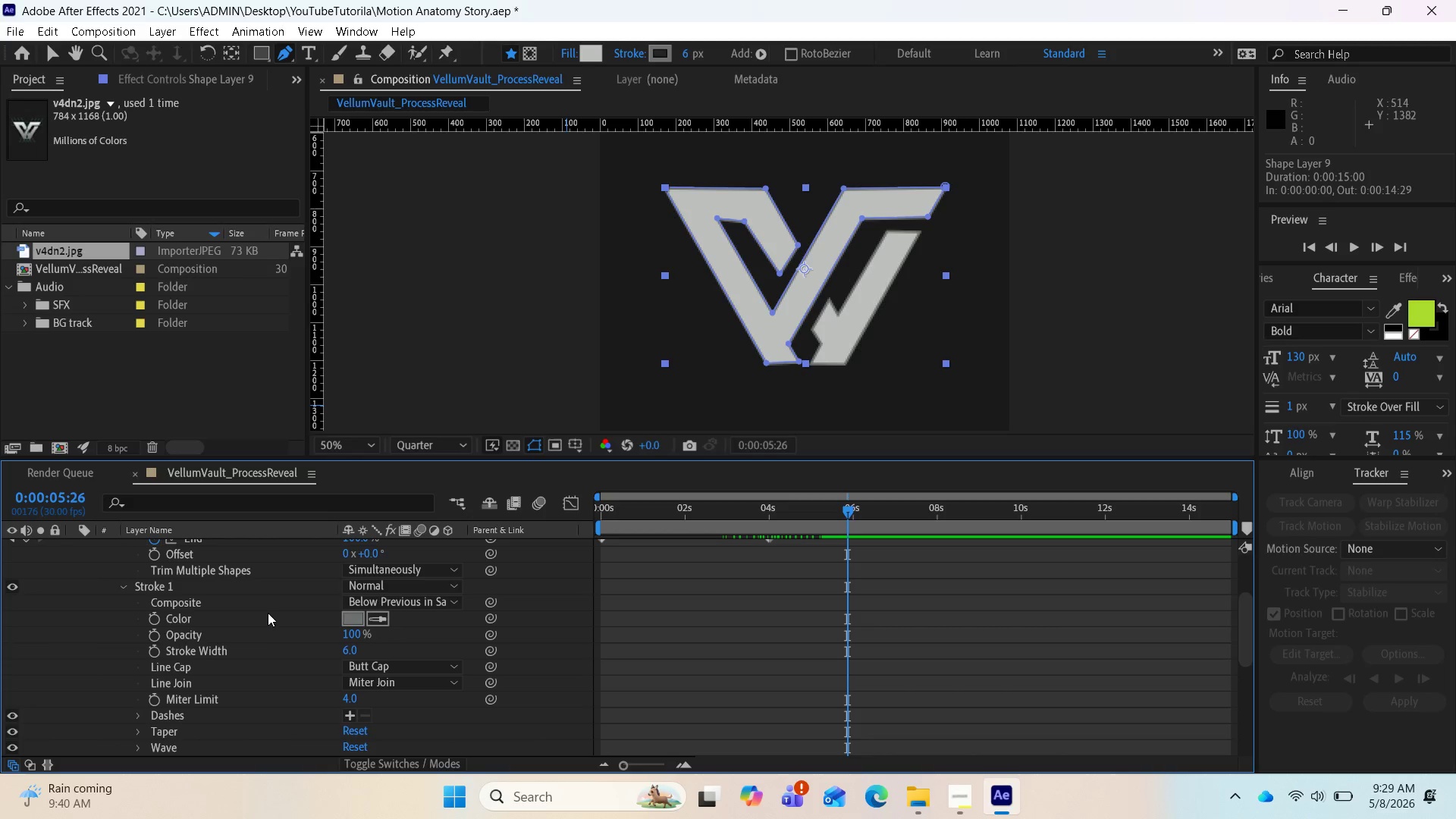 
left_click([457, 601])
 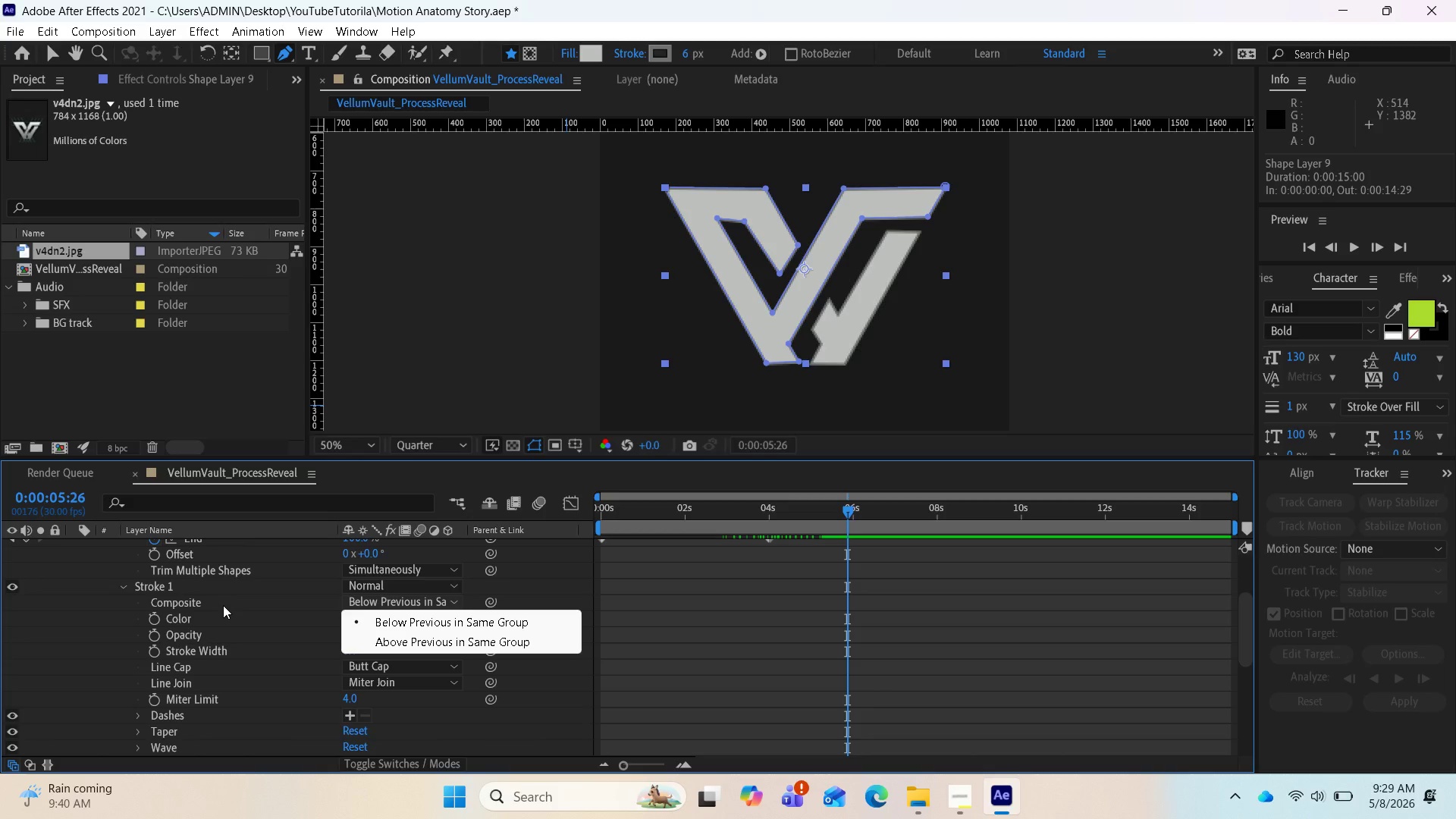 
wait(6.19)
 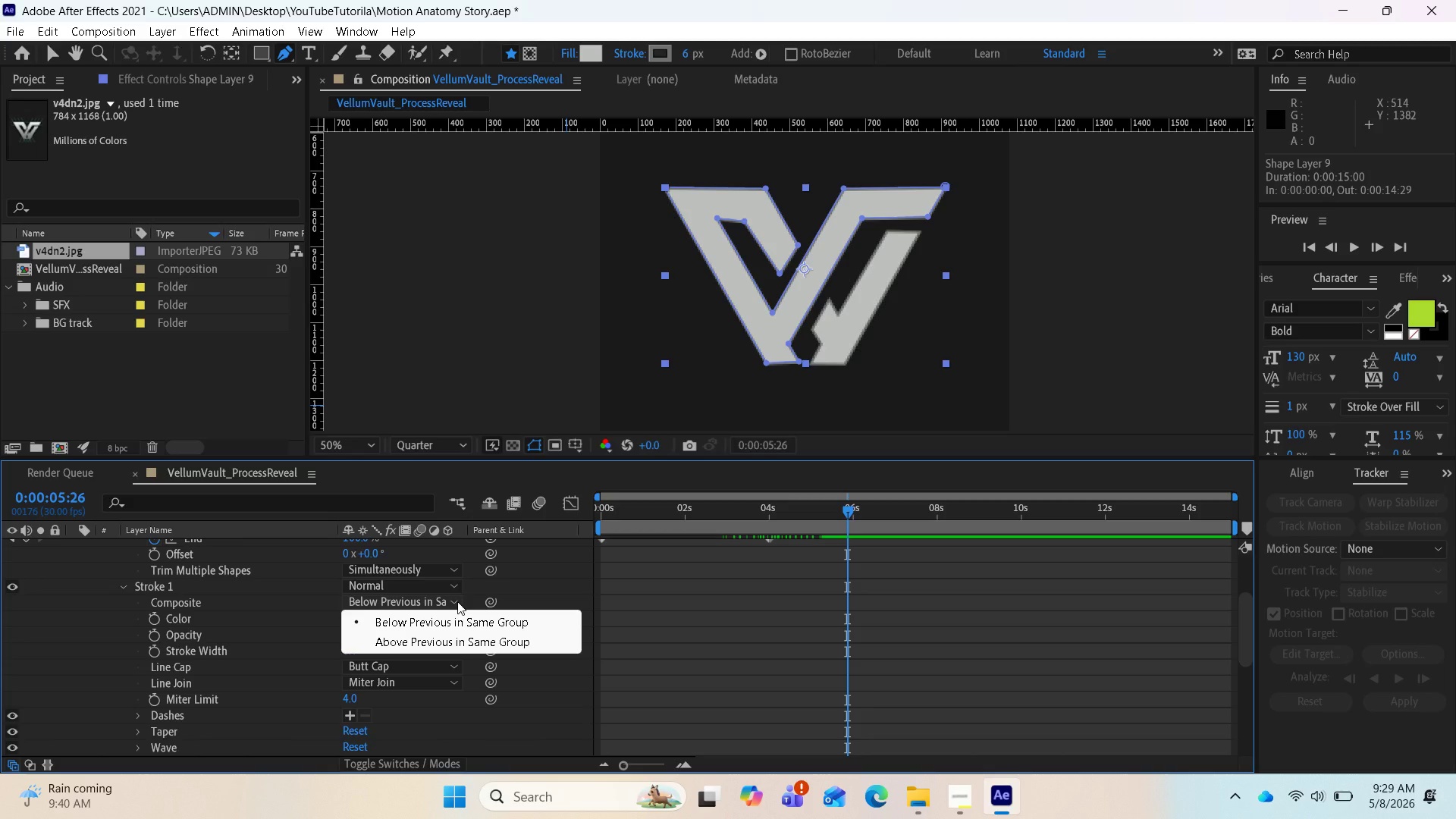 
left_click([226, 651])
 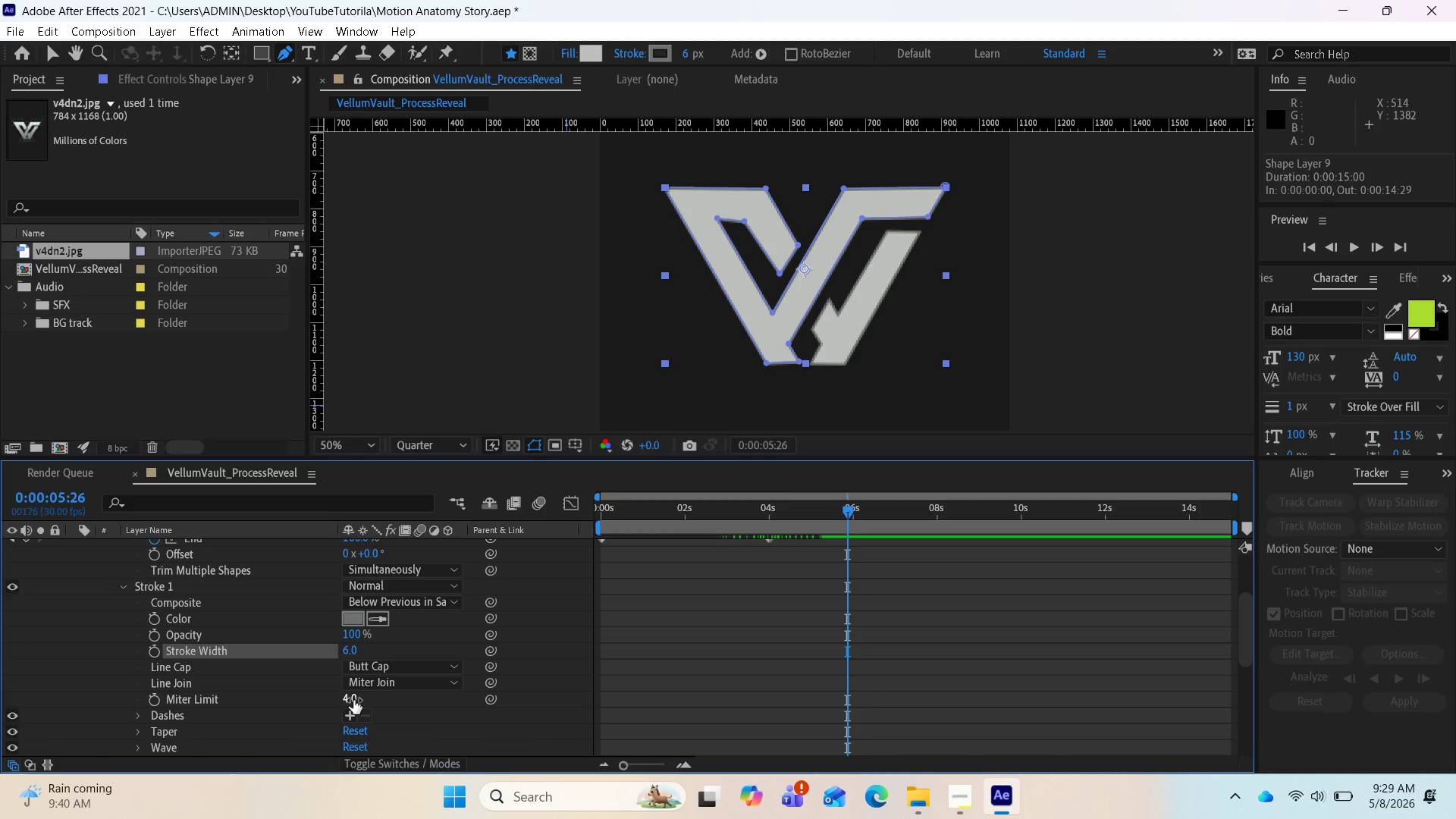 
wait(14.59)
 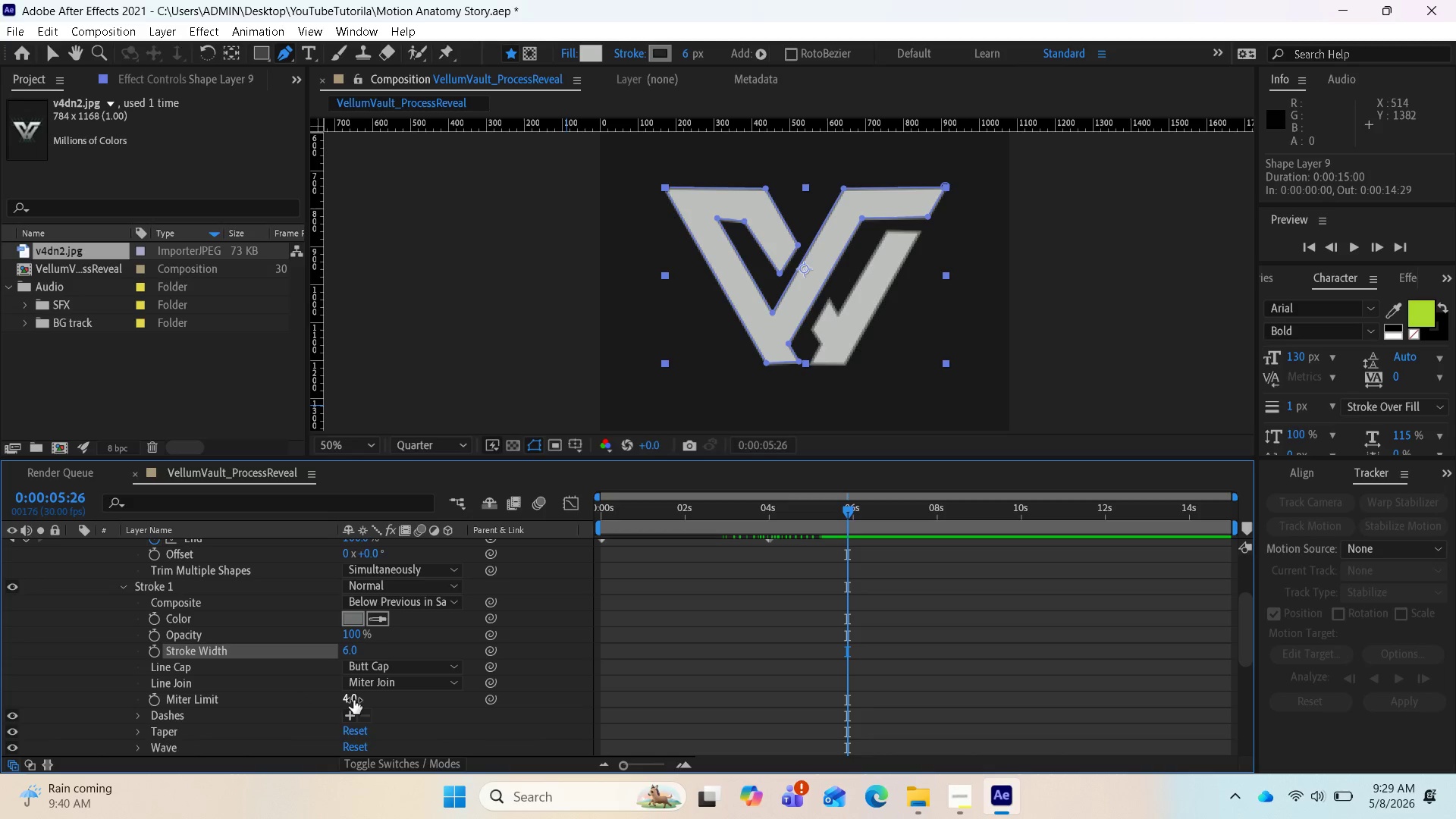 
left_click_drag(start_coordinate=[347, 703], to_coordinate=[438, 710])
 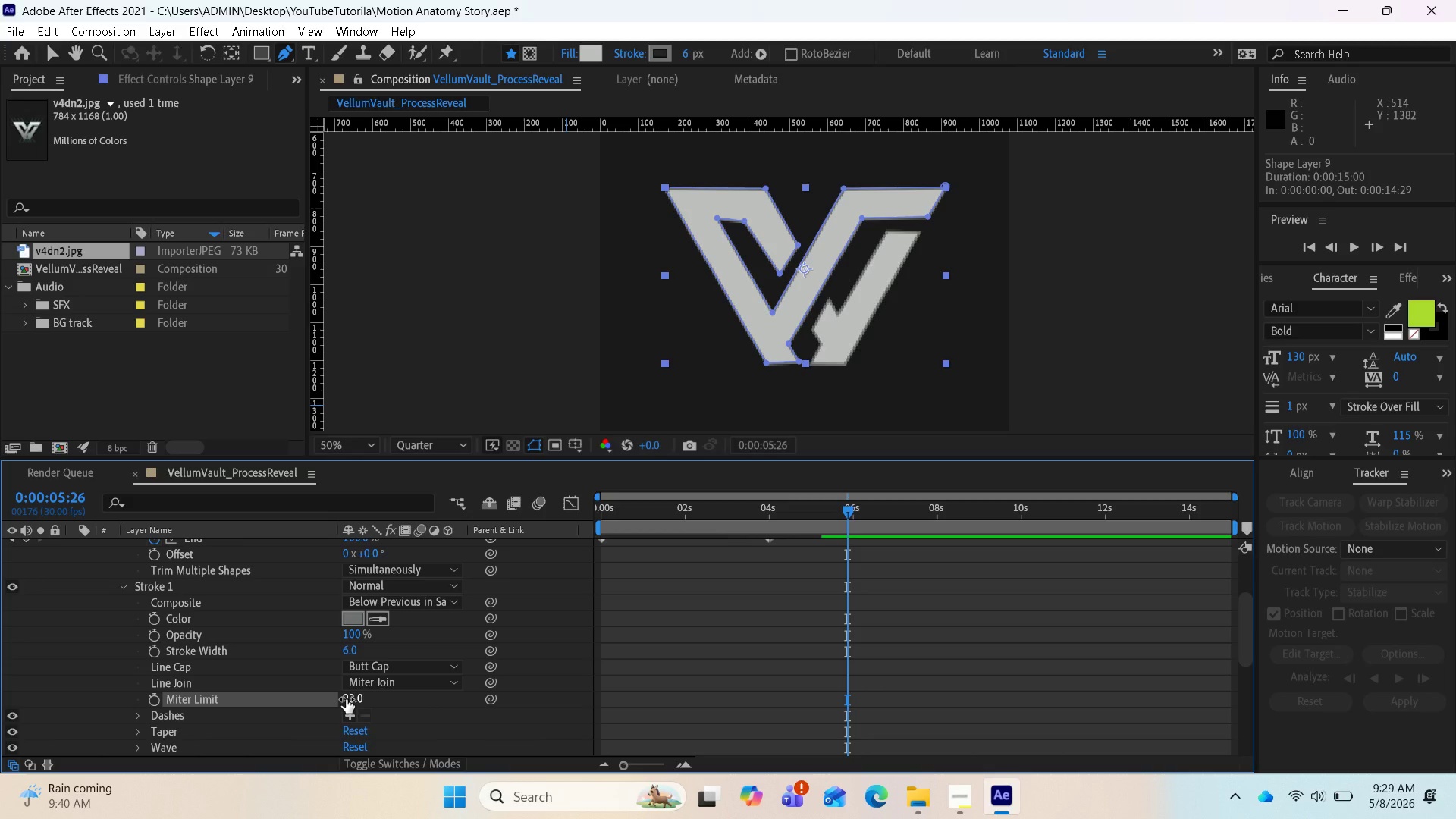 
left_click_drag(start_coordinate=[346, 699], to_coordinate=[263, 698])
 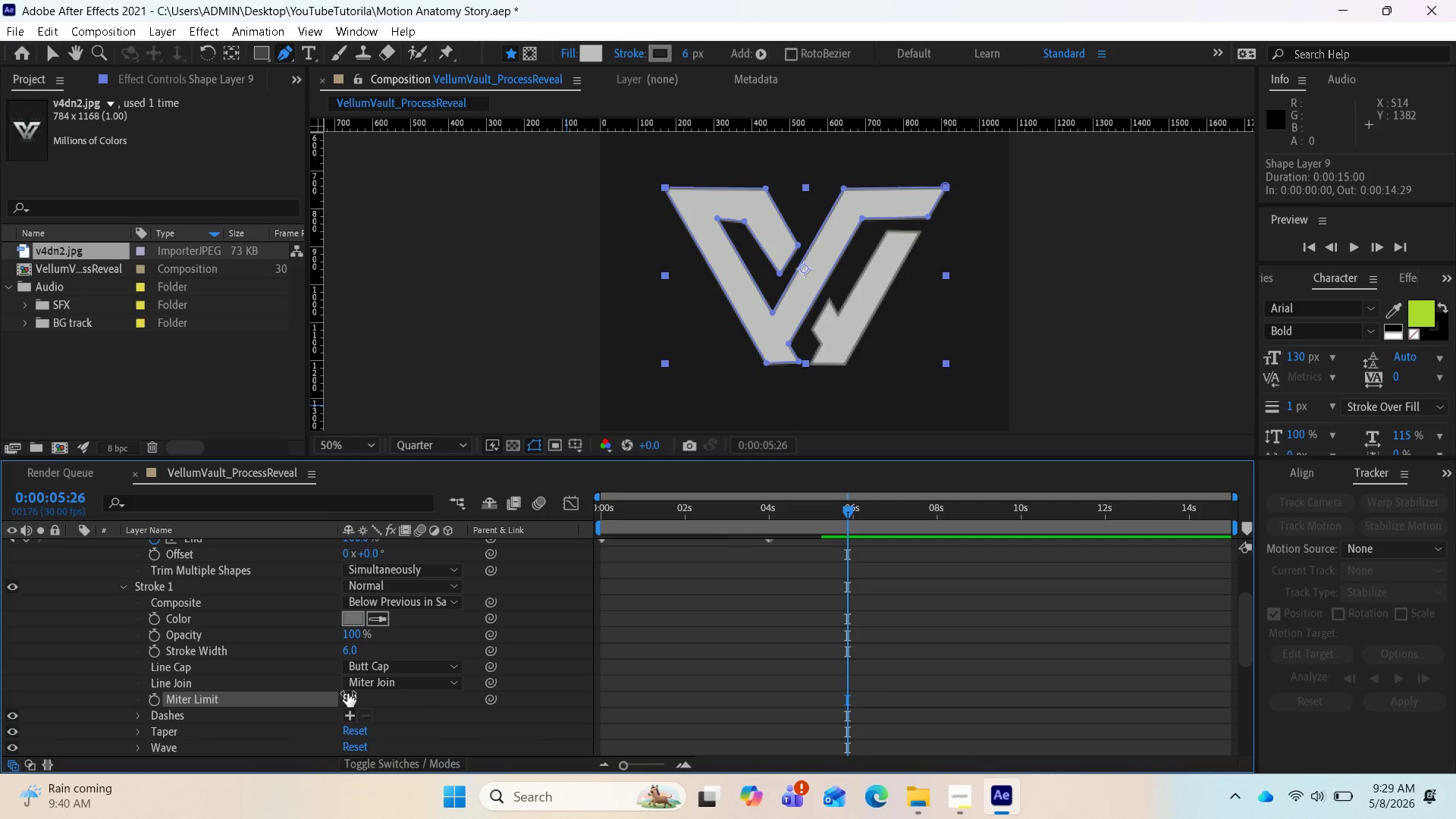 
left_click([347, 697])
 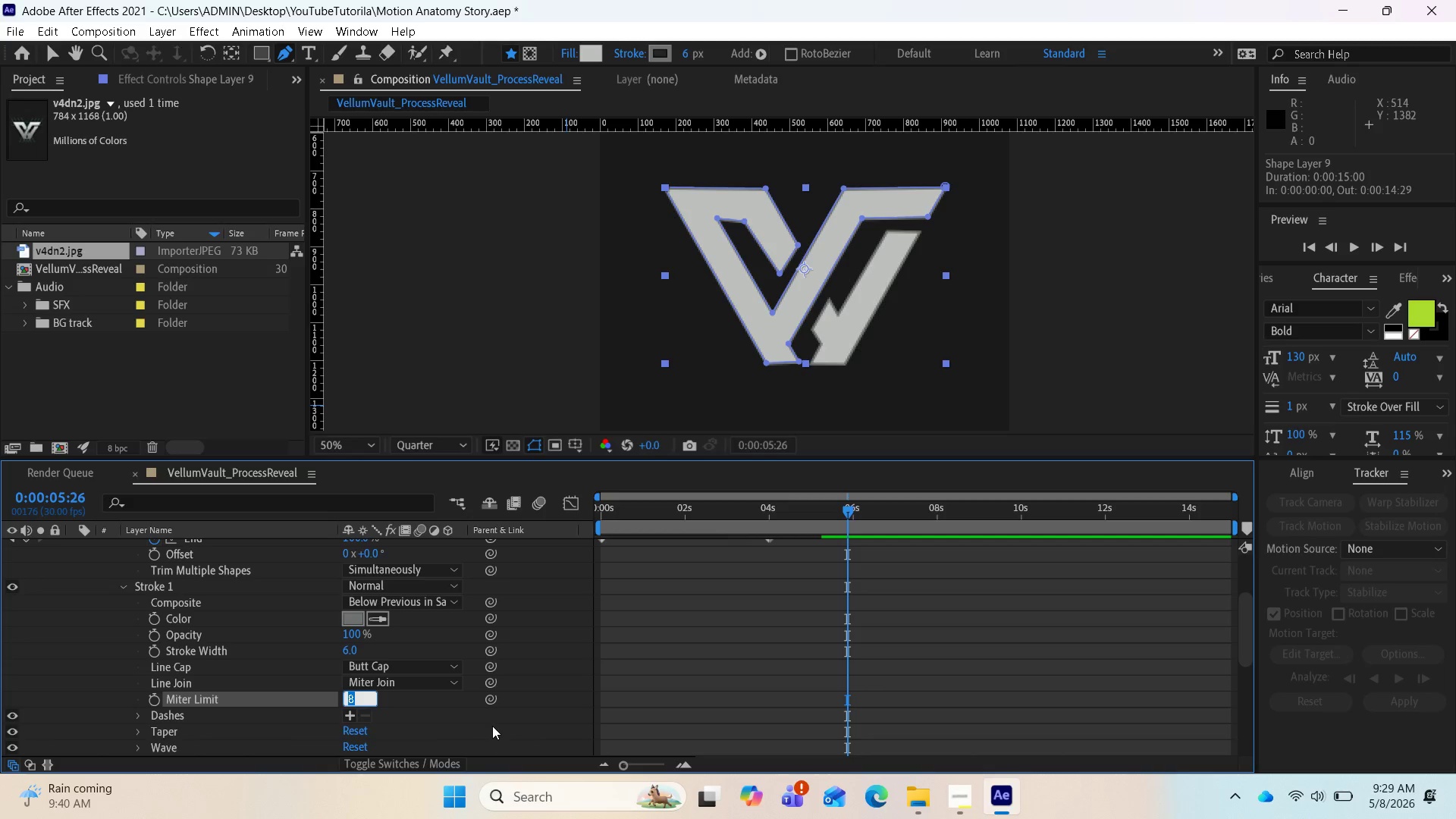 
key(Control+Z)
 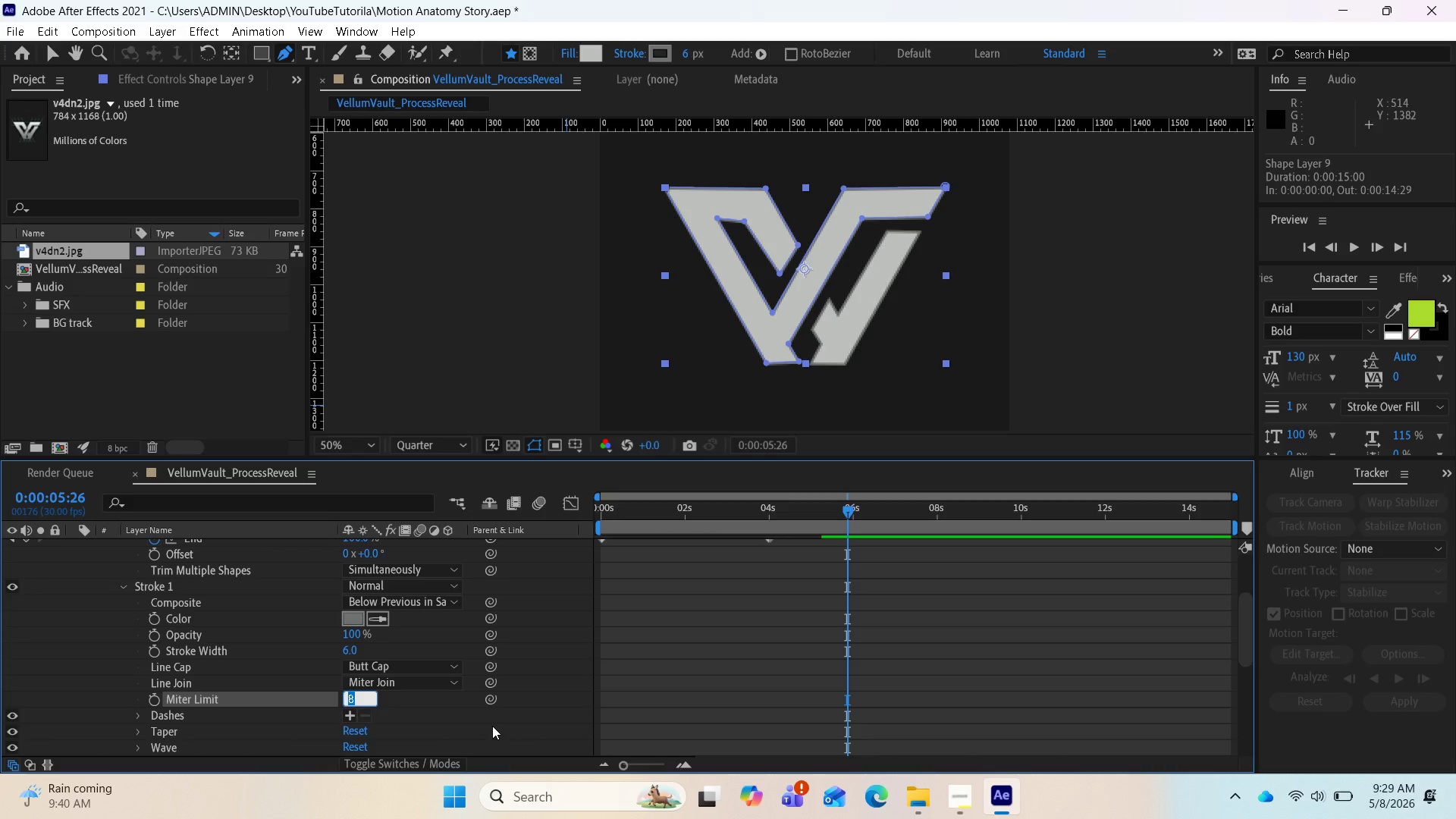 
key(Control+Z)
 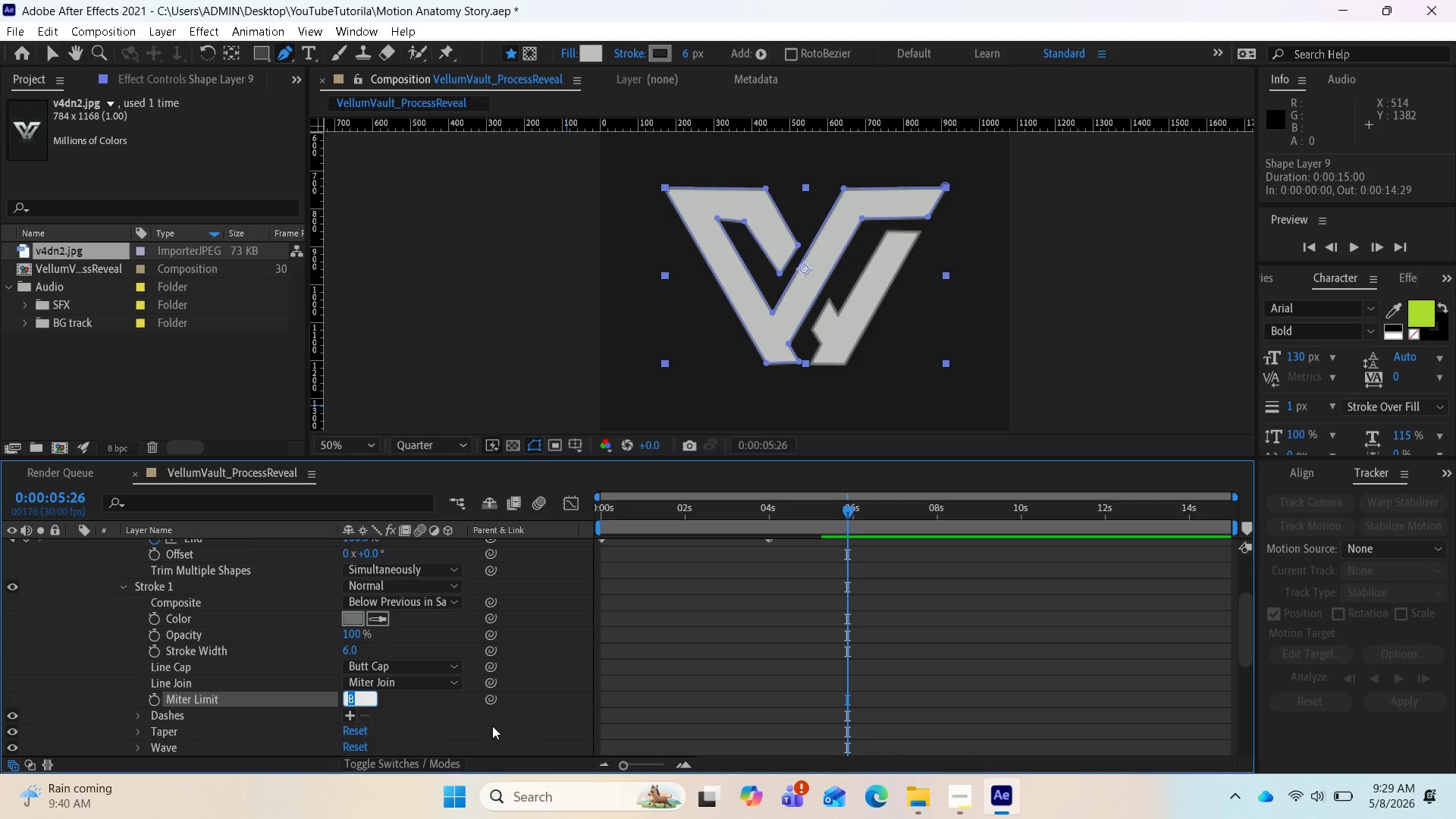 
key(Control+Z)
 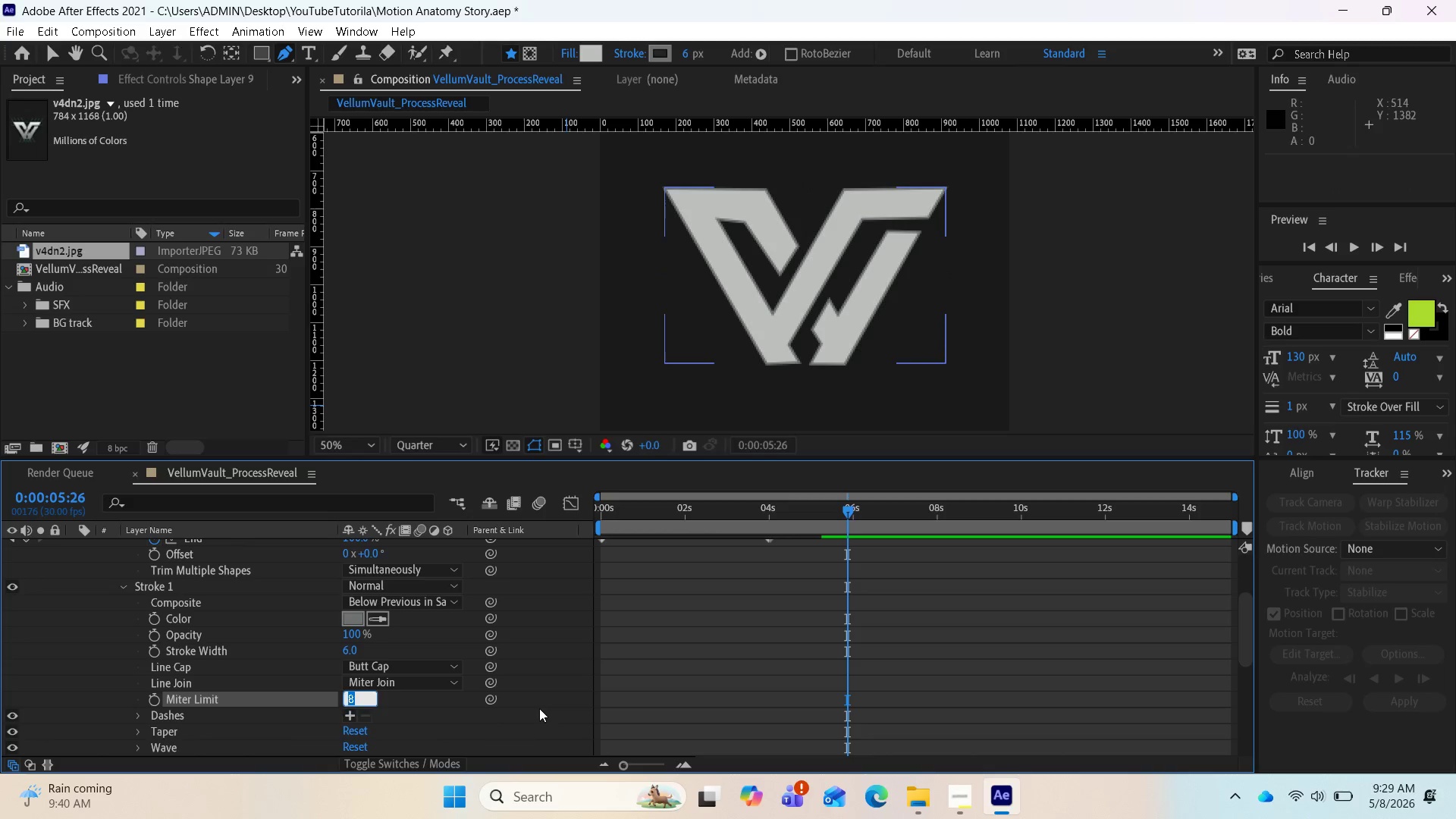 
key(Control+Z)
 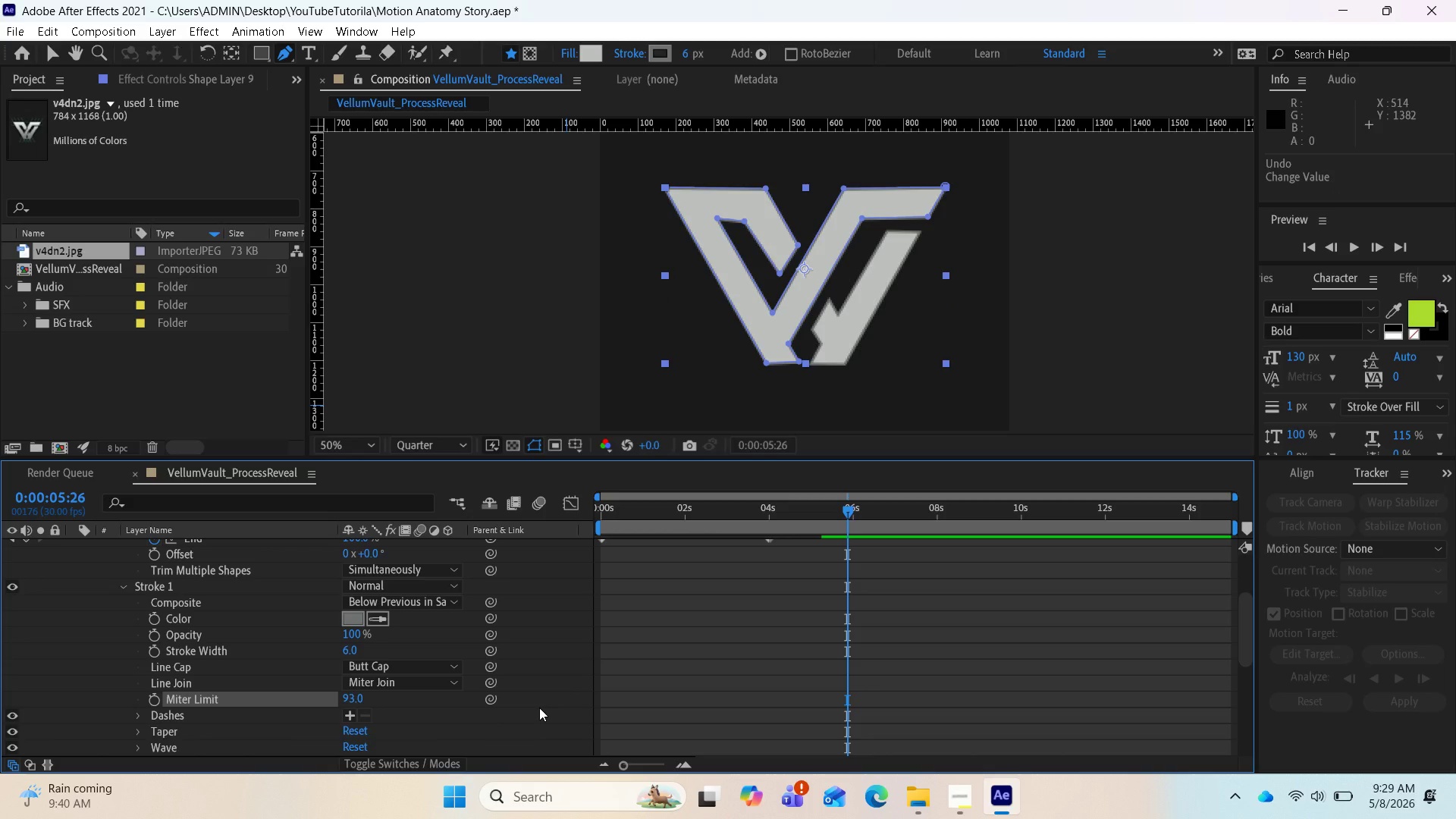 
key(Control+Z)
 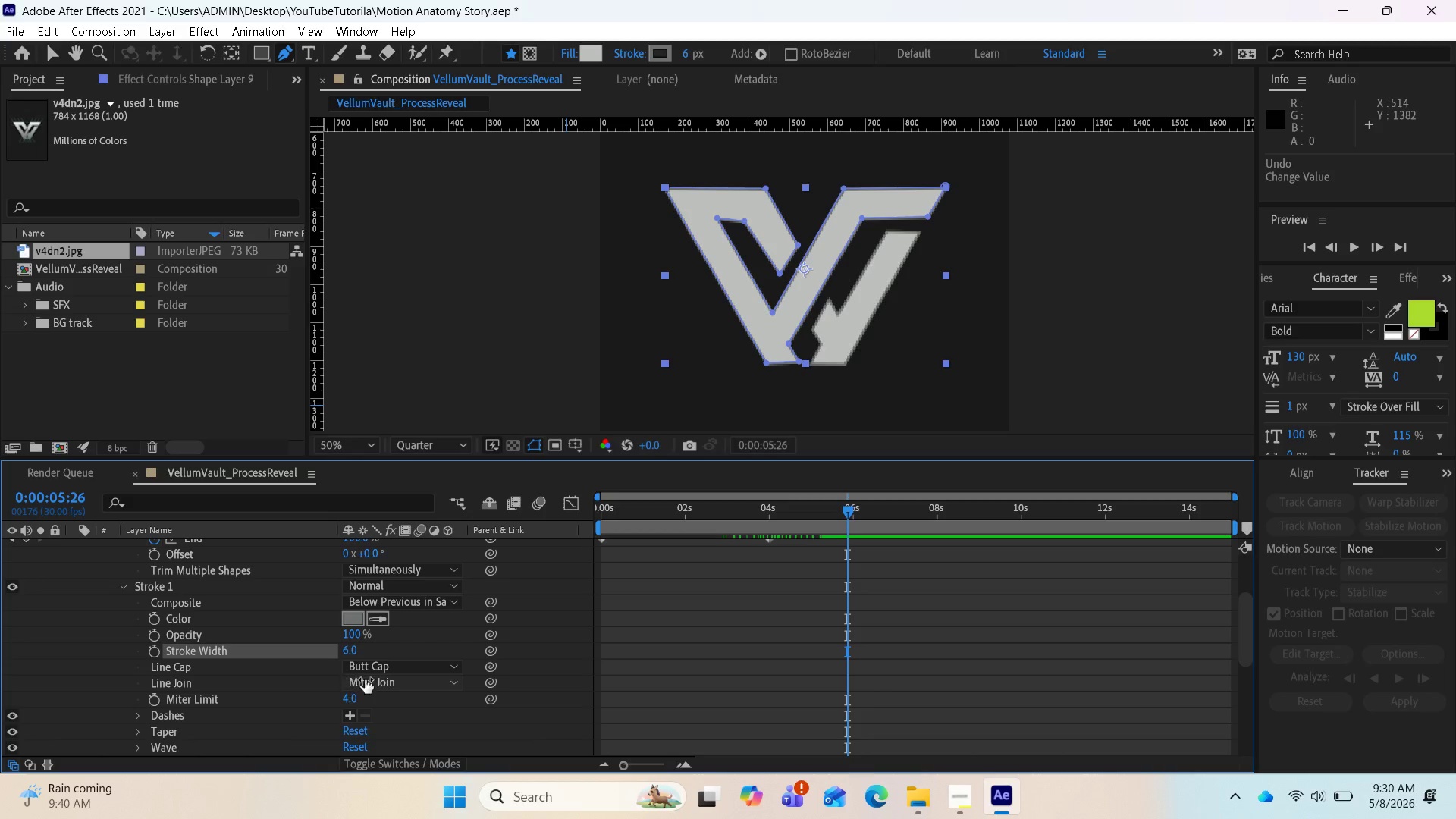 
wait(7.94)
 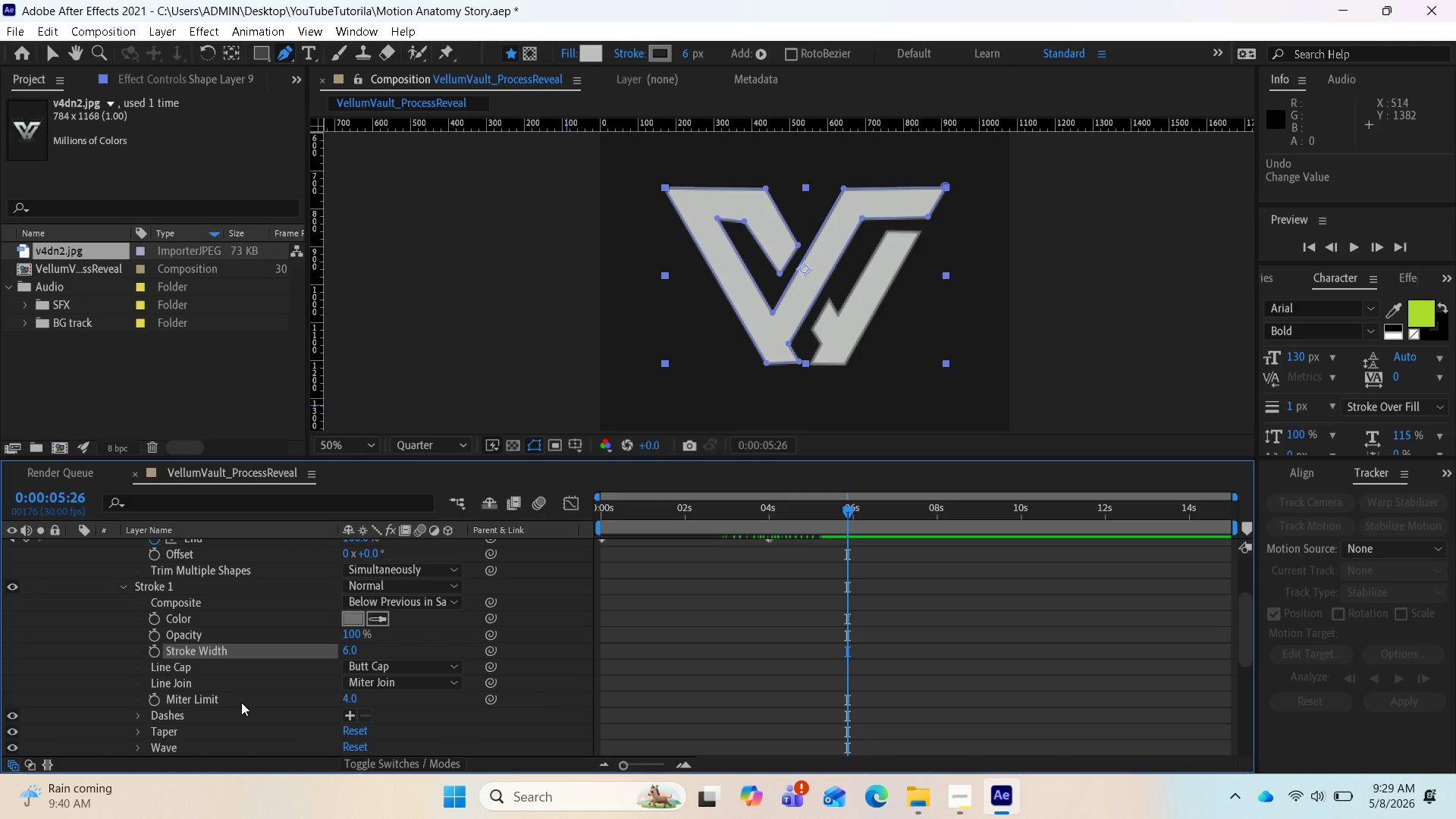 
left_click([446, 671])
 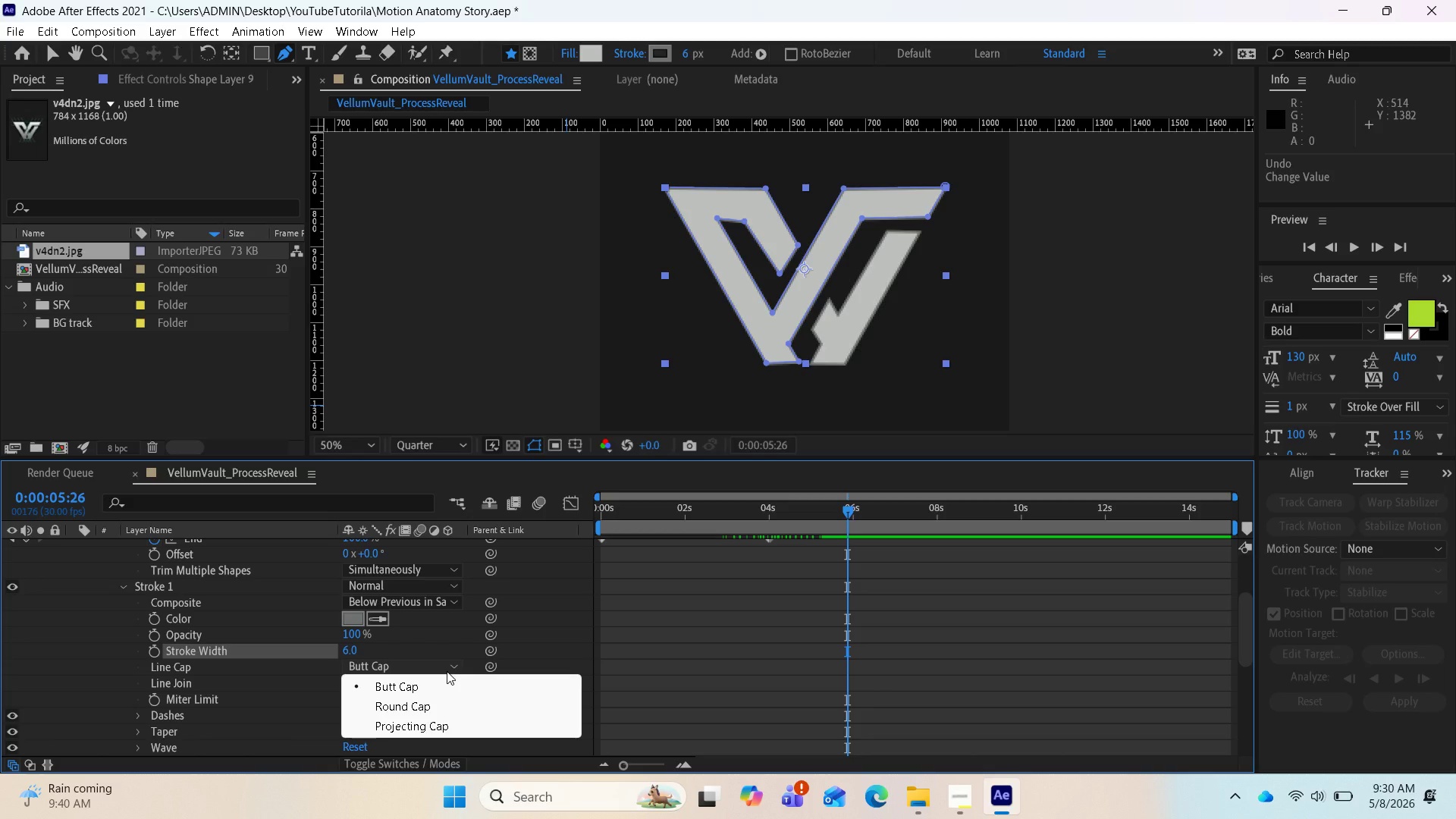 
wait(7.95)
 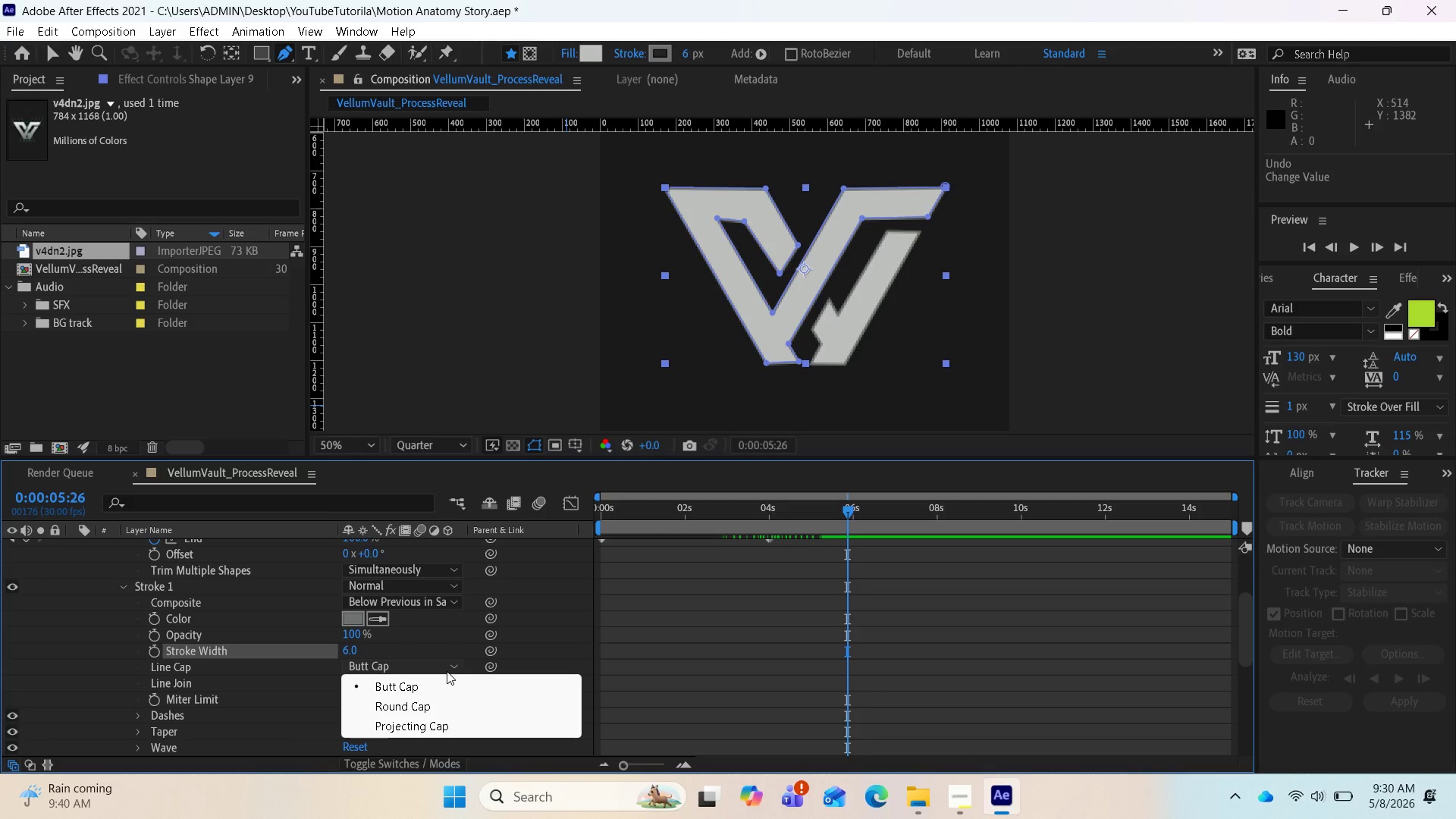 
left_click([419, 707])
 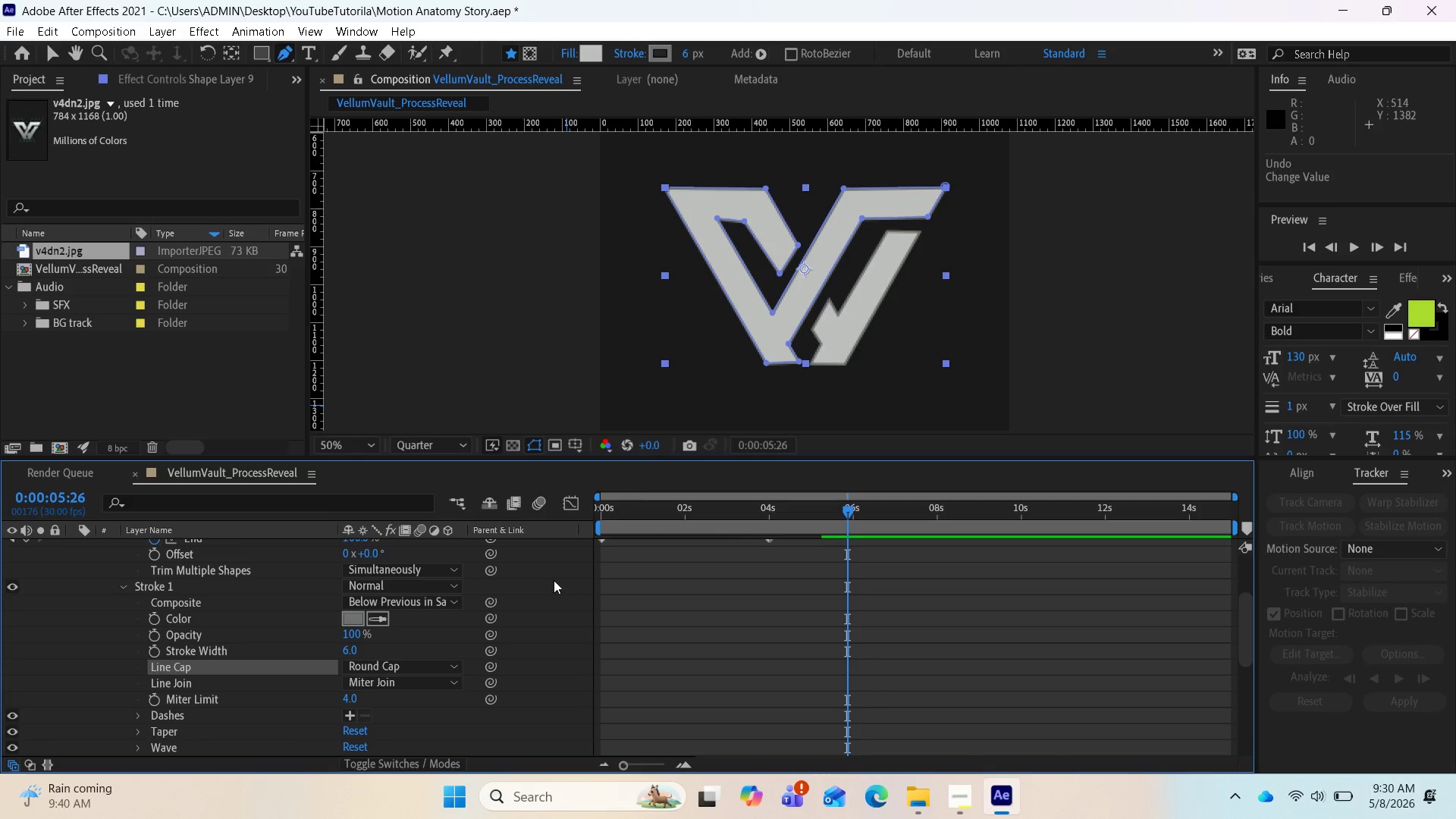 
scroll: coordinate [685, 367], scroll_direction: up, amount: 3.0
 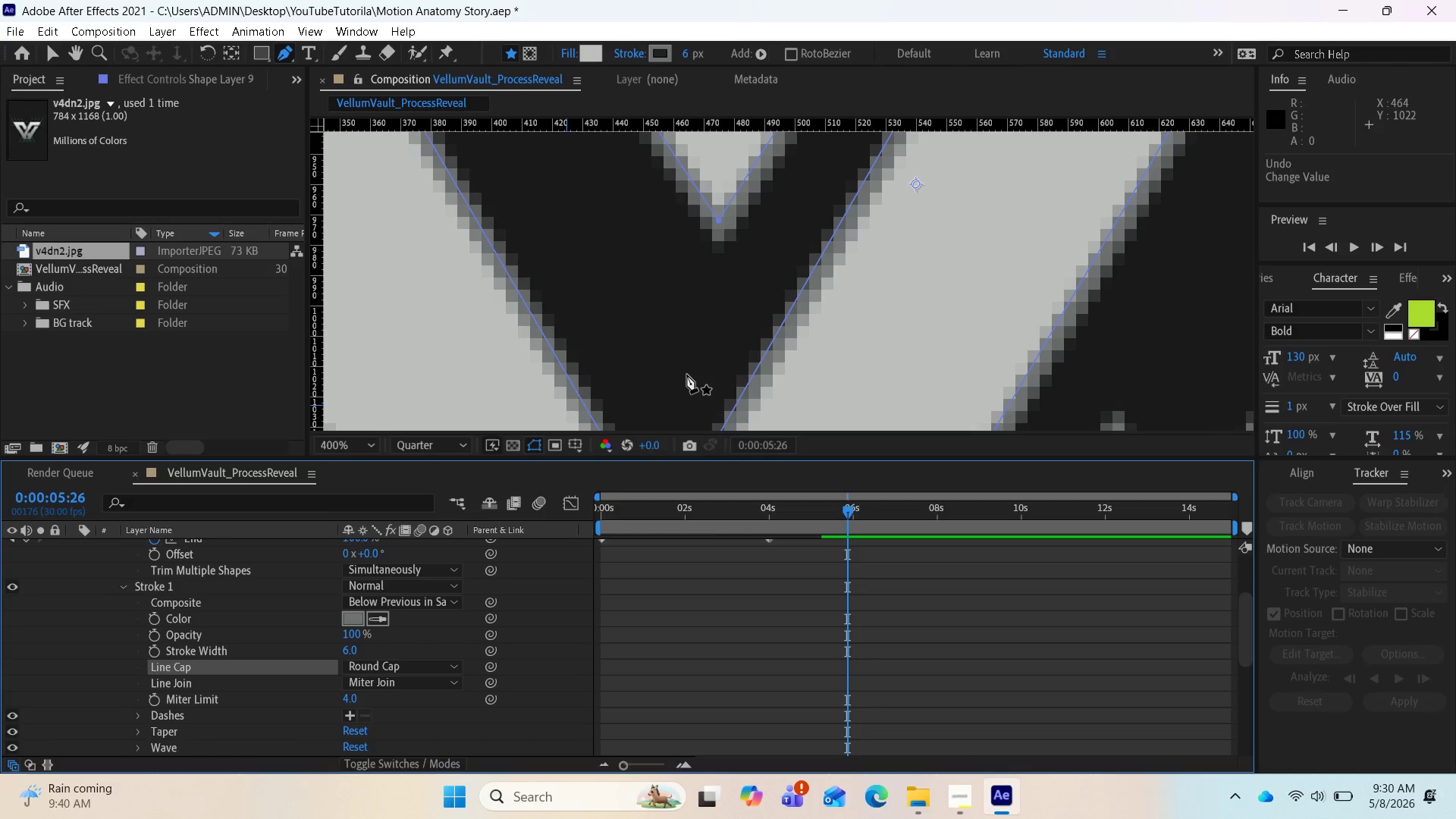 
scroll: coordinate [687, 375], scroll_direction: down, amount: 1.0
 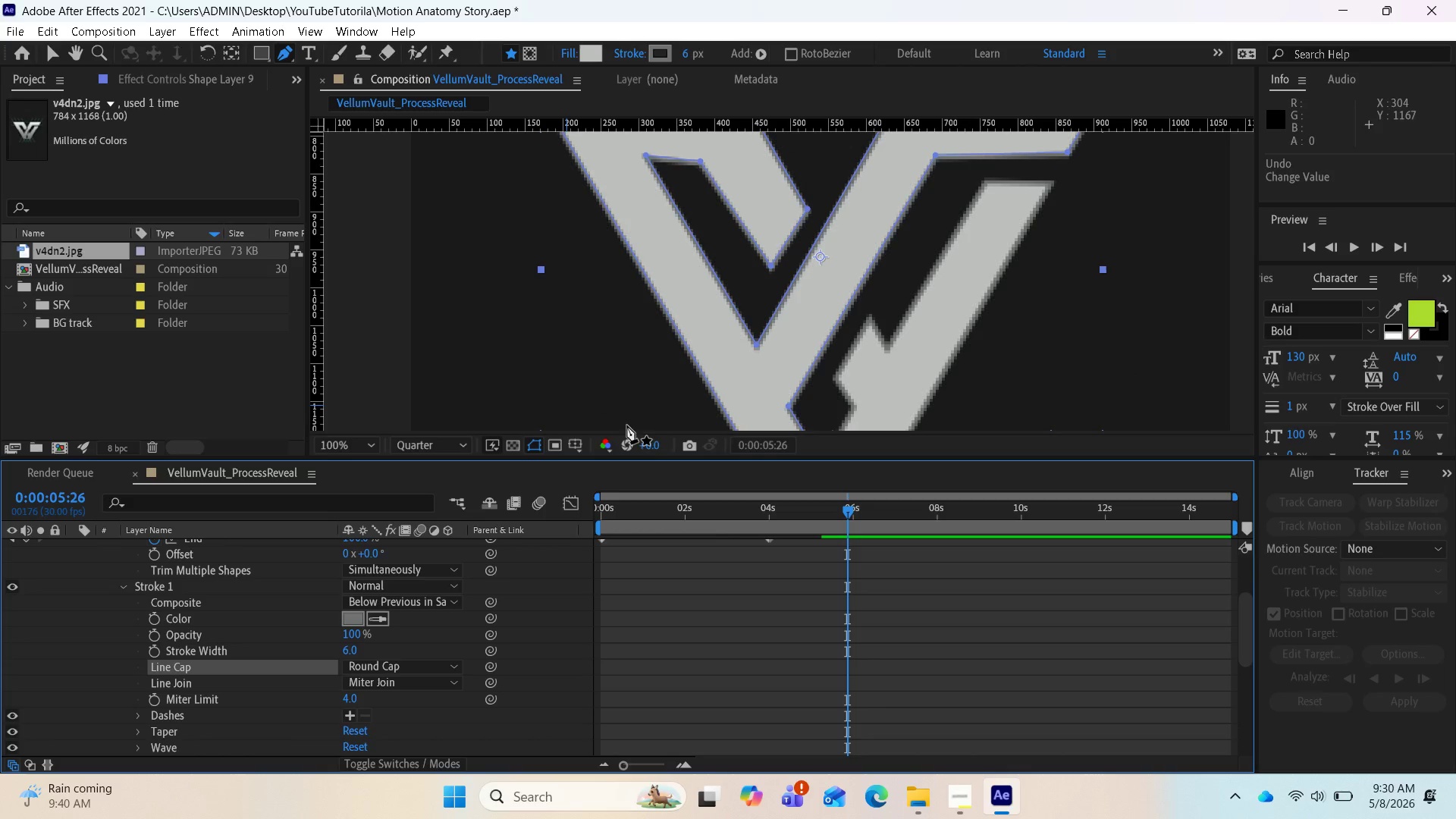 
mouse_move([399, 683])
 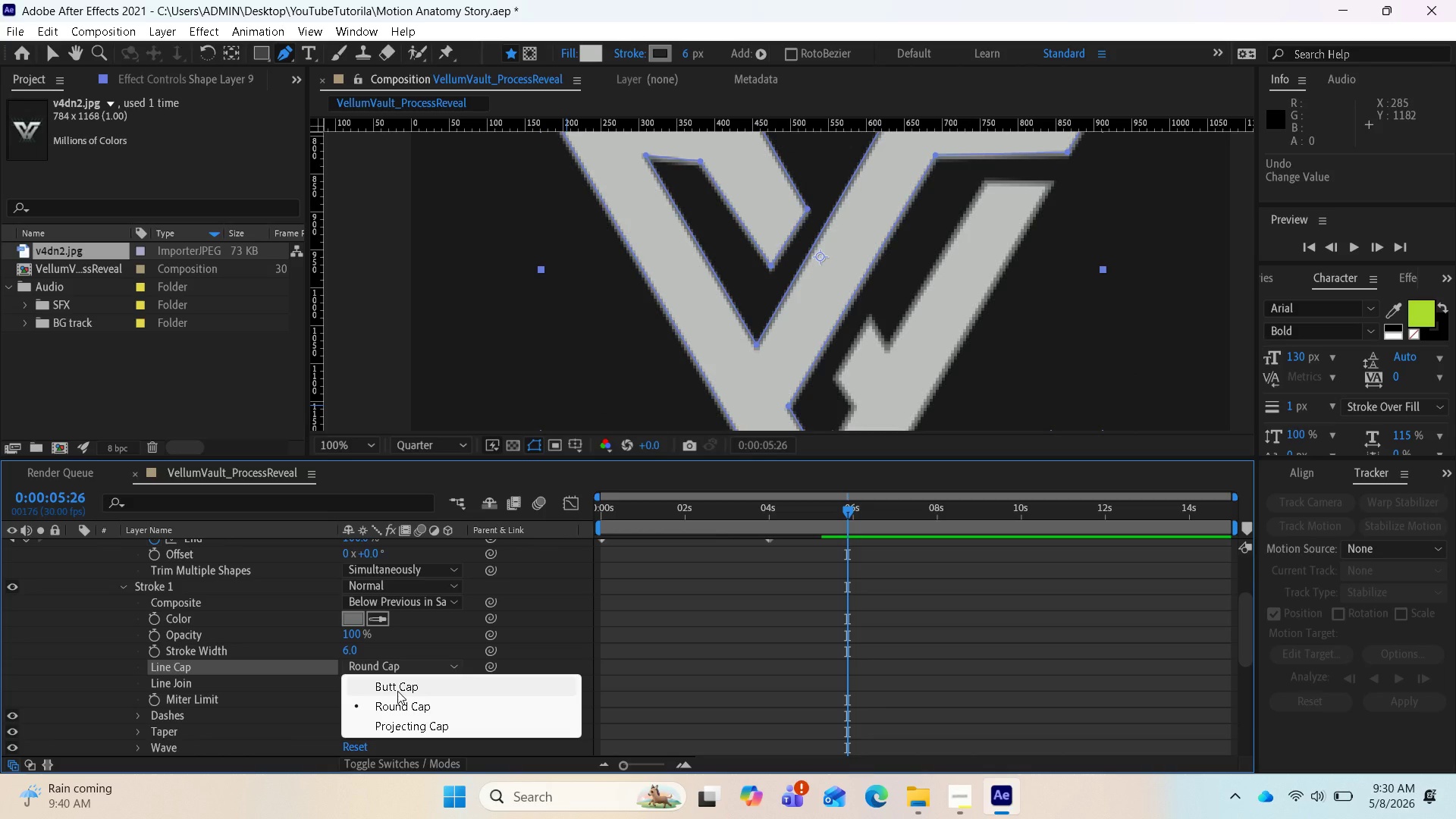 
left_click([397, 691])
 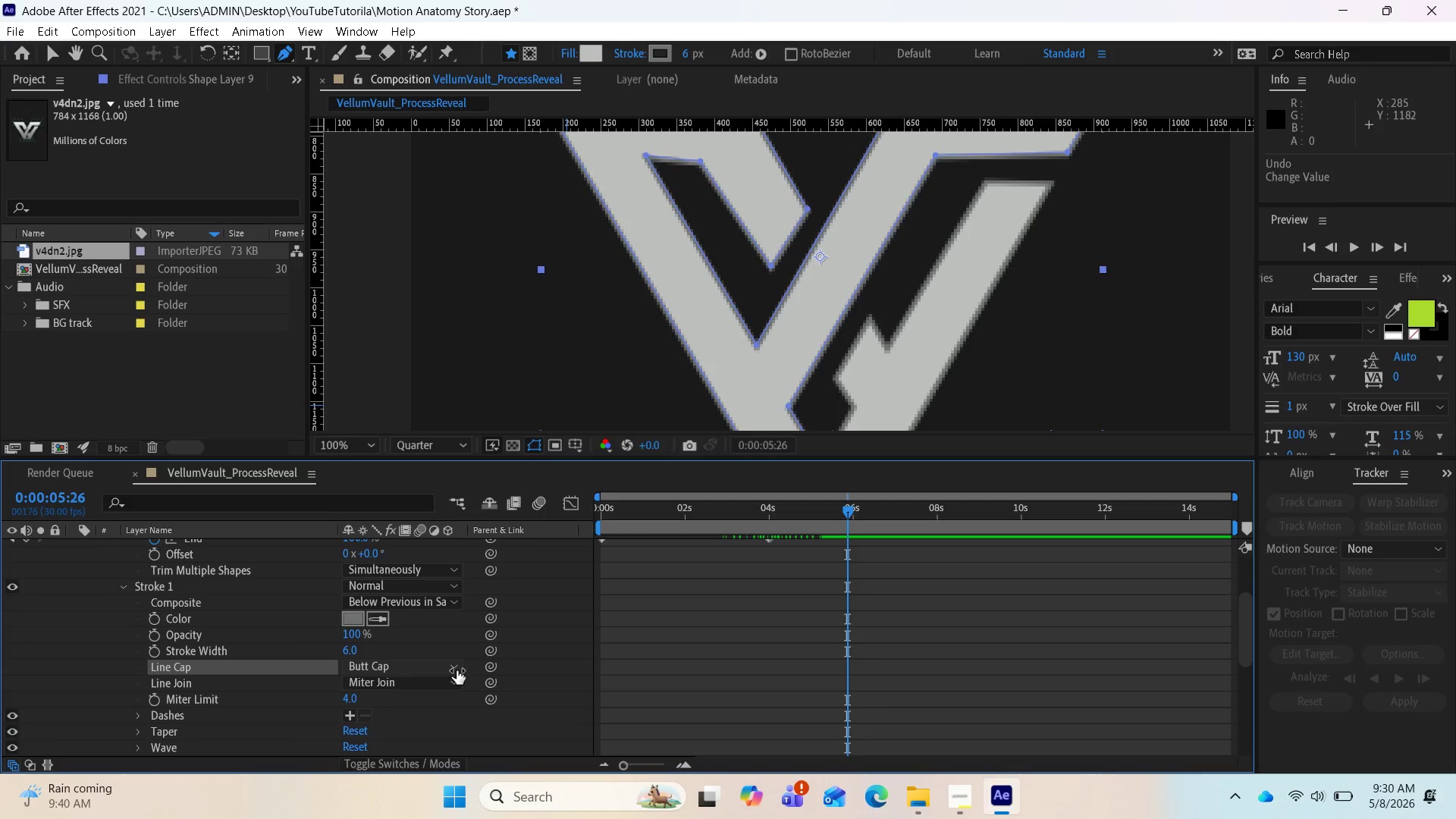 
left_click([453, 687])
 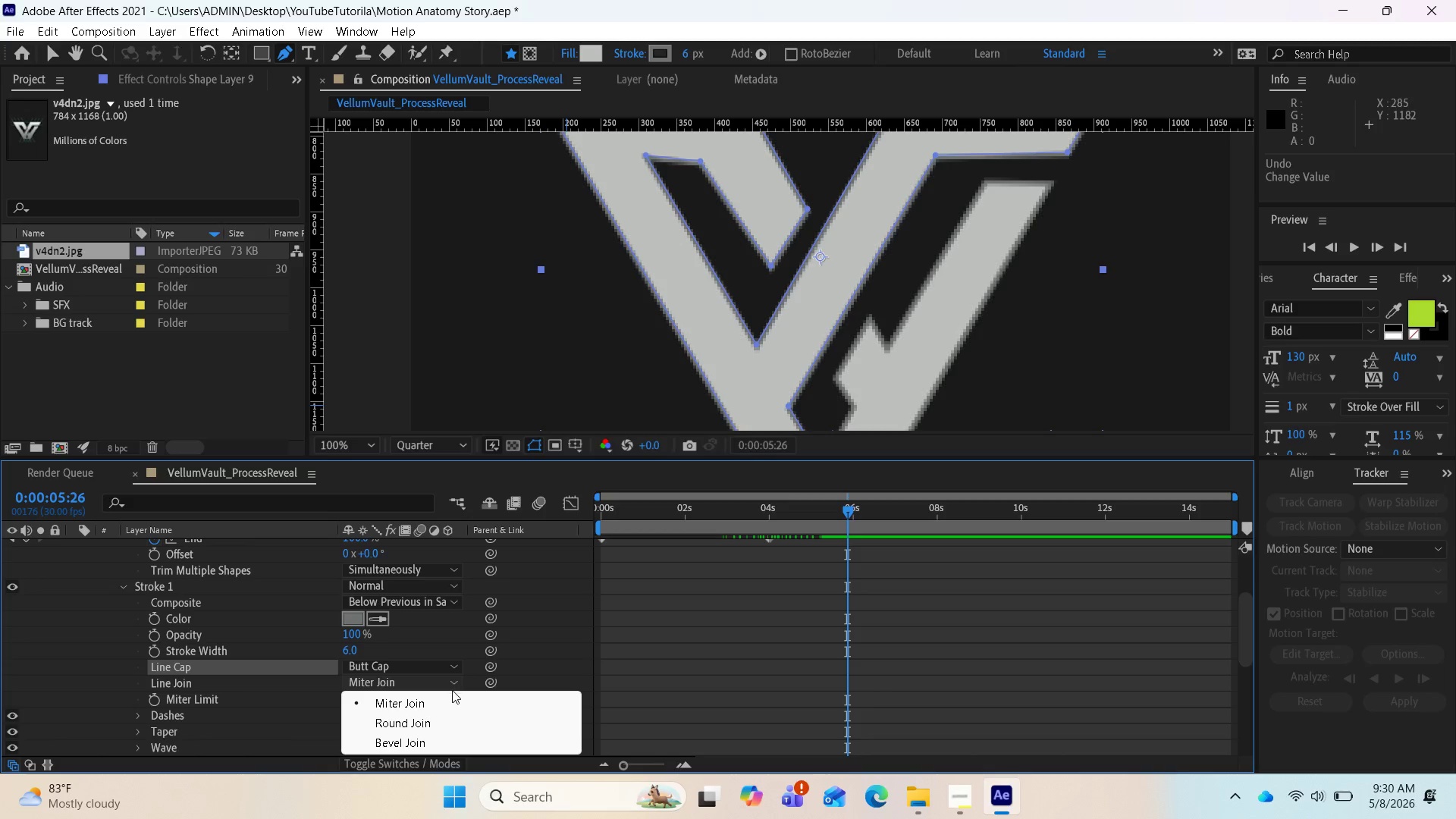 
left_click([425, 722])
 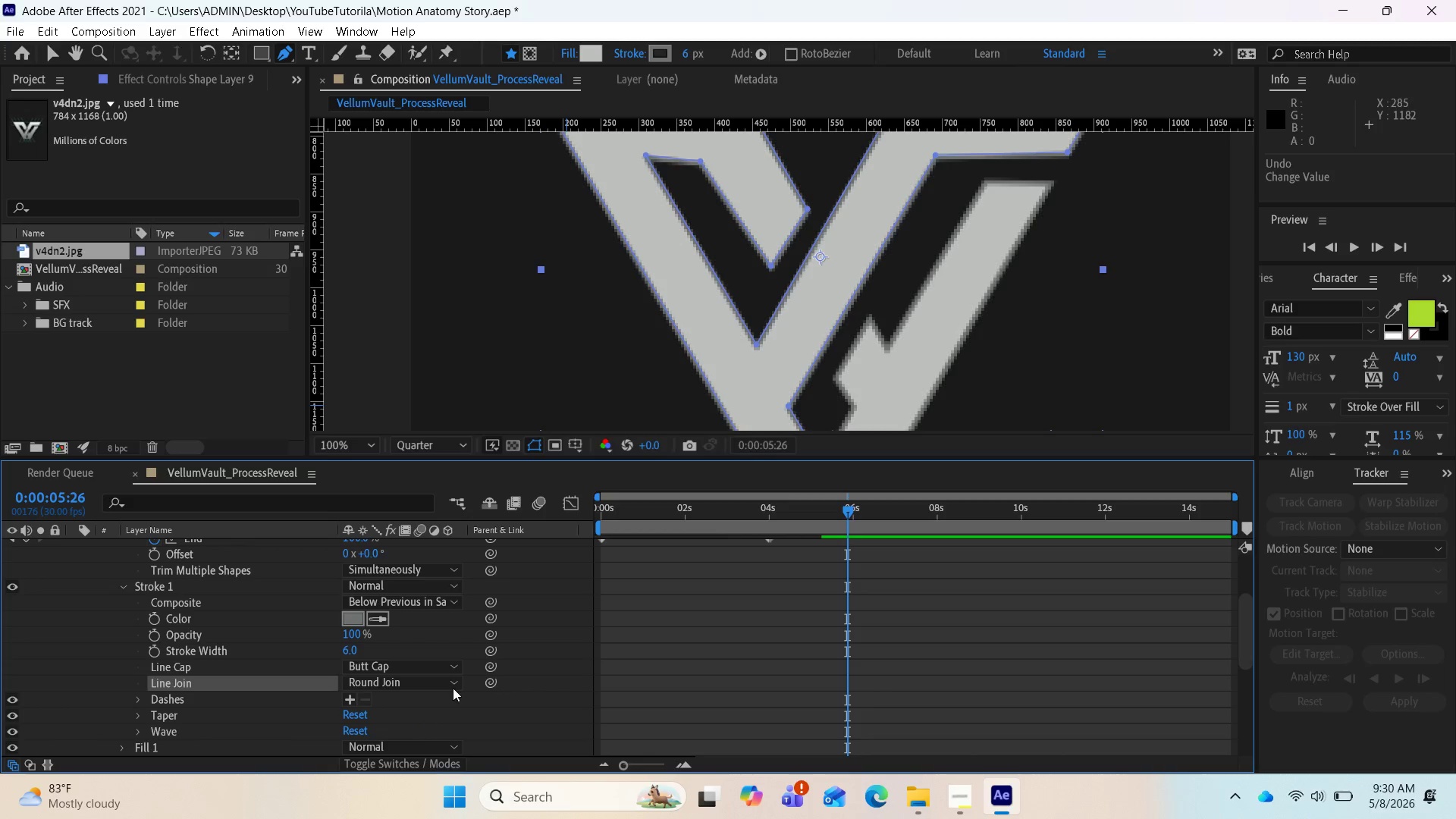 
scroll: coordinate [668, 348], scroll_direction: up, amount: 2.0
 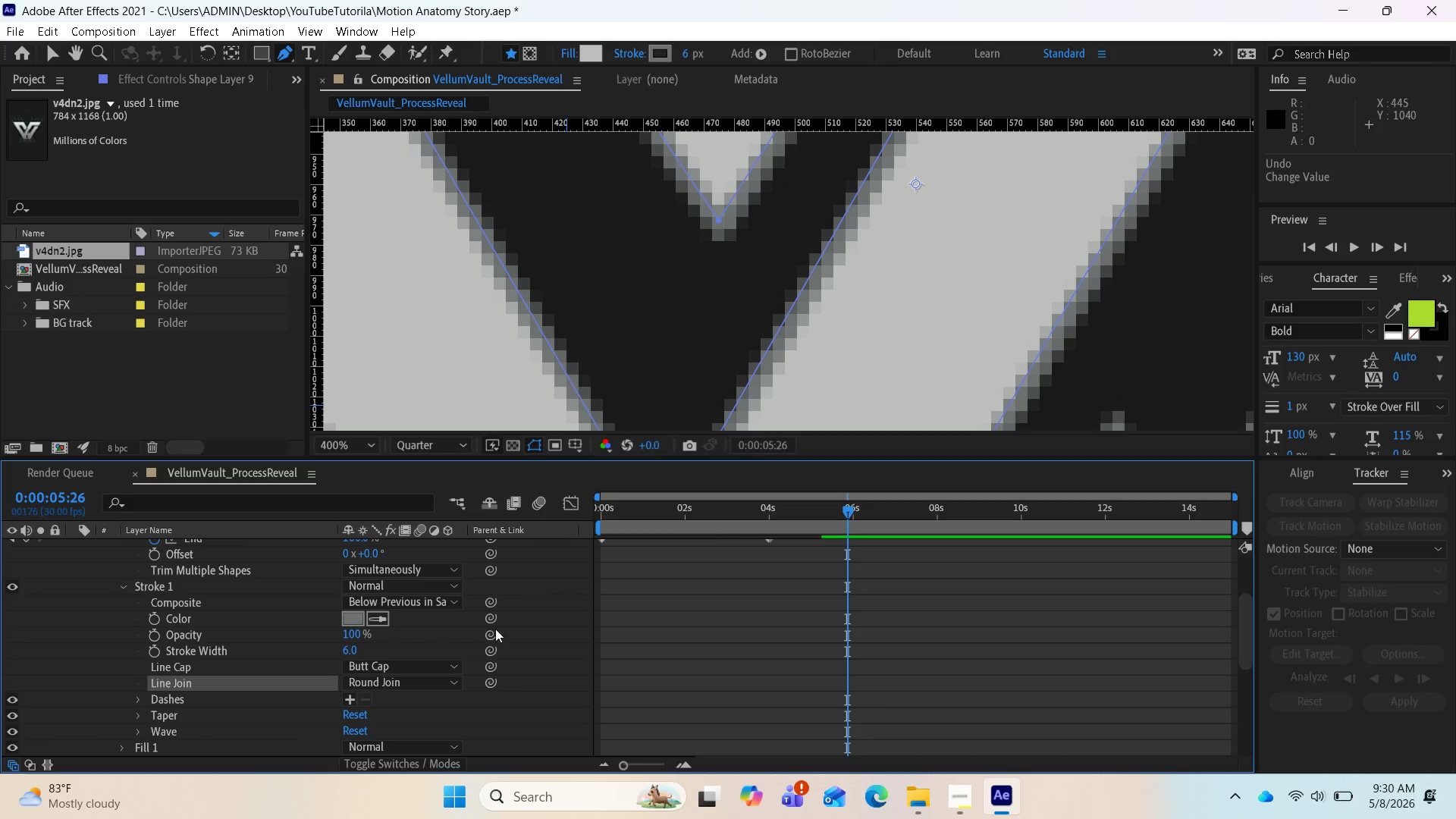 
left_click([447, 679])
 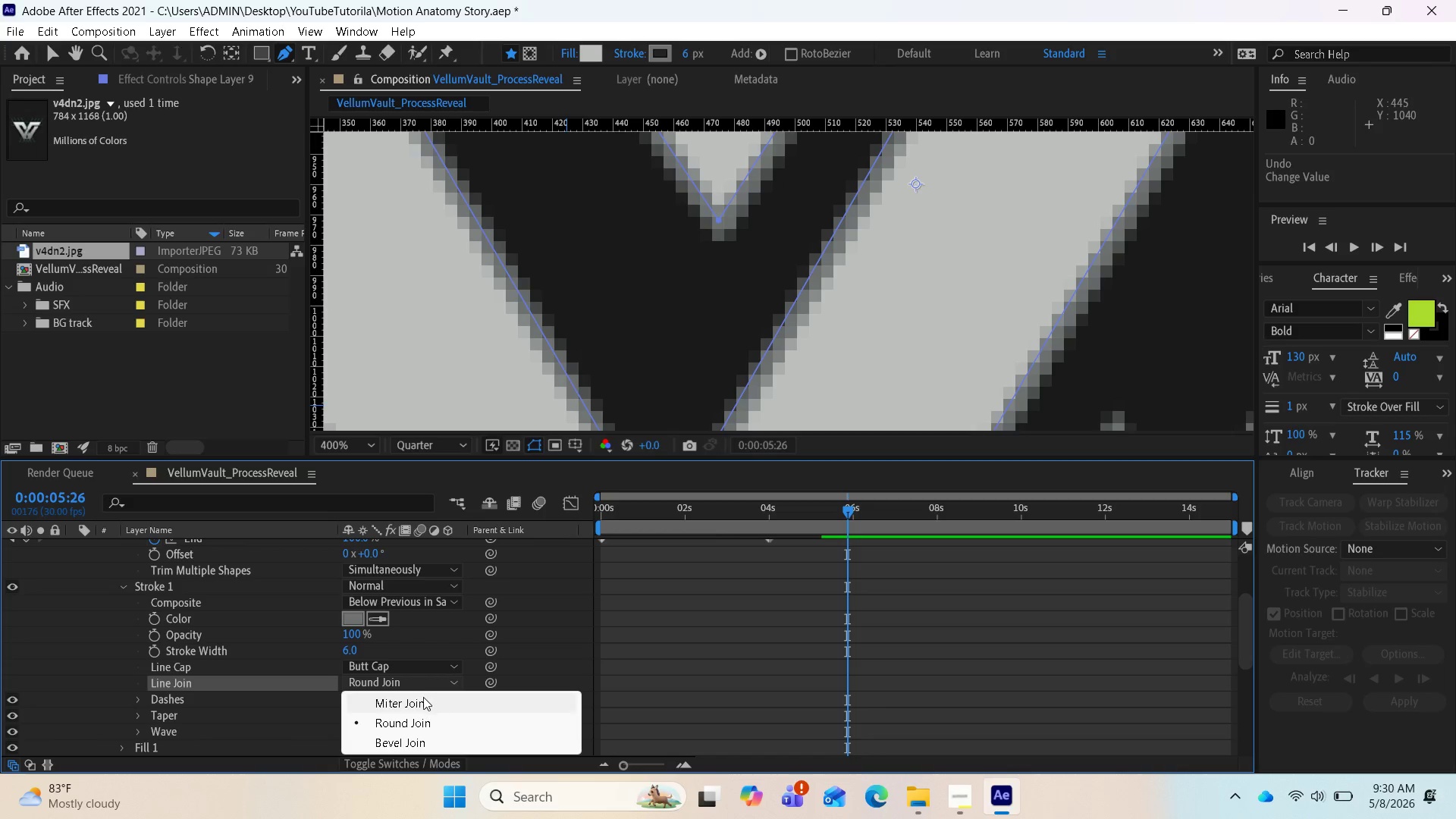 
left_click([422, 698])
 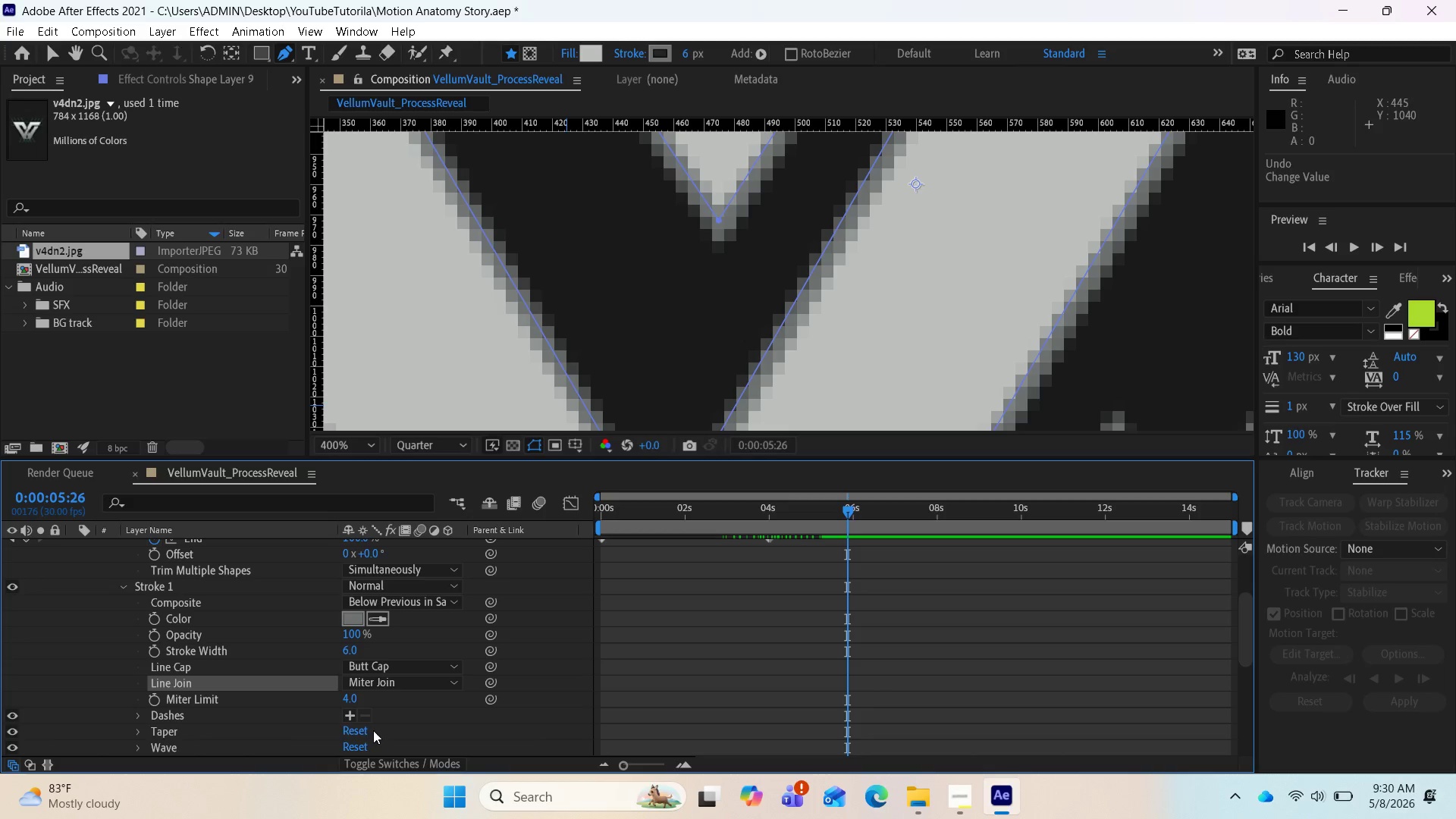 
scroll: coordinate [415, 708], scroll_direction: down, amount: 1.0
 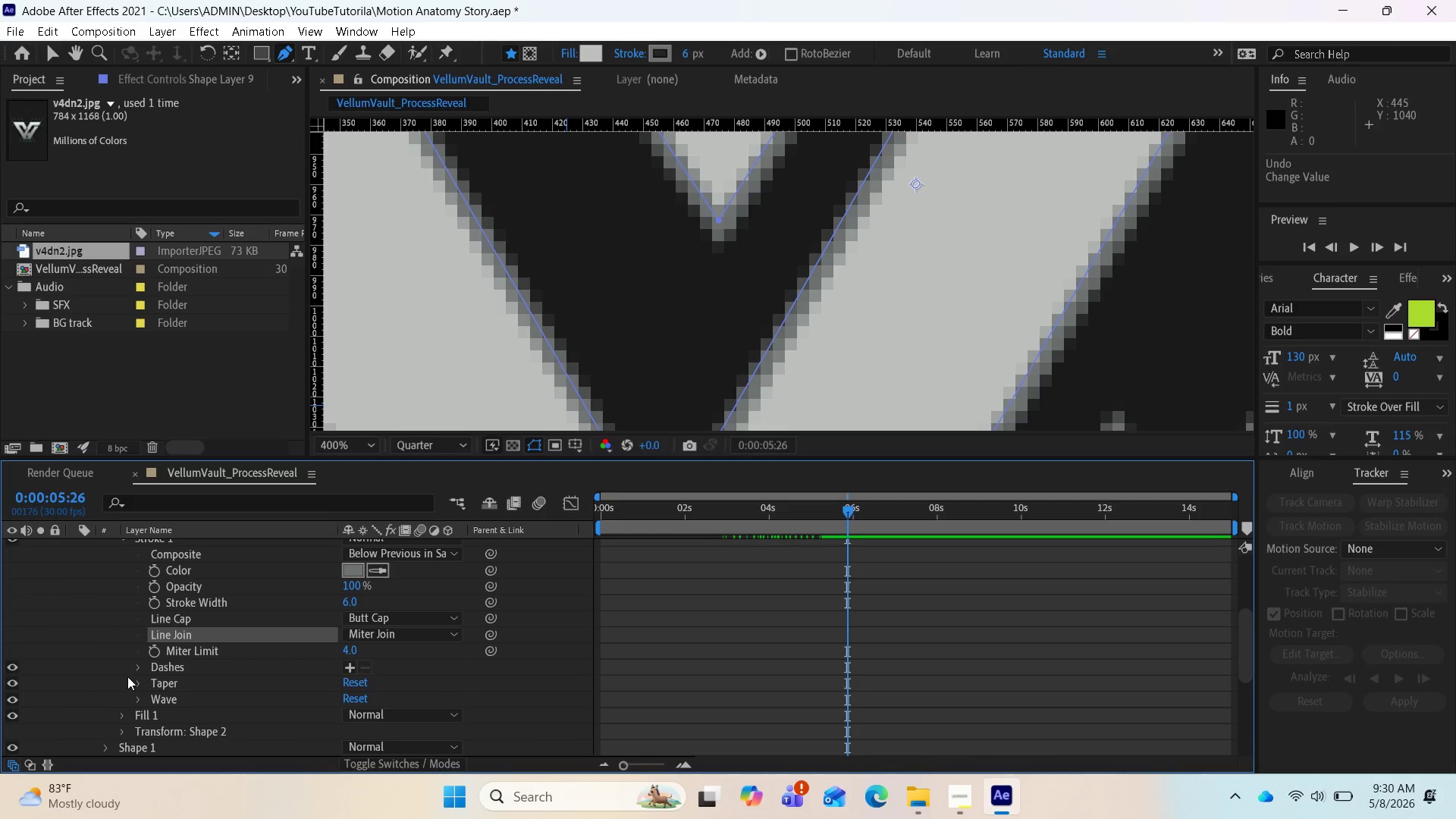 
left_click([138, 682])
 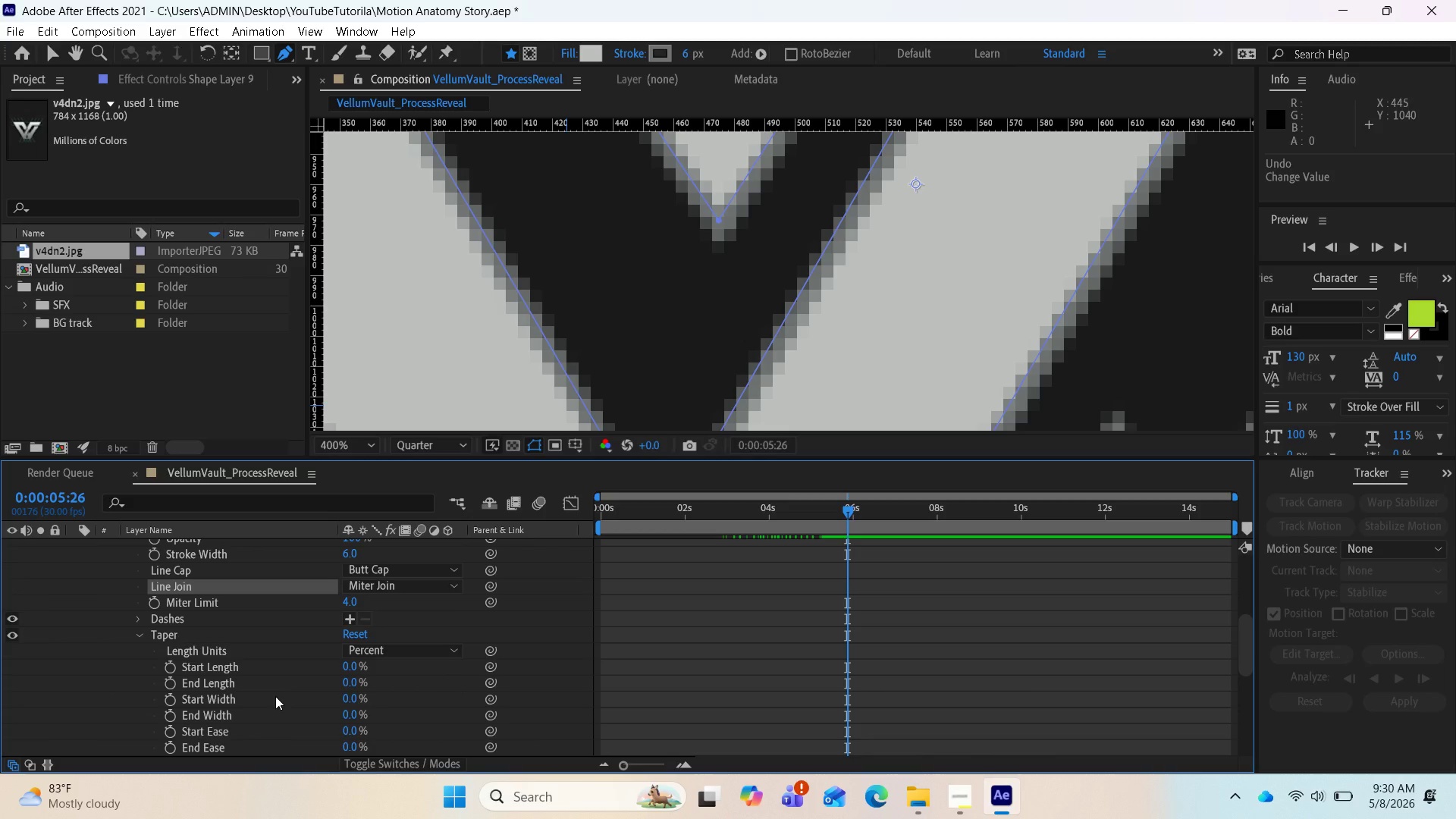 
scroll: coordinate [574, 375], scroll_direction: down, amount: 3.0
 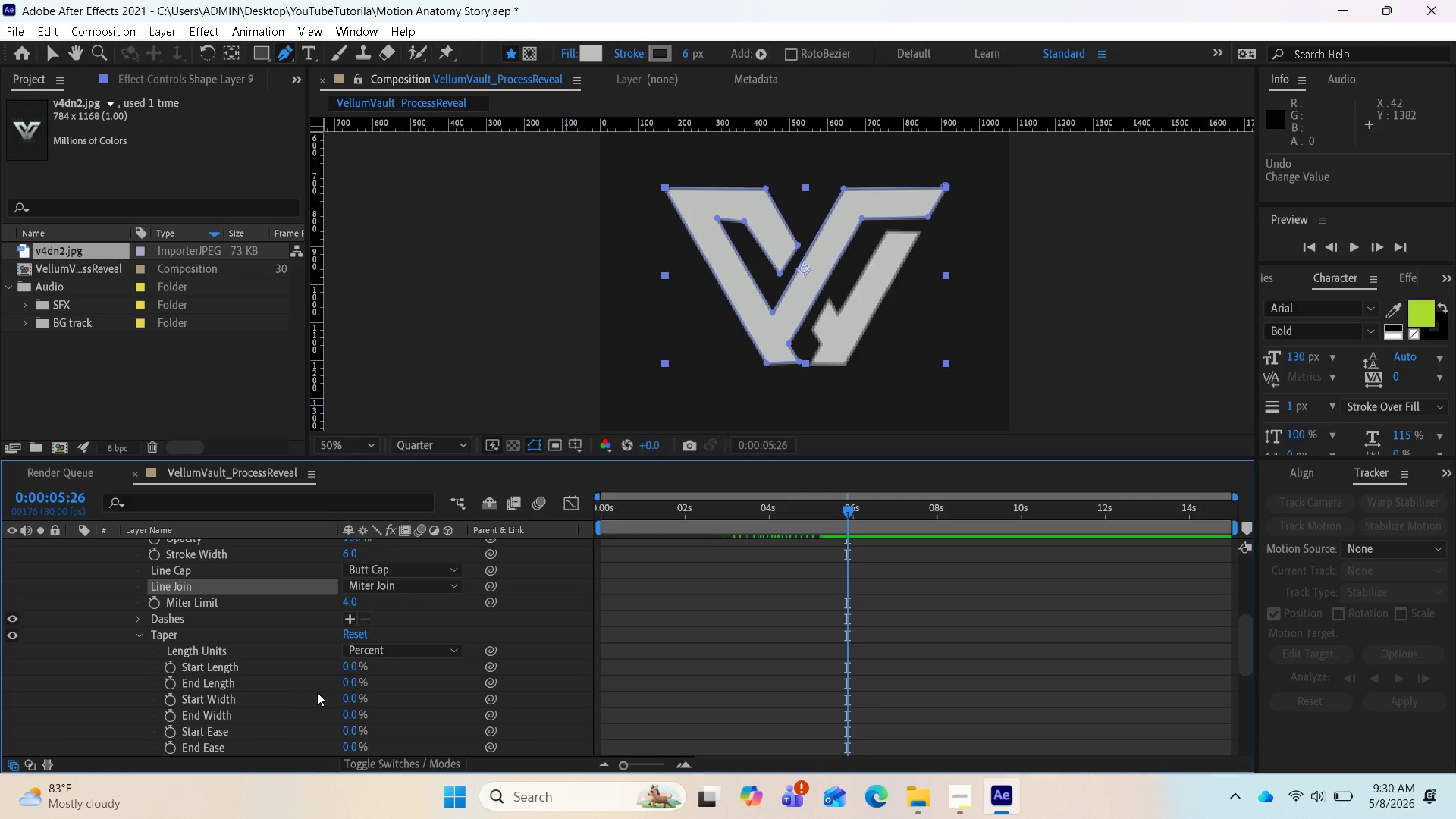 
wait(6.42)
 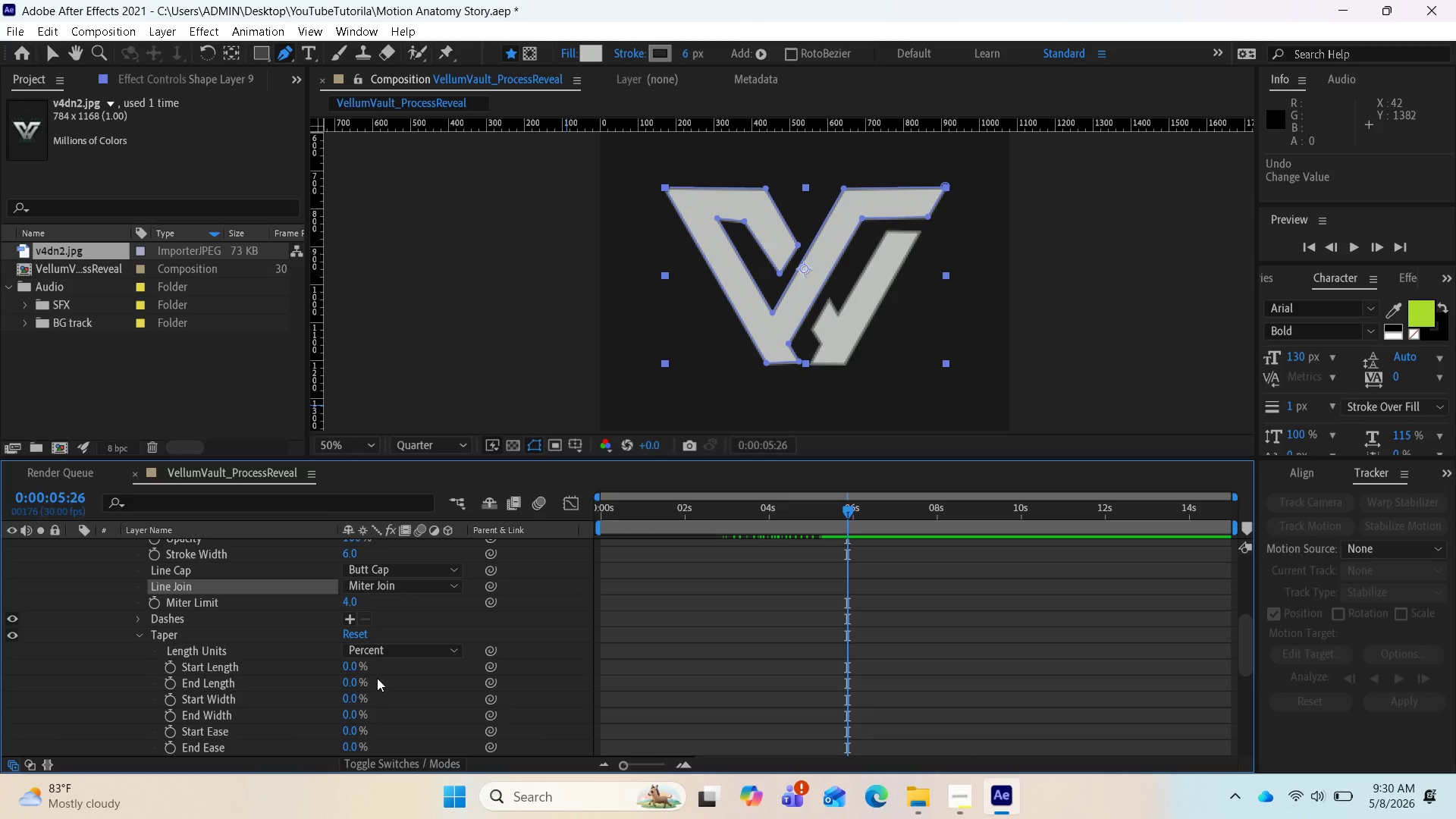 
scroll: coordinate [325, 686], scroll_direction: down, amount: 2.0
 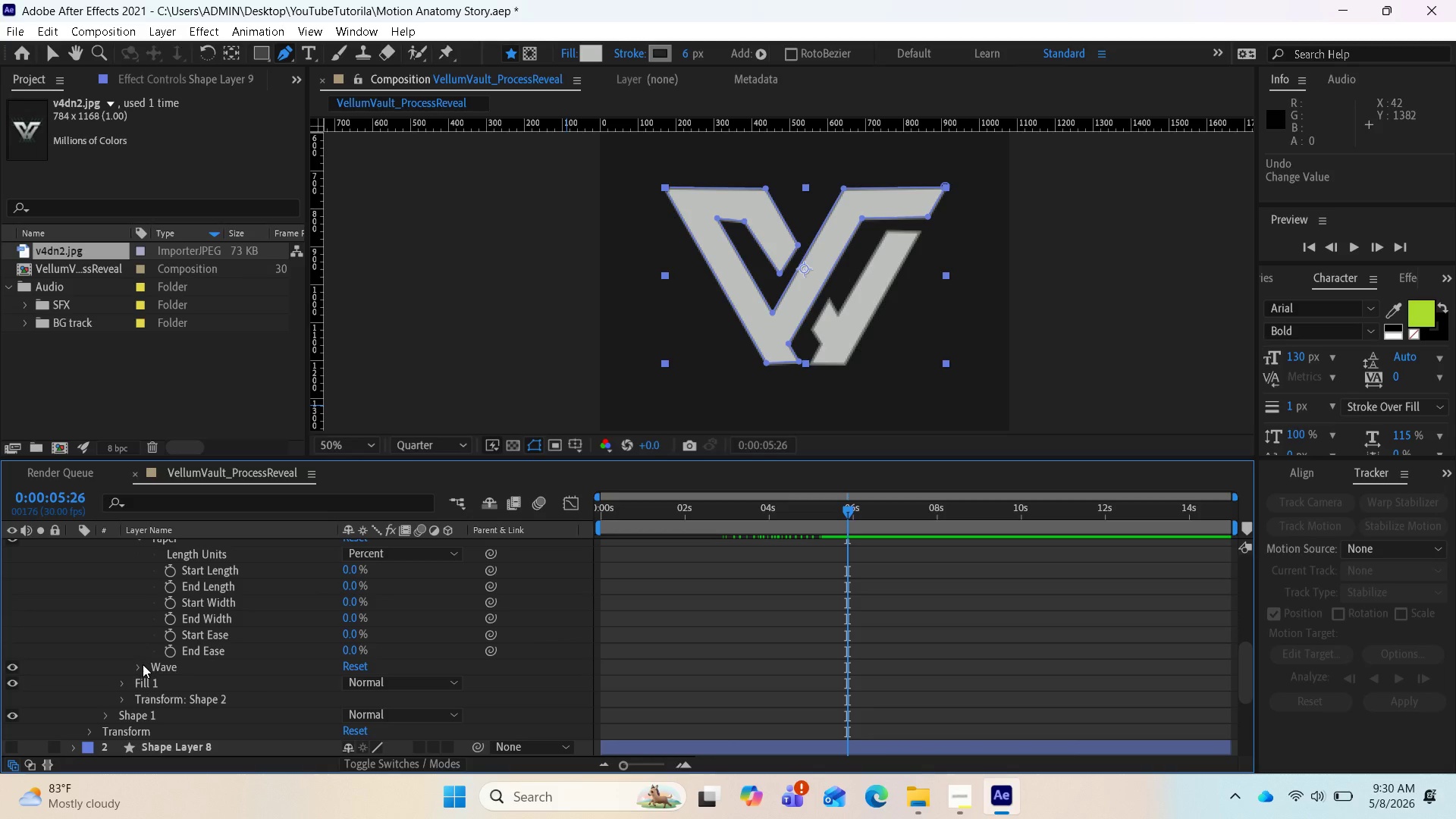 
left_click([136, 665])
 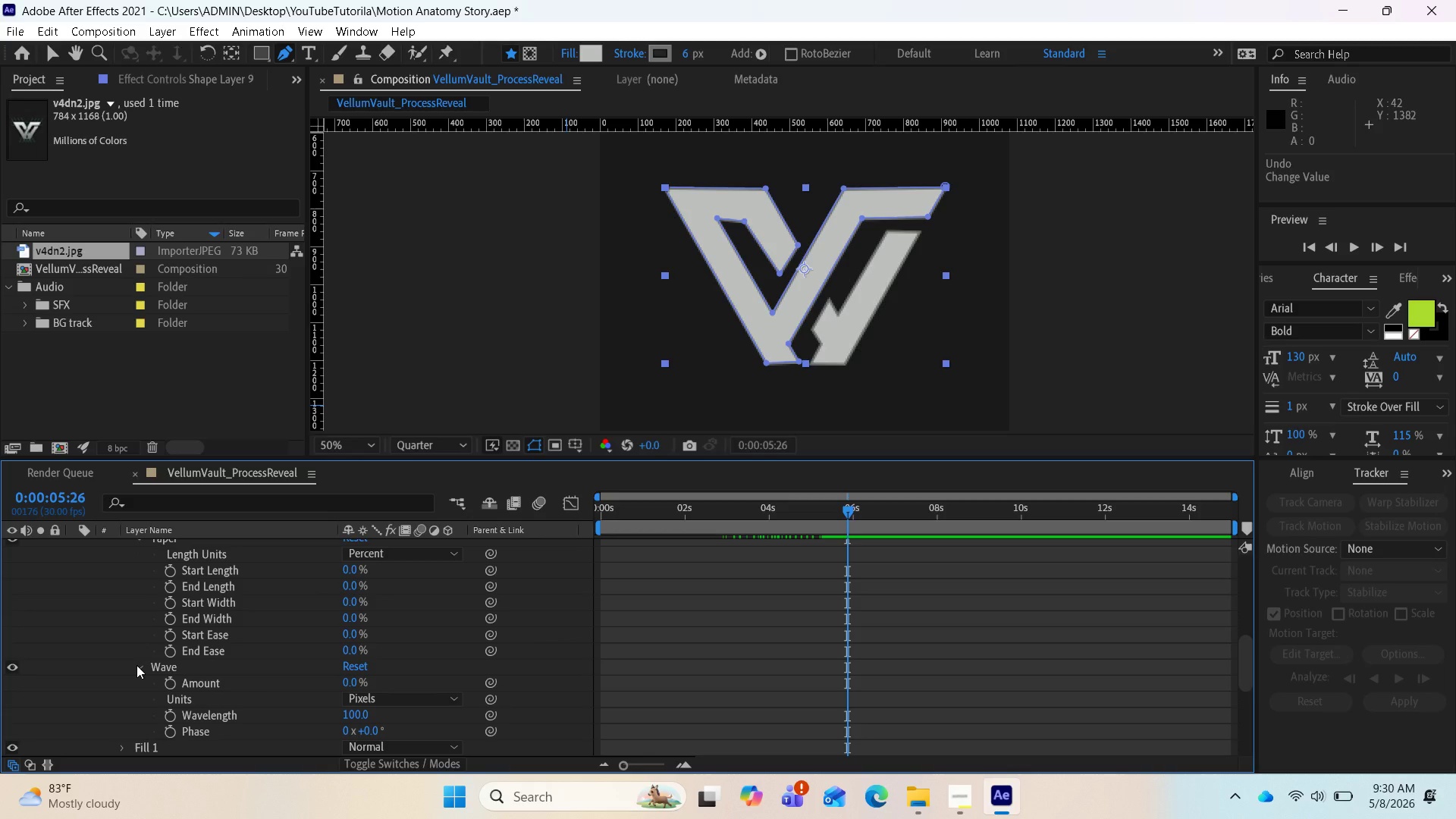 
left_click([136, 665])
 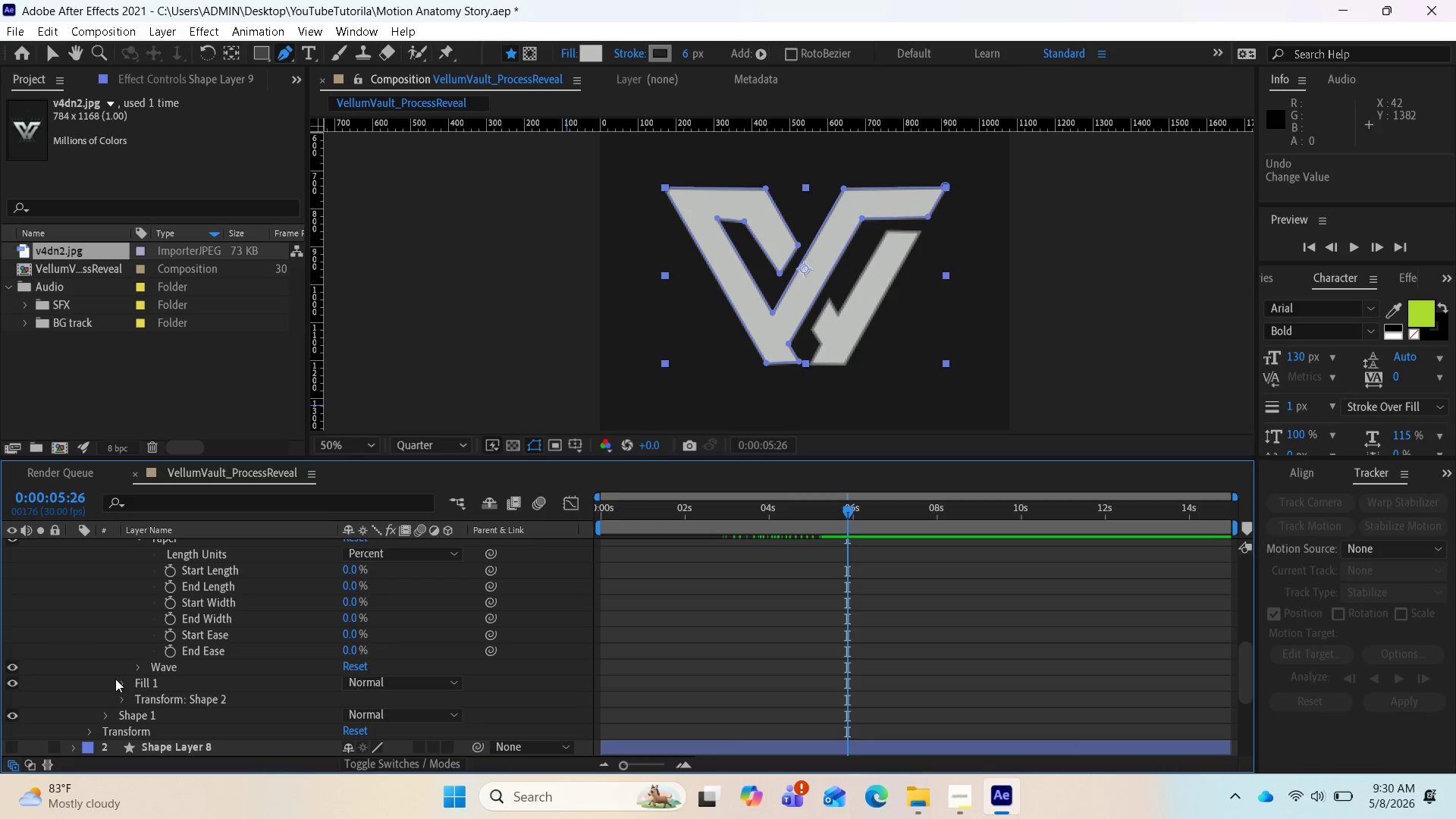 
left_click([121, 682])
 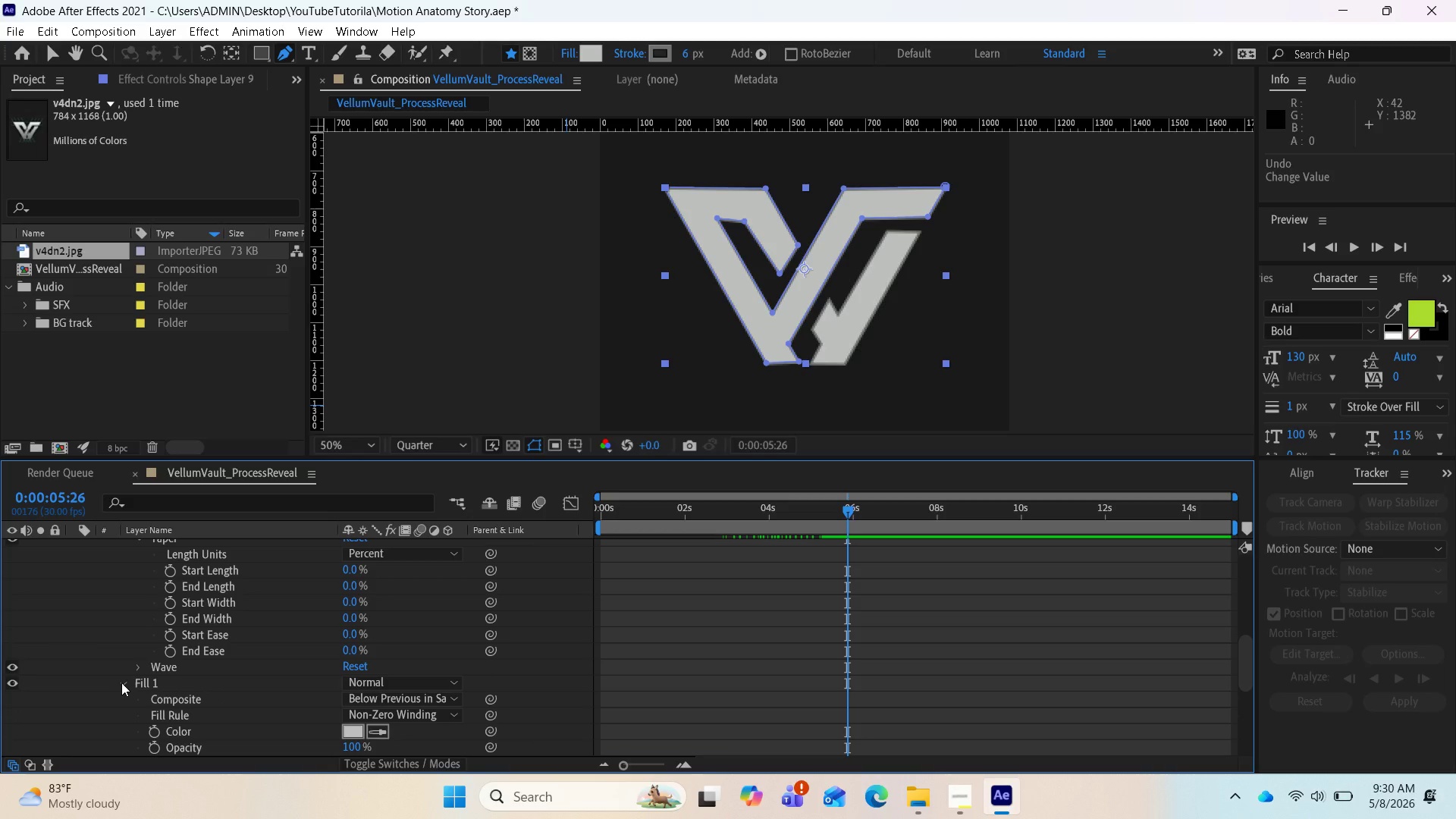 
left_click([121, 682])
 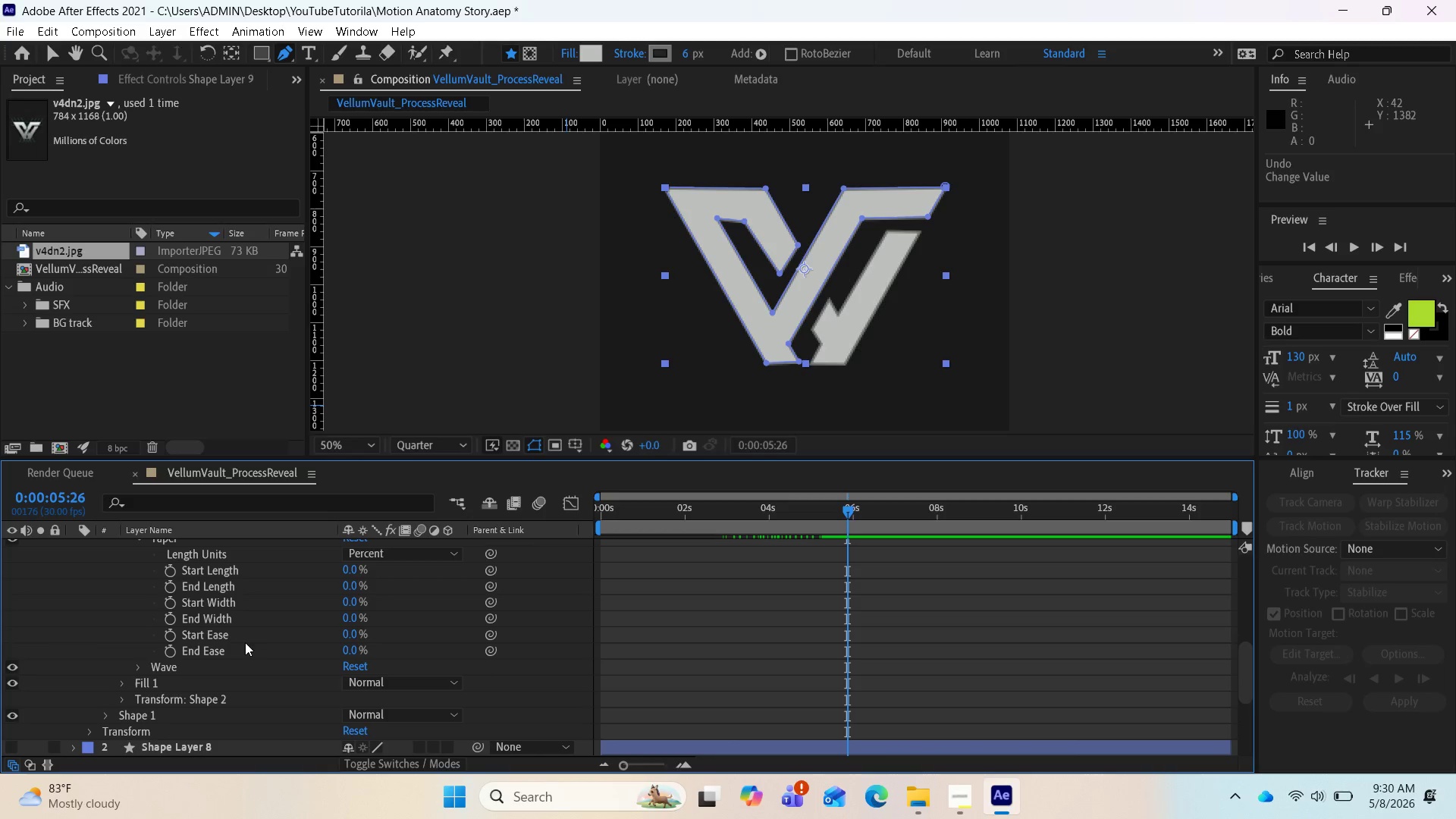 
scroll: coordinate [265, 631], scroll_direction: up, amount: 2.0
 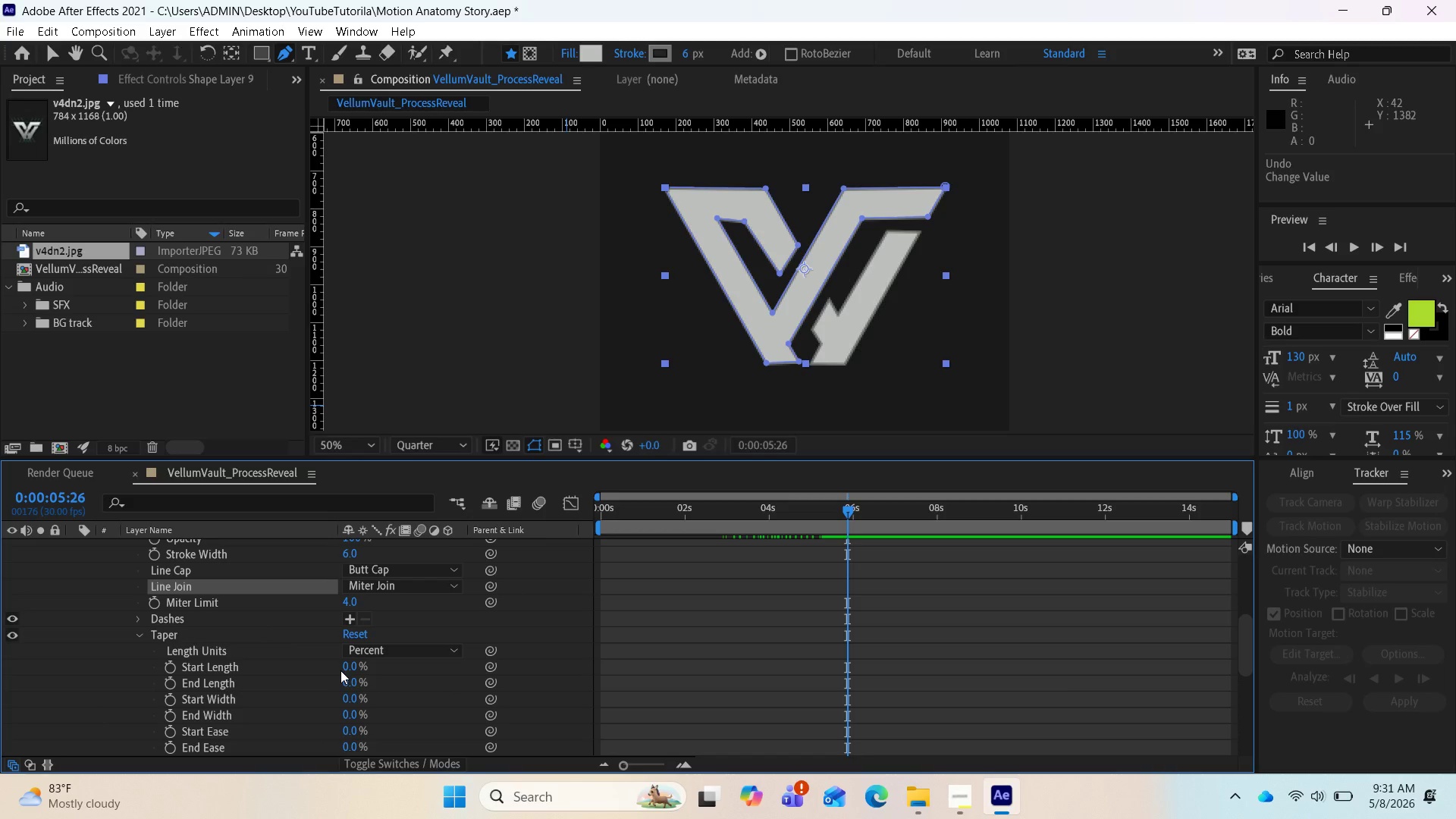 
left_click_drag(start_coordinate=[345, 670], to_coordinate=[243, 686])
 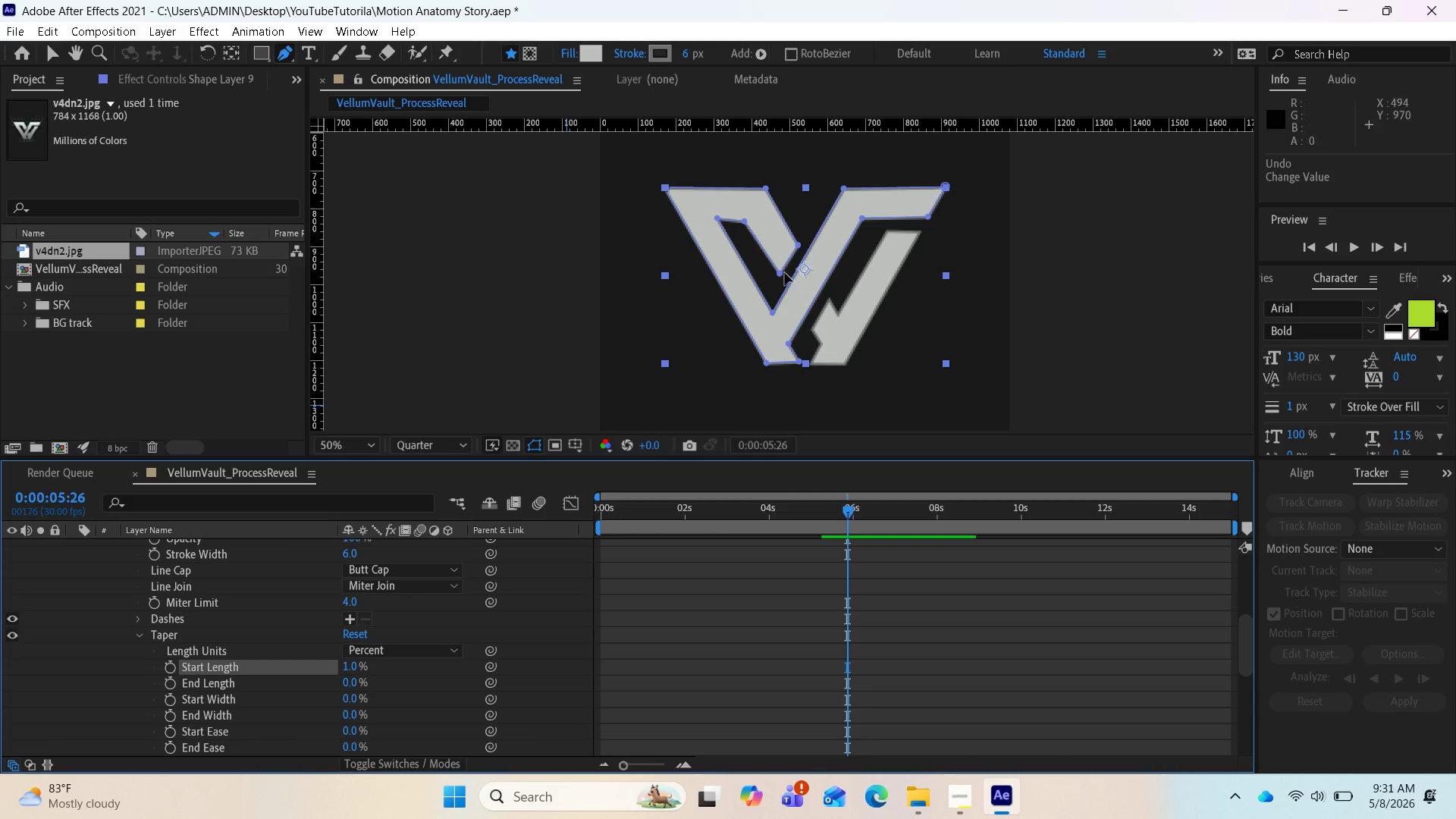 
scroll: coordinate [723, 302], scroll_direction: up, amount: 2.0
 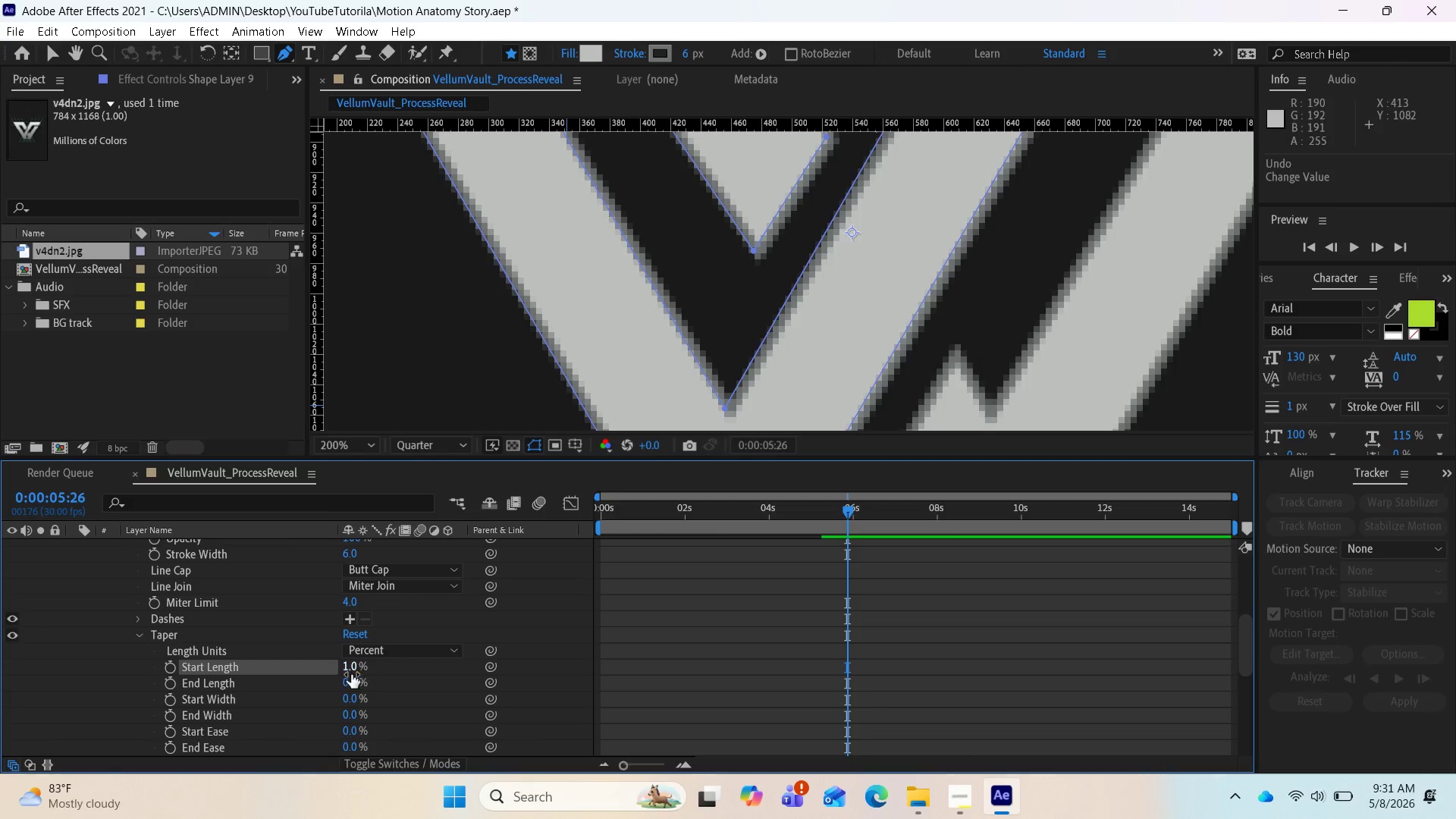 
left_click_drag(start_coordinate=[350, 665], to_coordinate=[569, 664])
 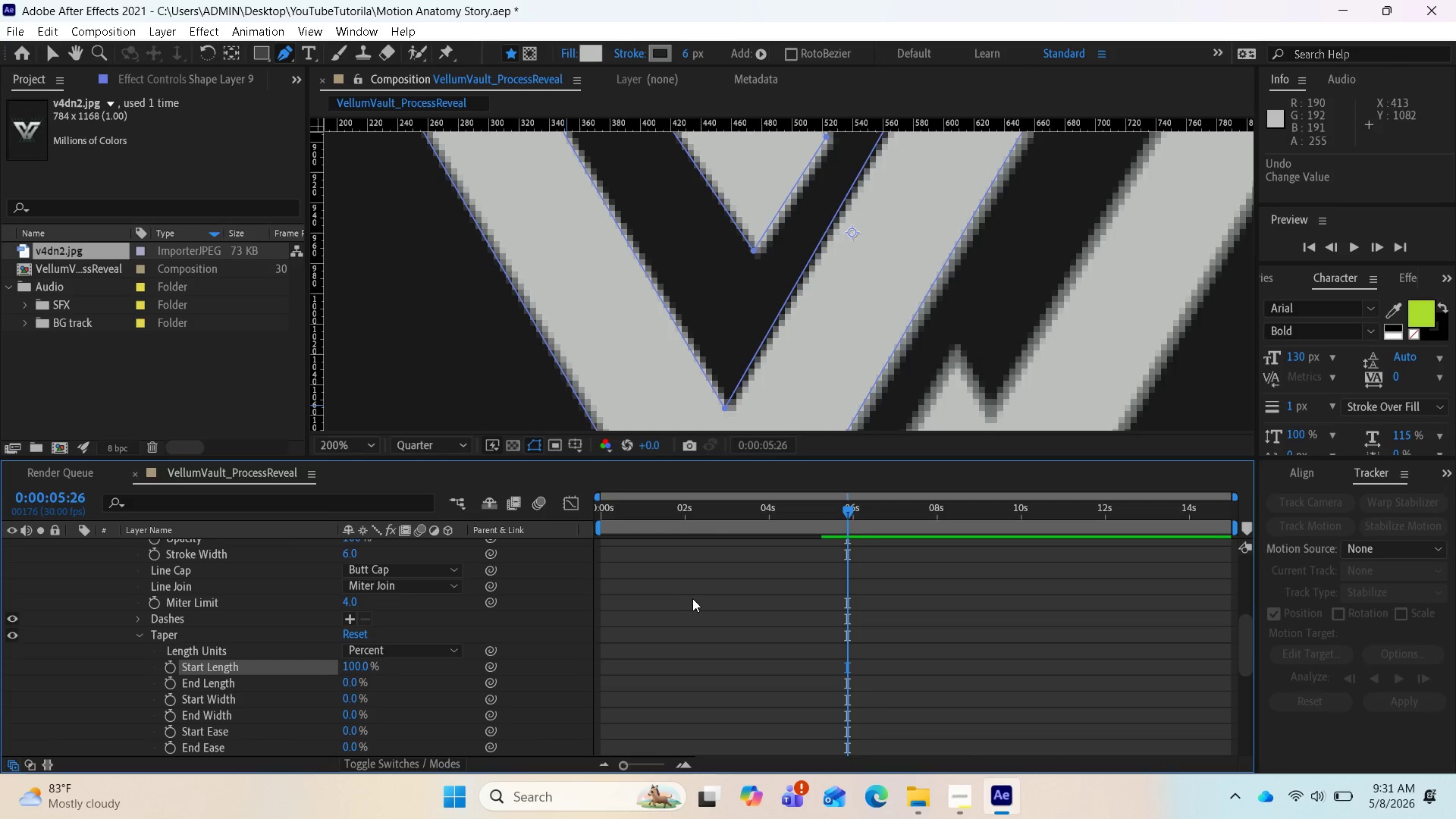 
left_click([693, 600])
 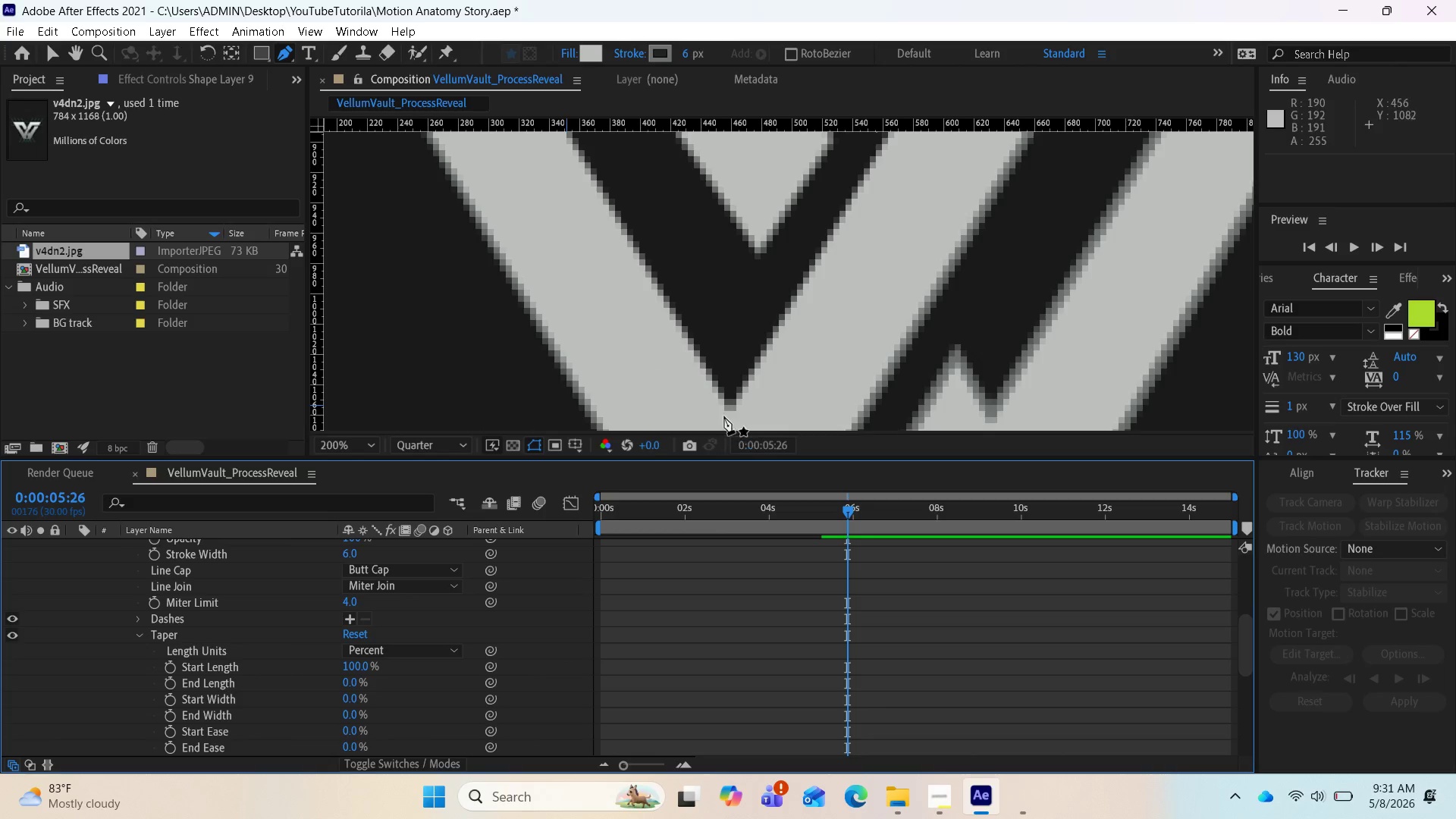 
scroll: coordinate [713, 397], scroll_direction: down, amount: 1.0
 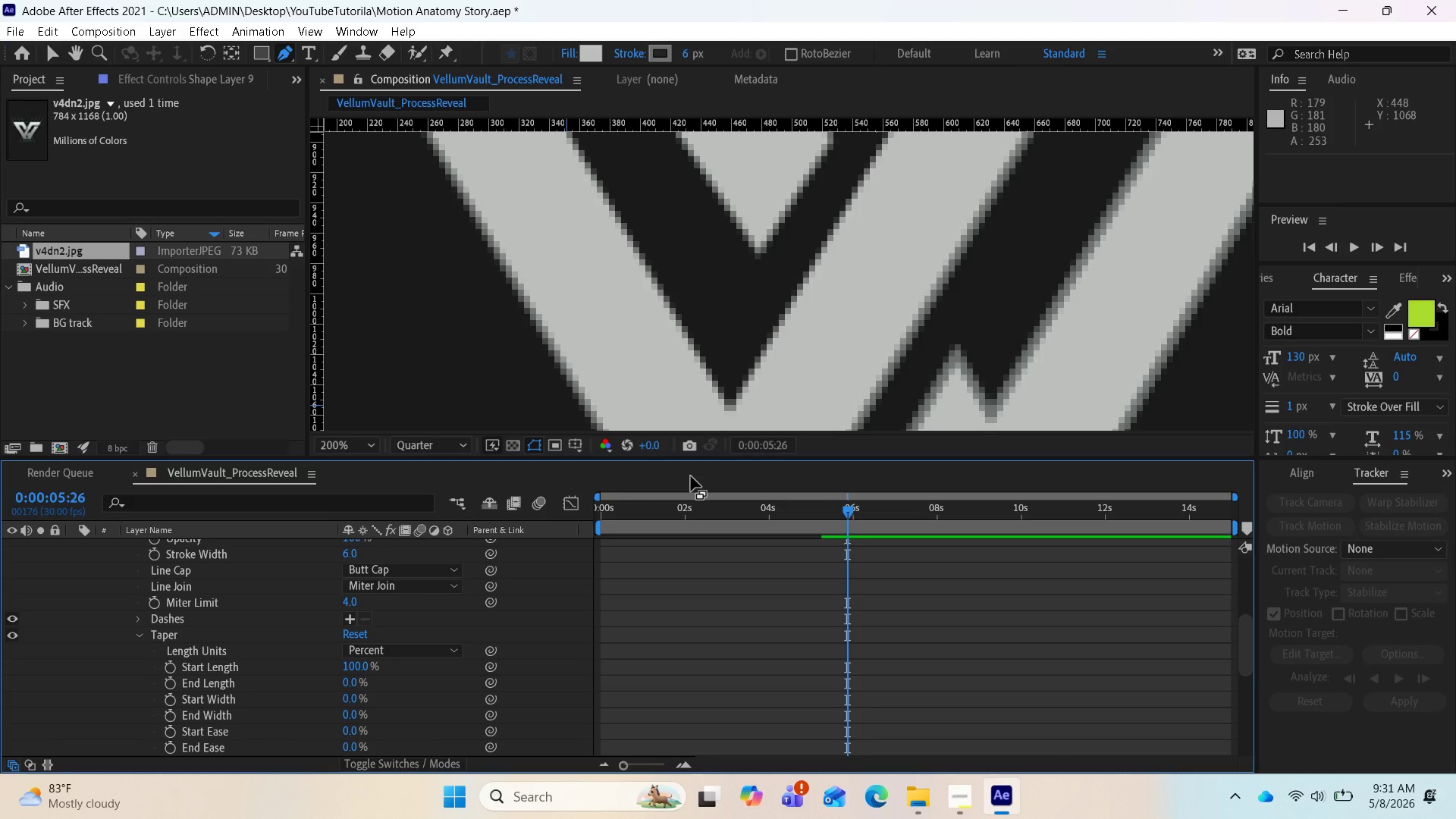 
wait(21.09)
 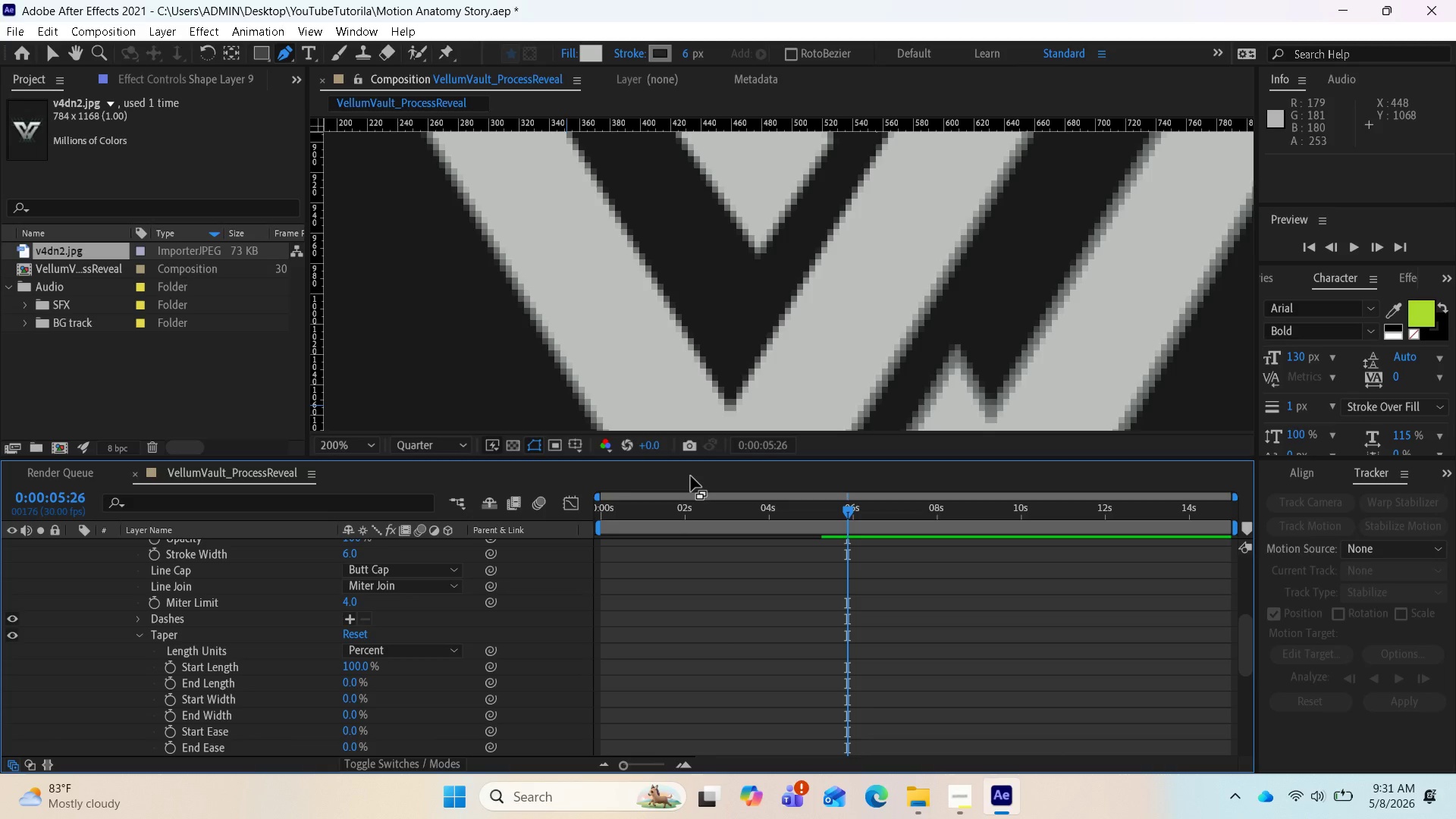 
left_click_drag(start_coordinate=[355, 661], to_coordinate=[416, 657])
 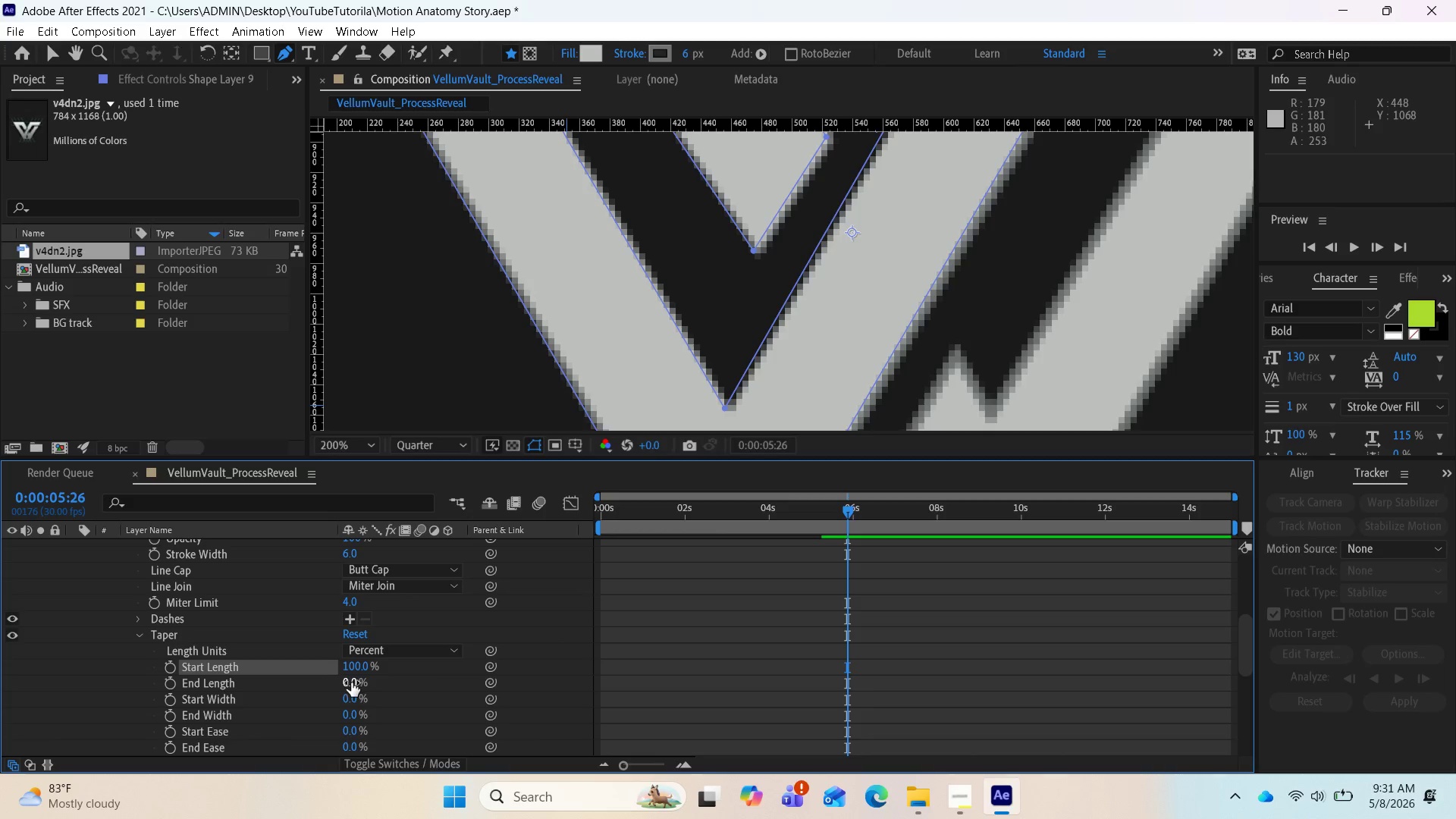 
wait(8.11)
 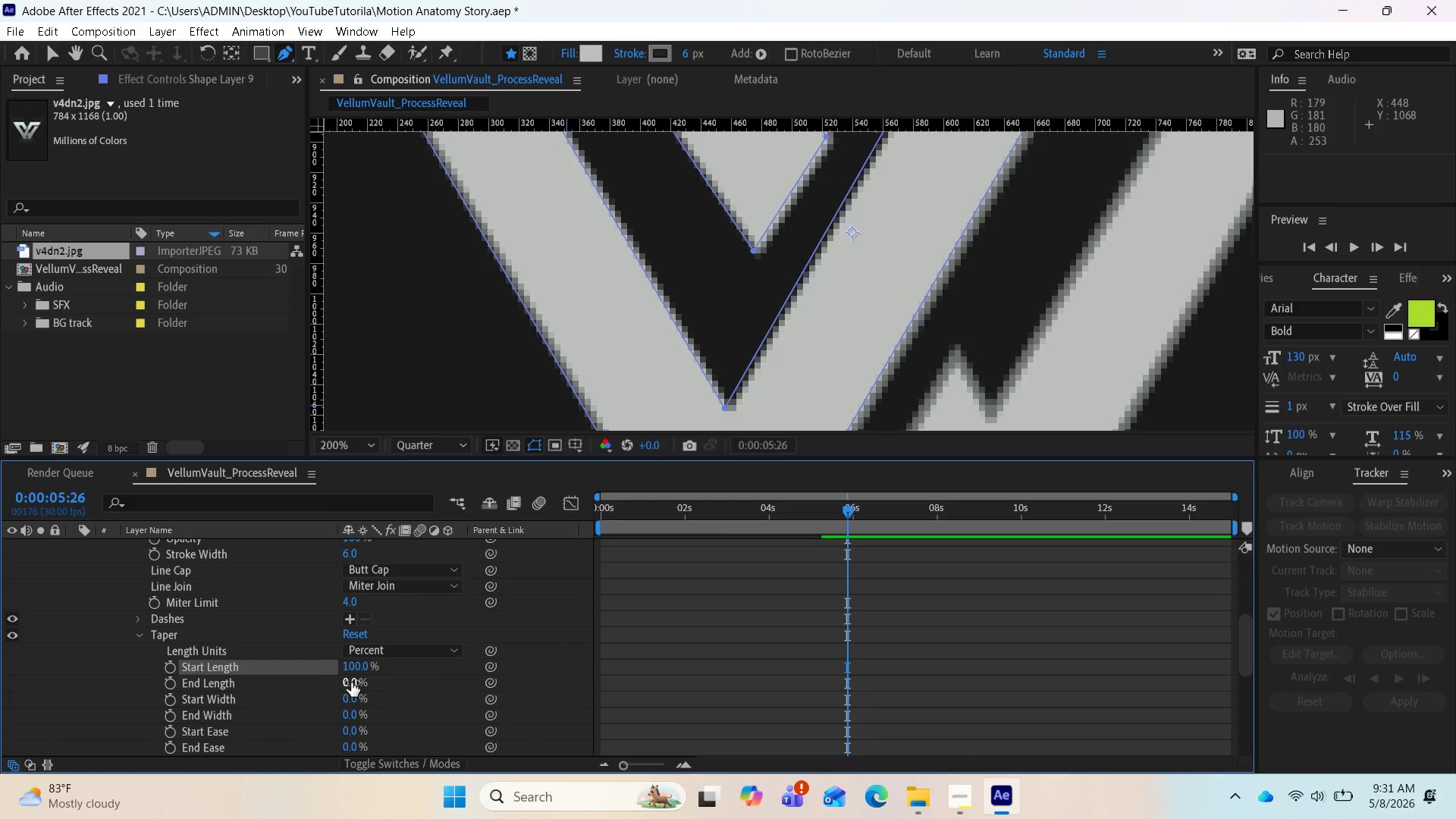 
left_click_drag(start_coordinate=[350, 668], to_coordinate=[191, 692])
 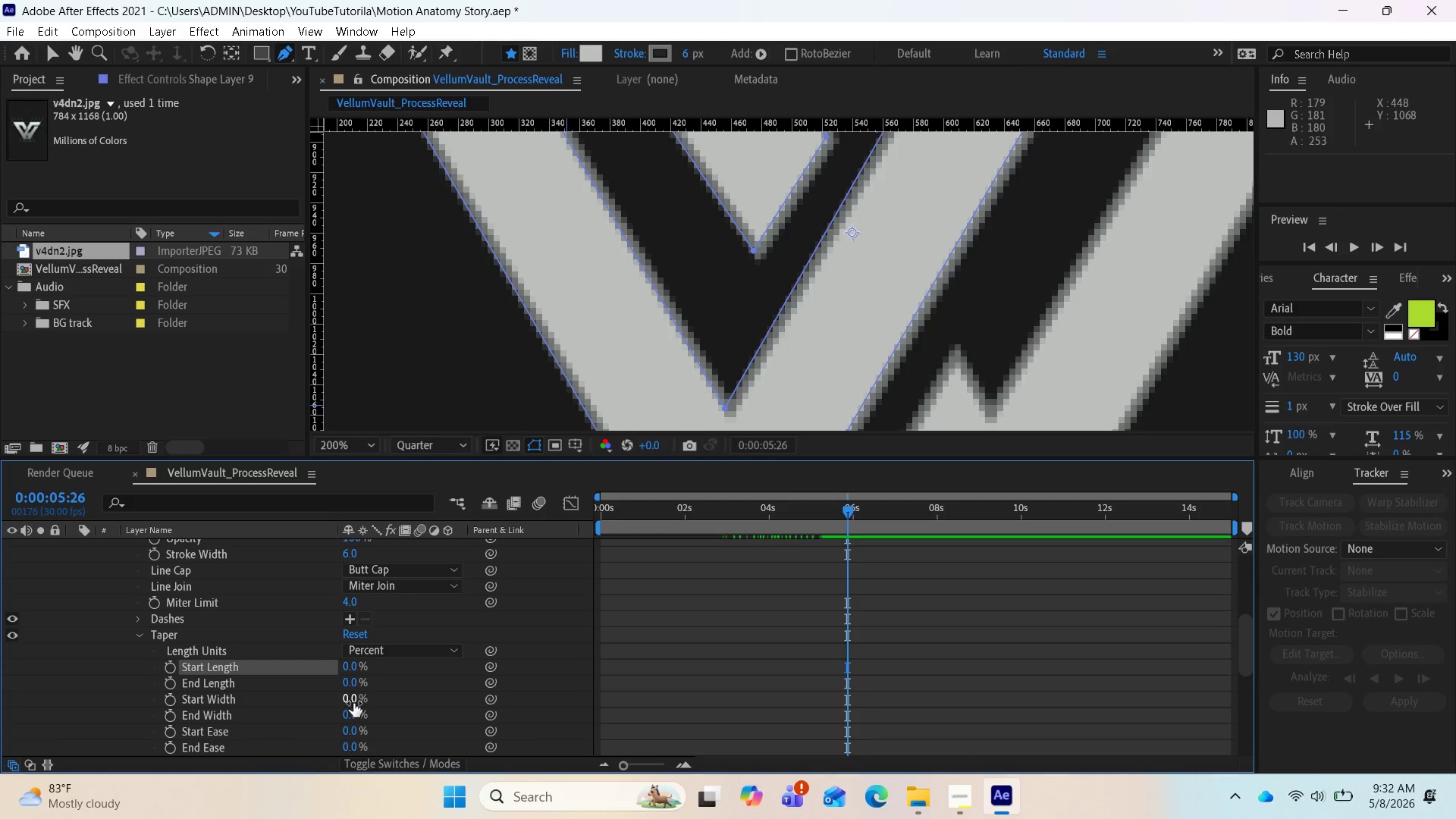 
left_click_drag(start_coordinate=[353, 703], to_coordinate=[340, 708])
 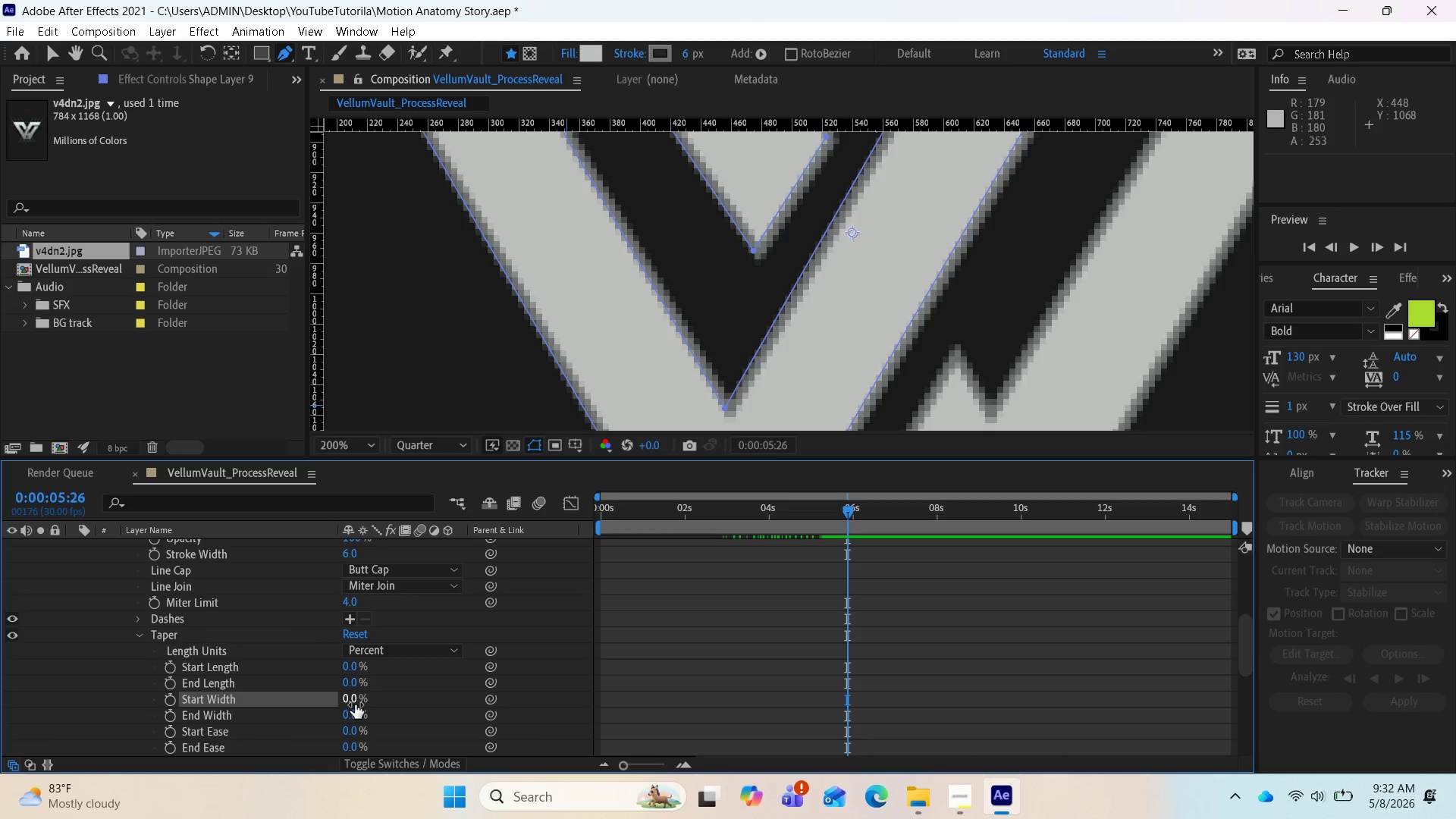 
left_click_drag(start_coordinate=[354, 704], to_coordinate=[541, 698])
 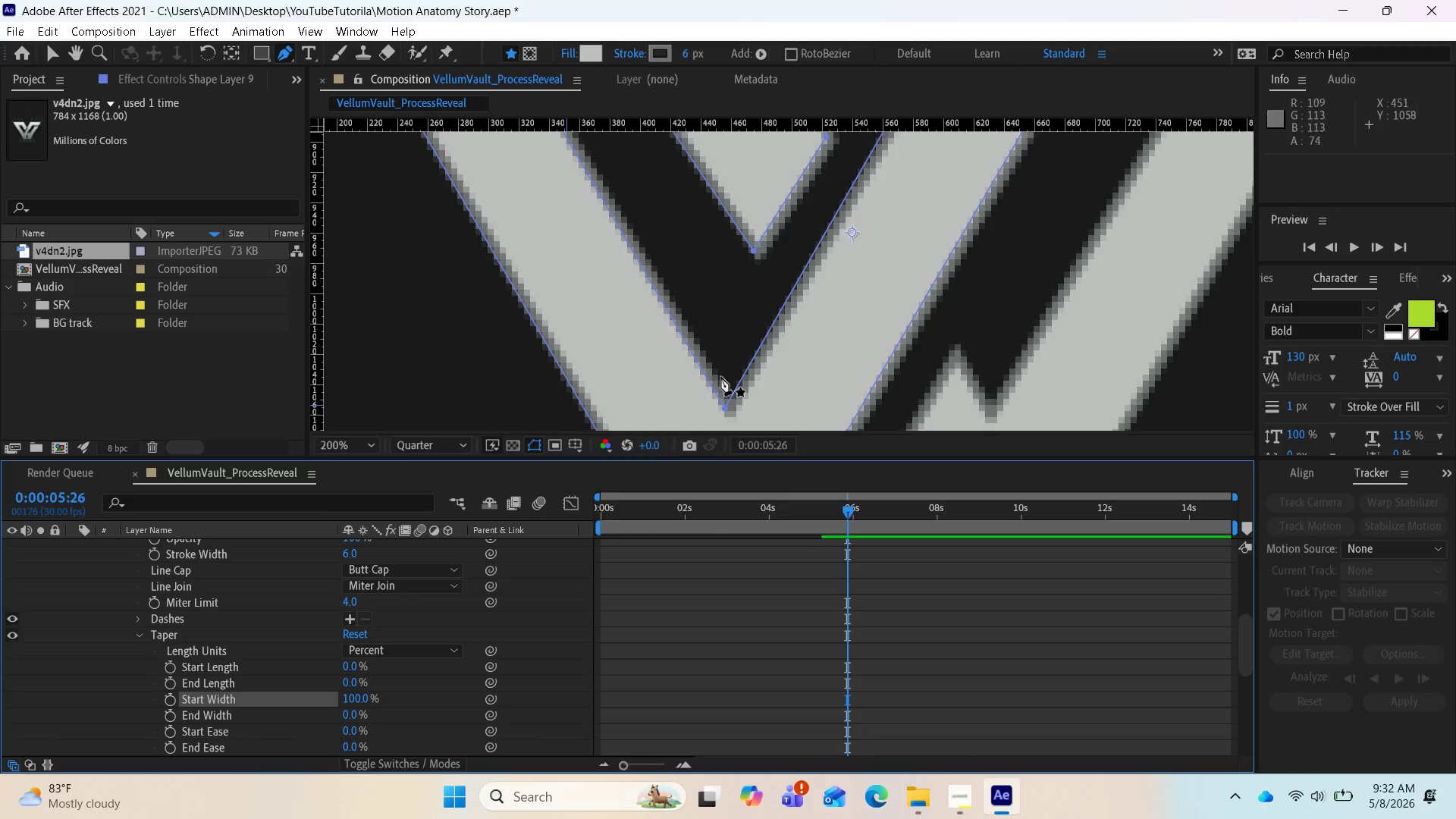 
scroll: coordinate [737, 340], scroll_direction: down, amount: 1.0
 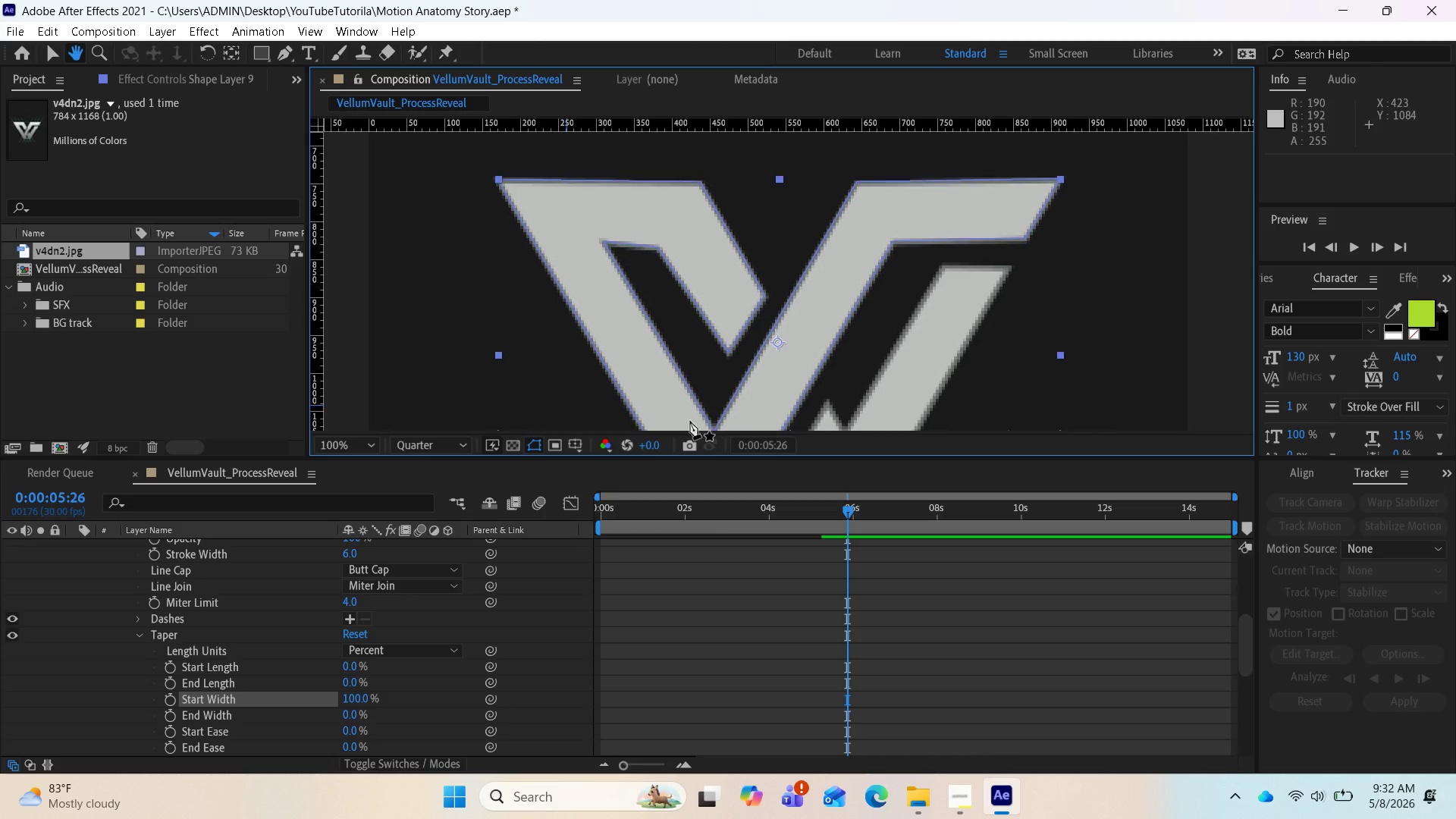 
scroll: coordinate [698, 365], scroll_direction: up, amount: 2.0
 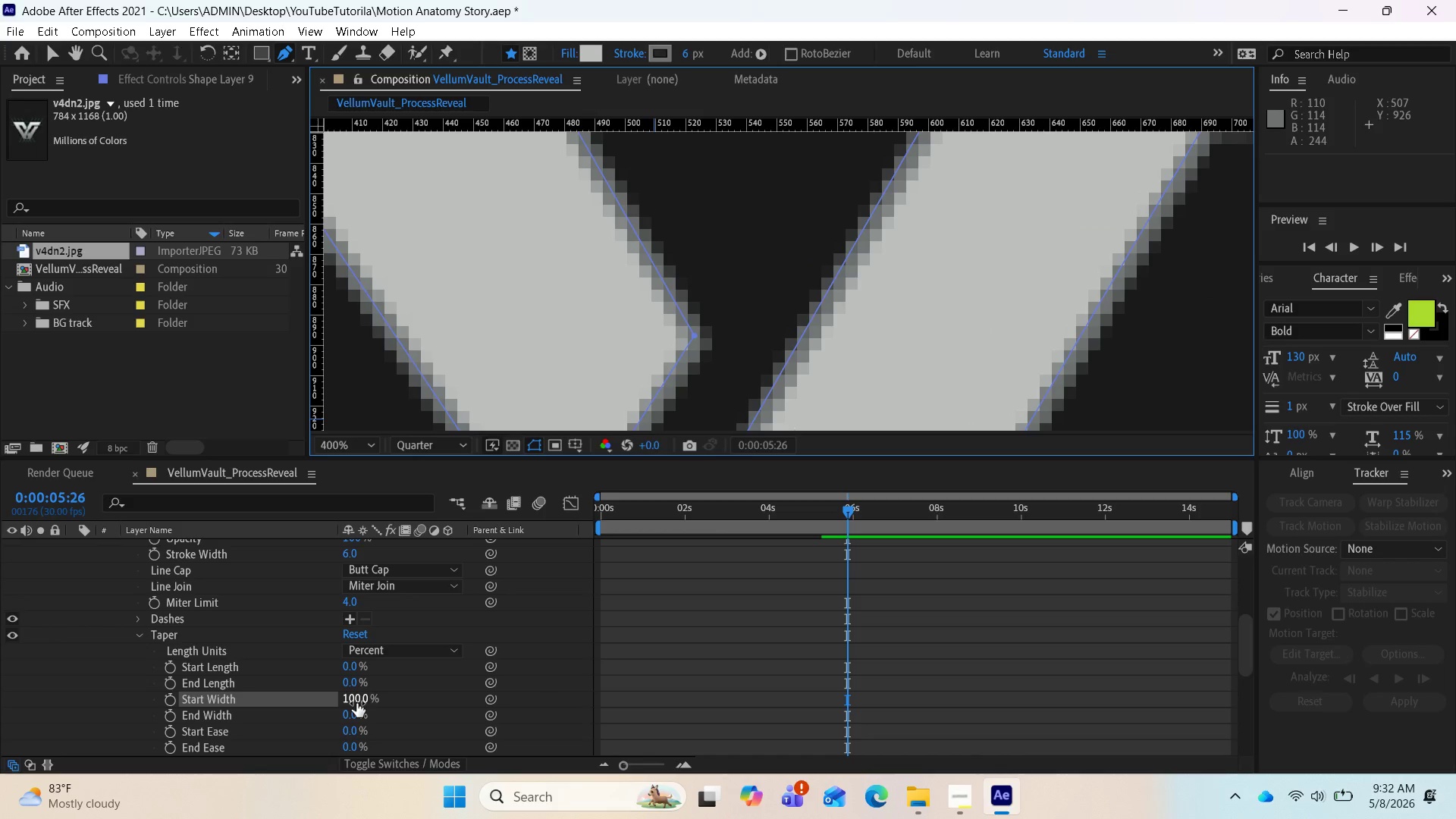 
left_click_drag(start_coordinate=[356, 702], to_coordinate=[218, 720])
 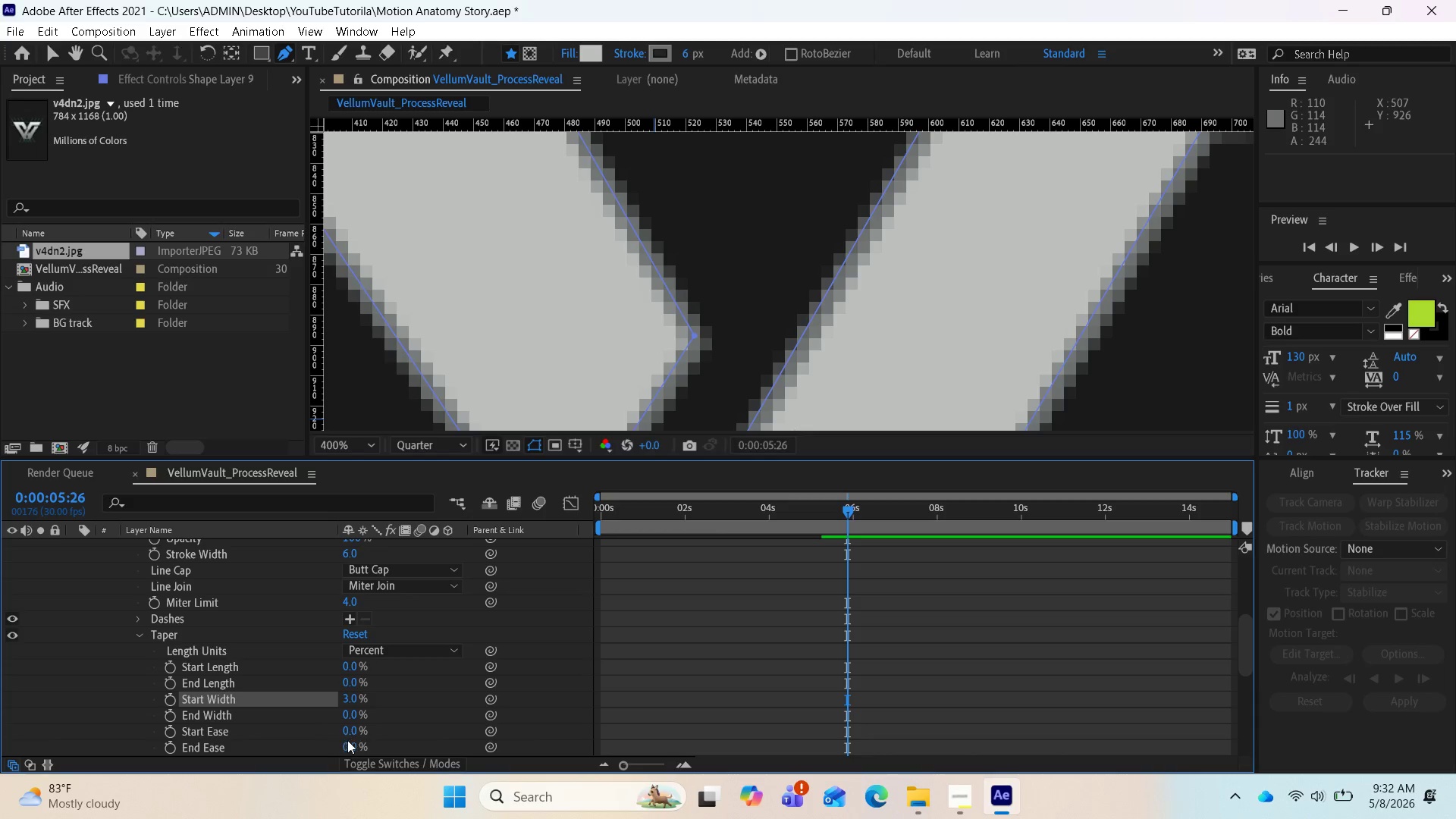 
left_click_drag(start_coordinate=[351, 735], to_coordinate=[291, 754])
 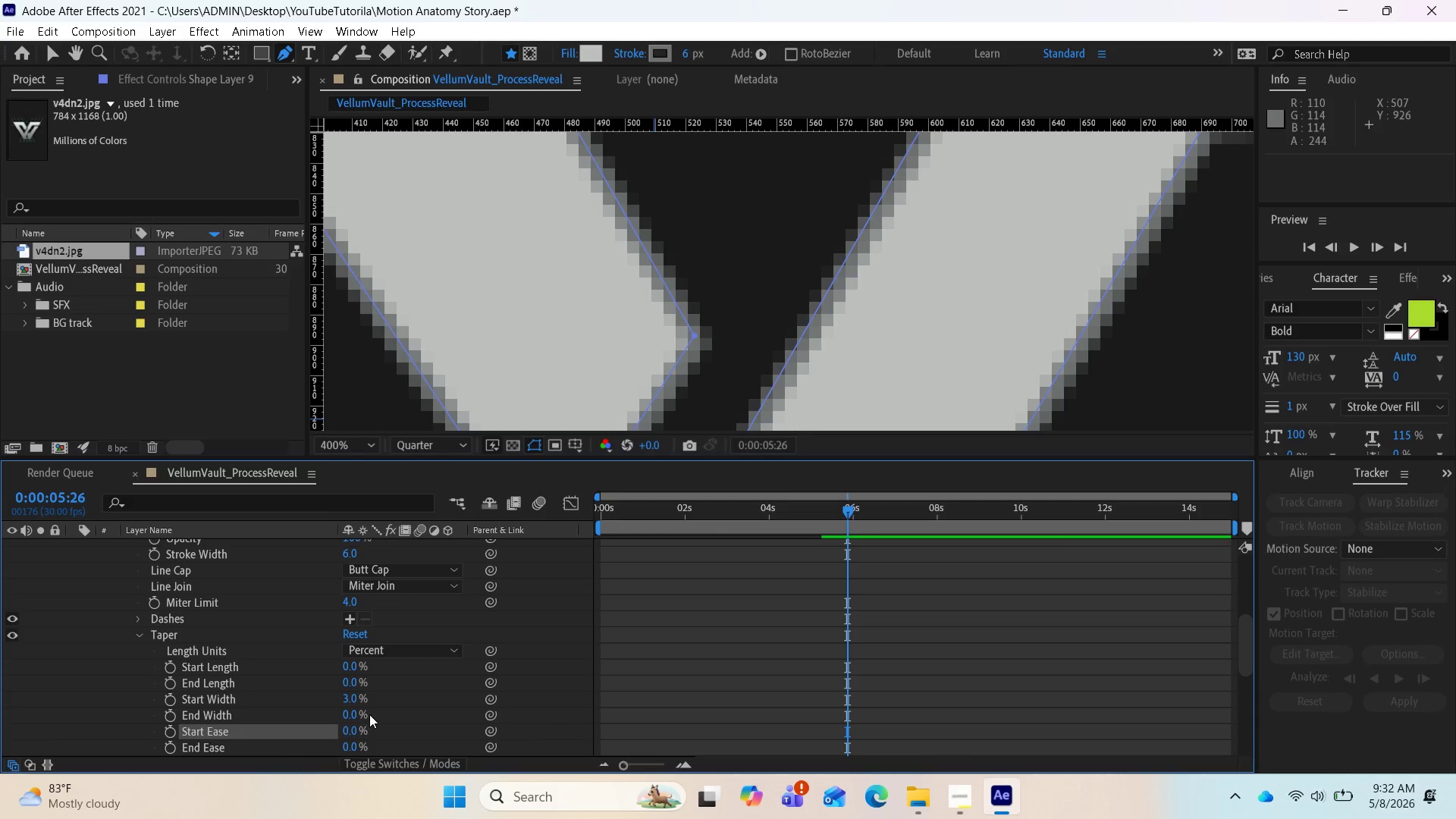 
scroll: coordinate [369, 714], scroll_direction: down, amount: 1.0
 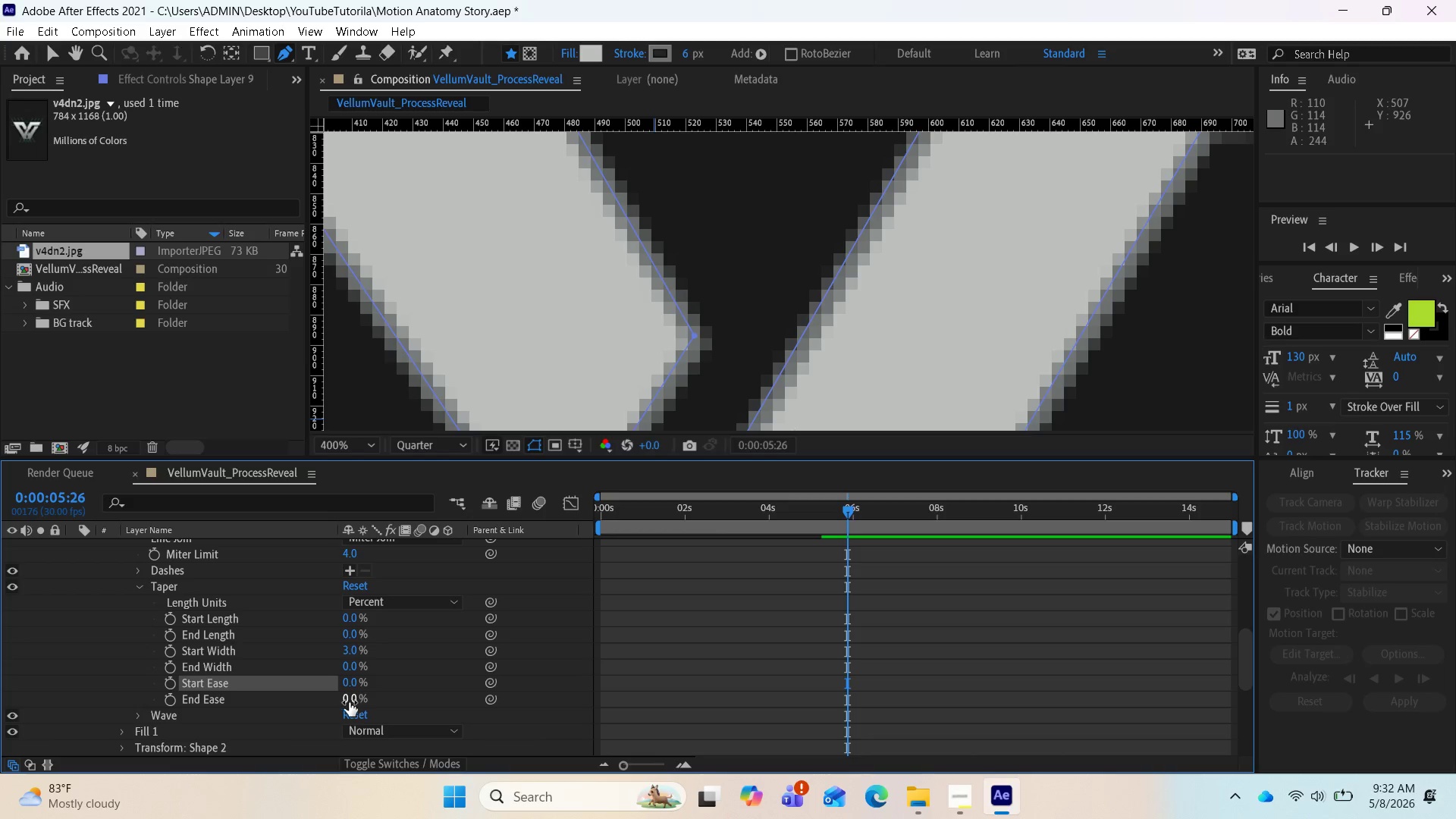 
left_click_drag(start_coordinate=[349, 702], to_coordinate=[316, 738])
 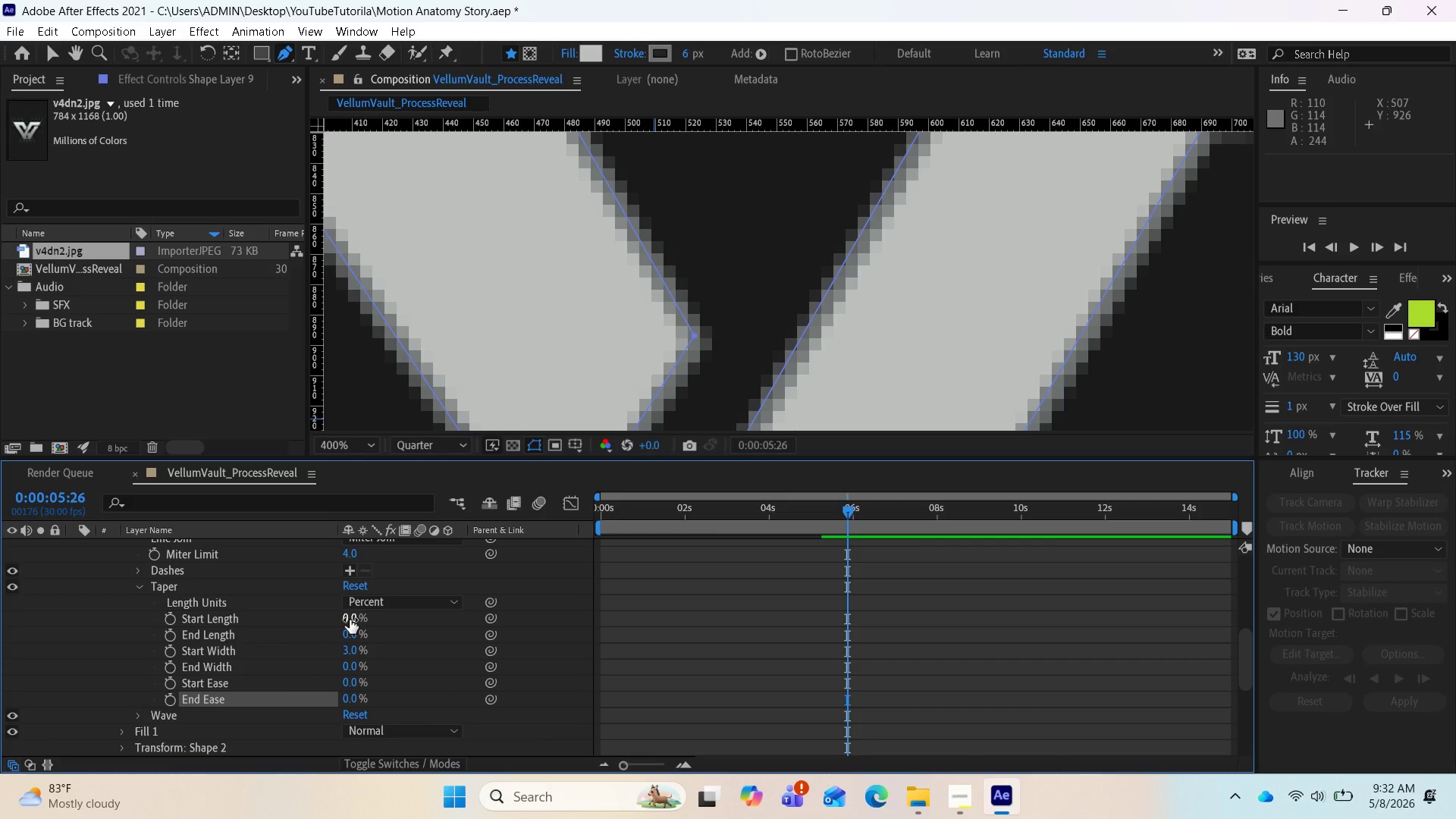 
left_click_drag(start_coordinate=[350, 620], to_coordinate=[486, 628])
 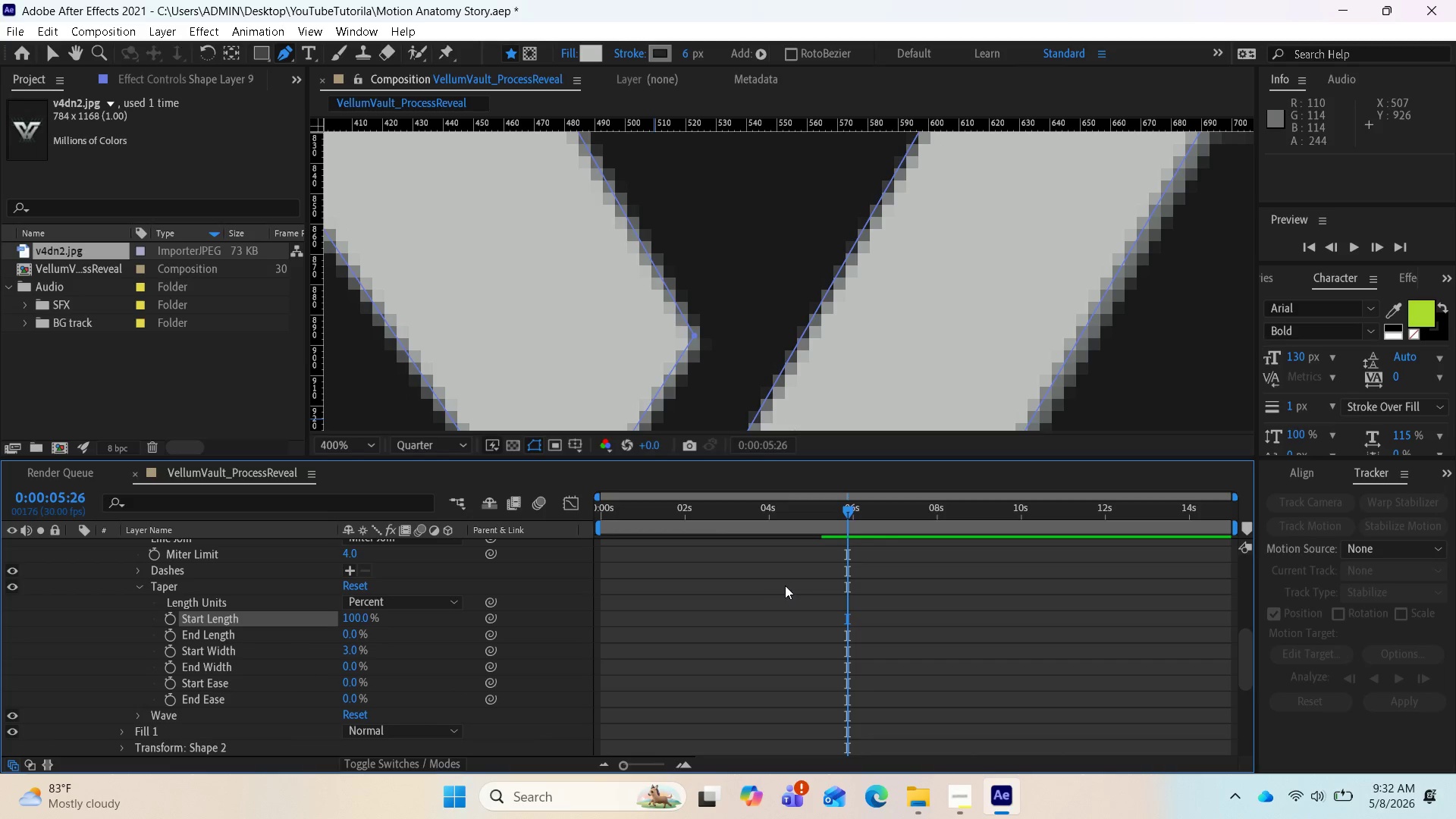 
scroll: coordinate [902, 600], scroll_direction: down, amount: 2.0
 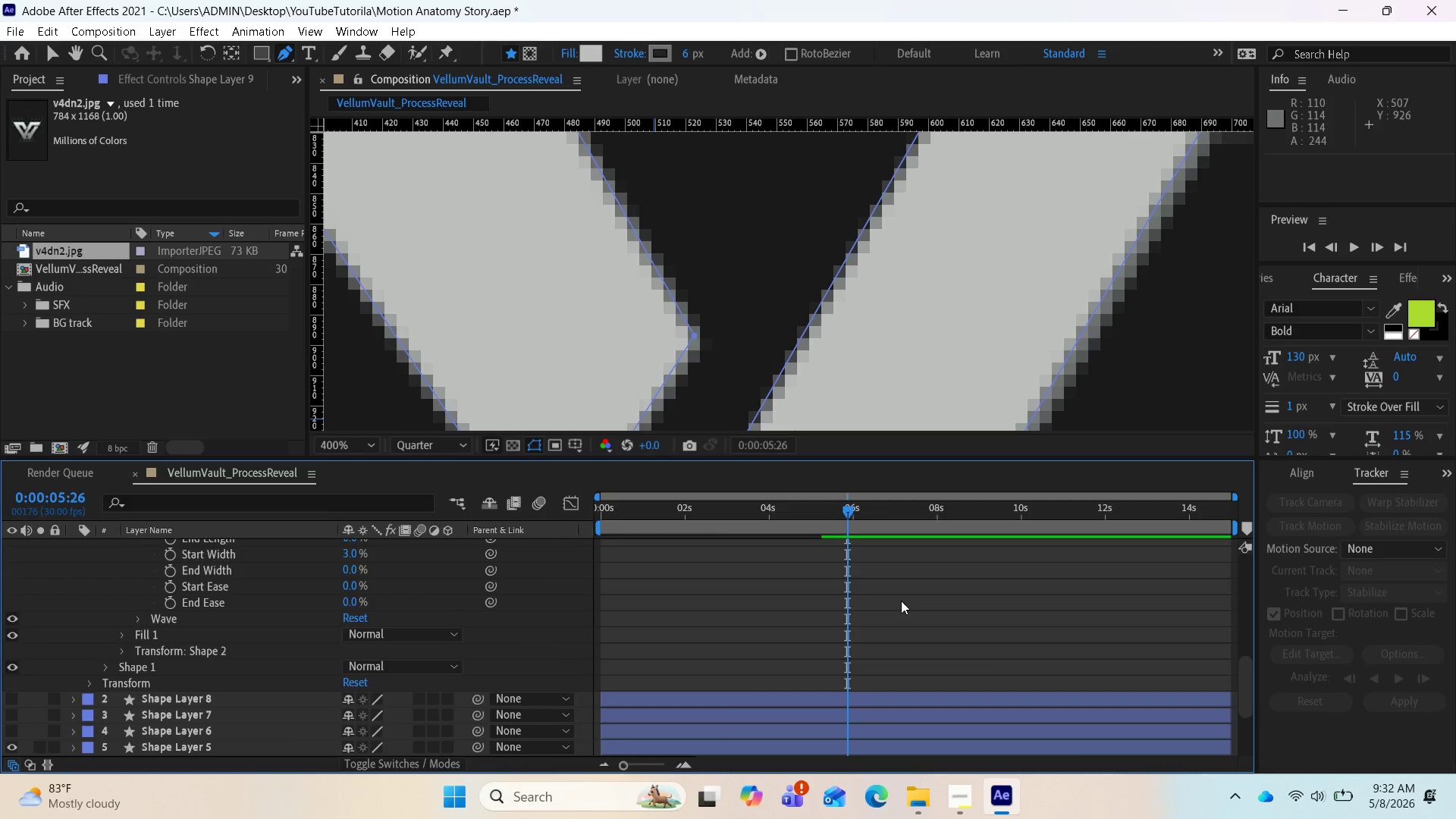 
scroll: coordinate [902, 601], scroll_direction: up, amount: 2.0
 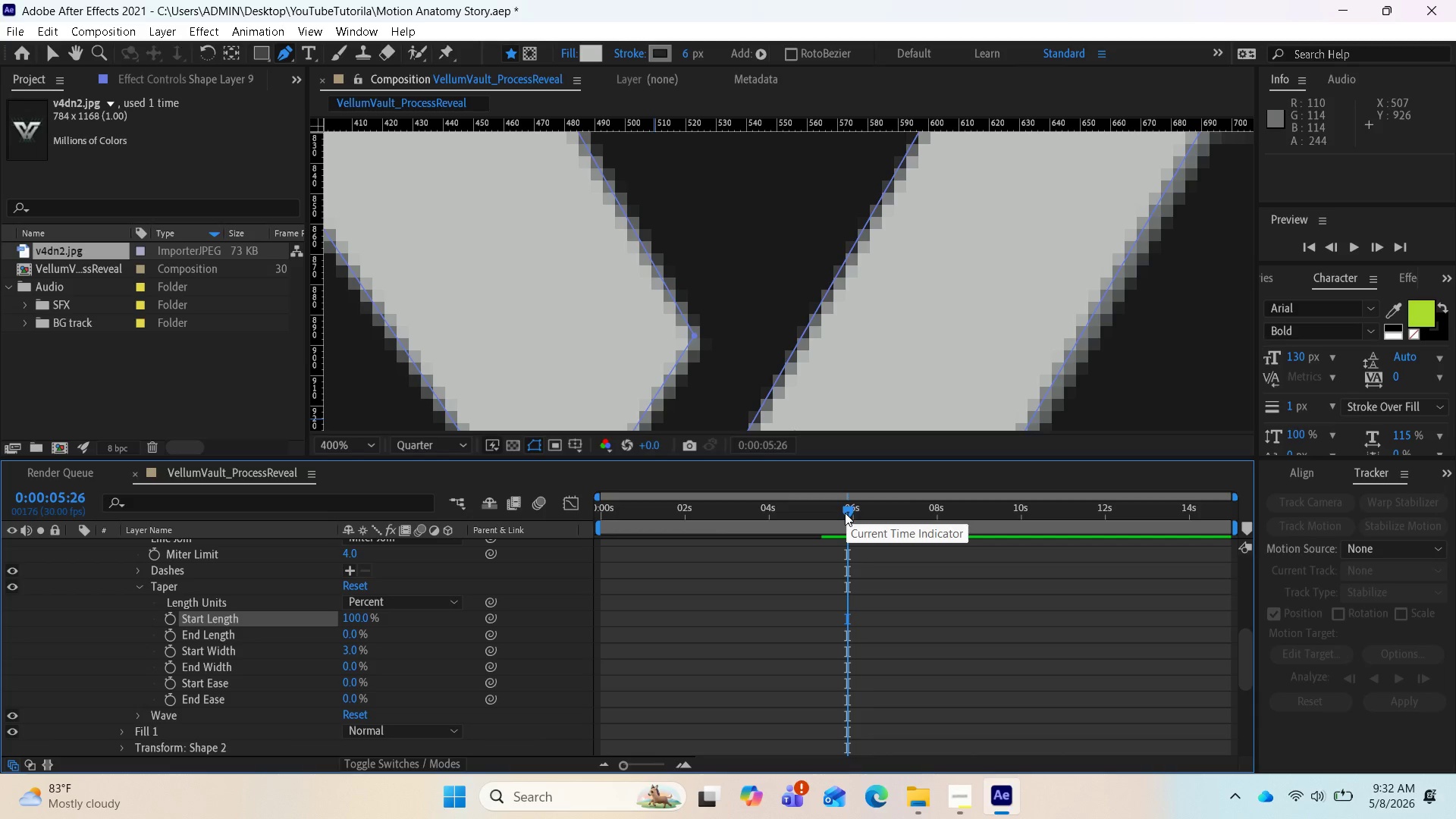 
left_click_drag(start_coordinate=[845, 512], to_coordinate=[585, 547])
 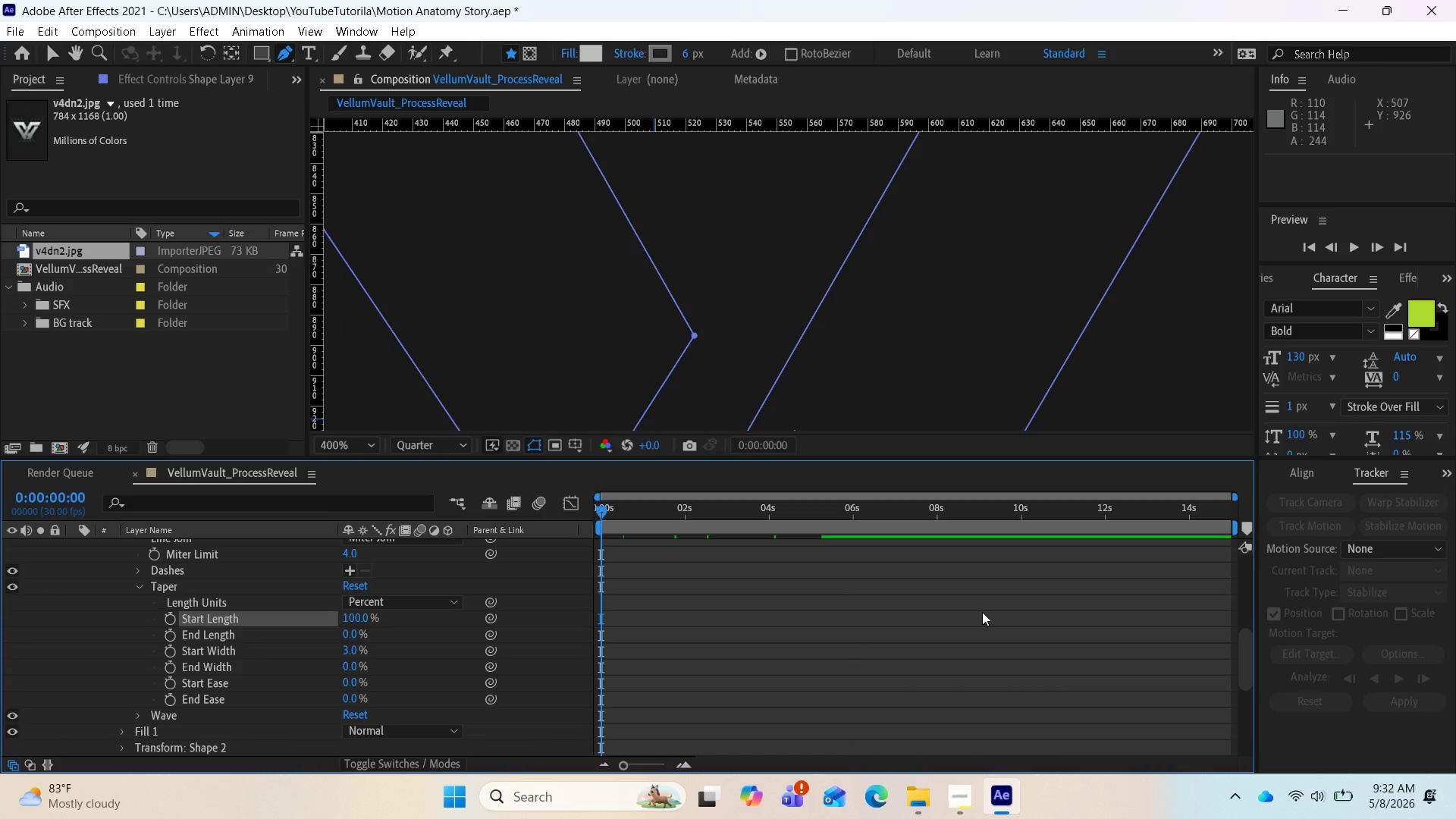 
scroll: coordinate [980, 617], scroll_direction: up, amount: 5.0
 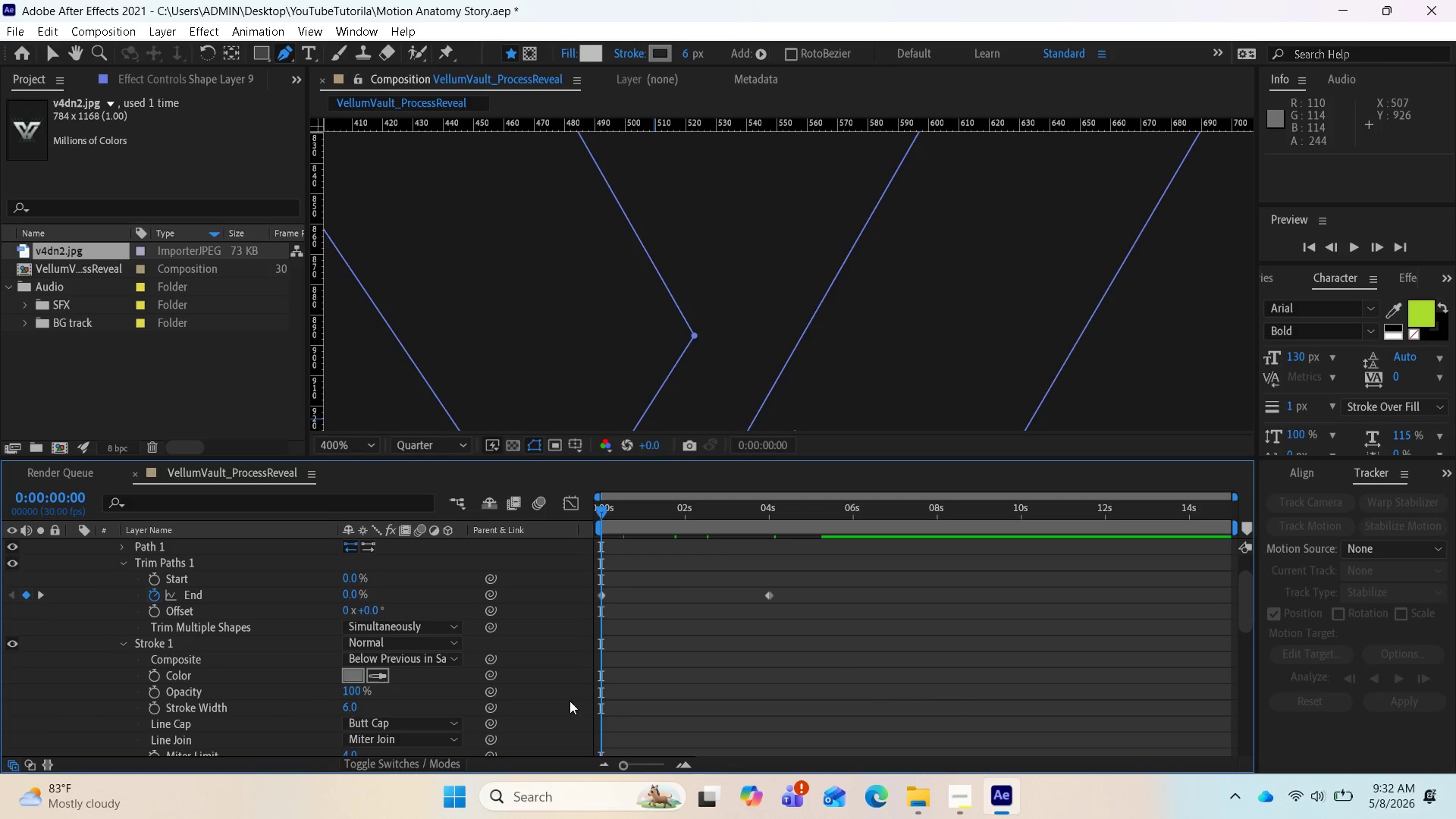 
scroll: coordinate [468, 703], scroll_direction: down, amount: 4.0
 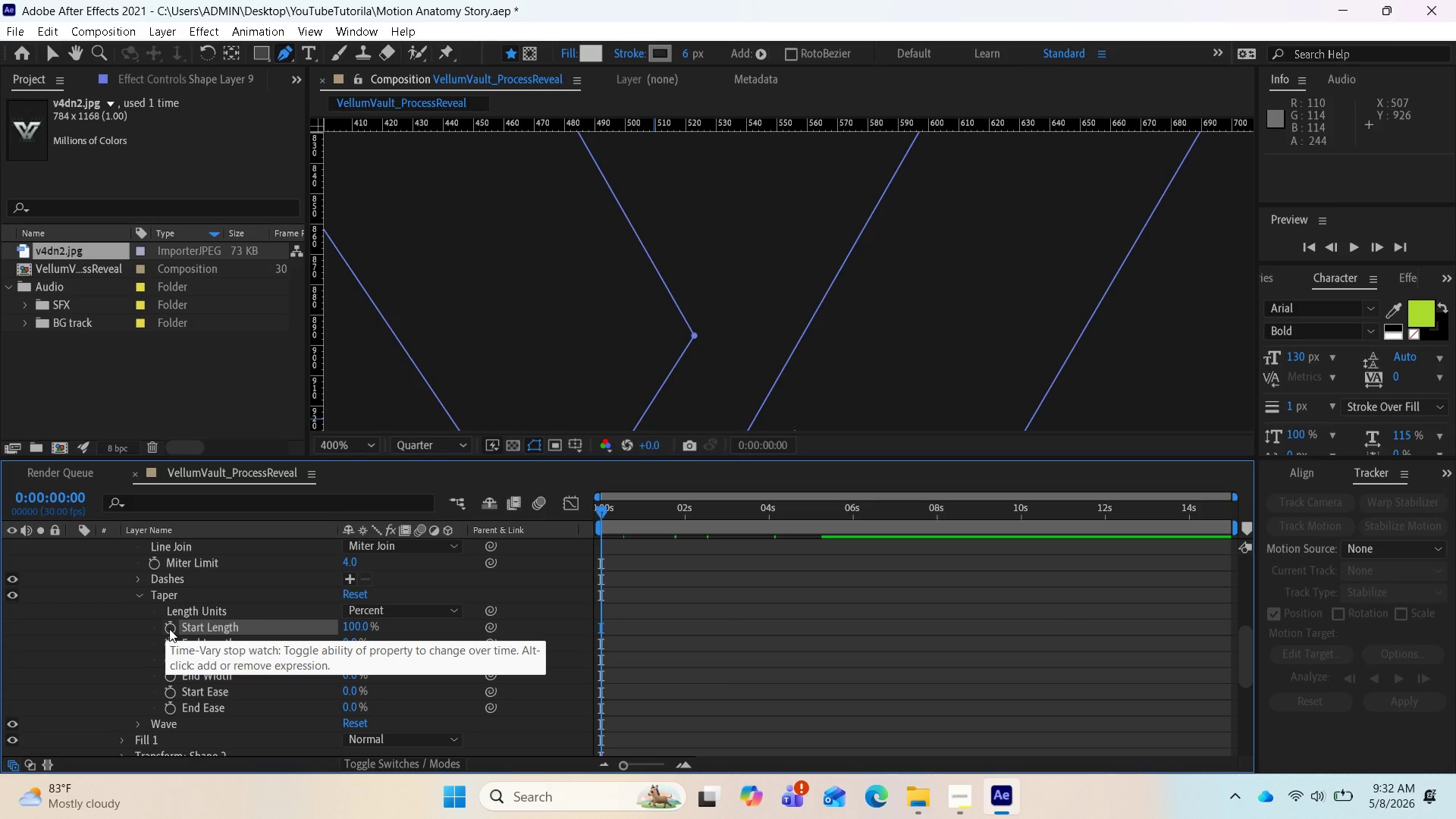 
wait(6.77)
 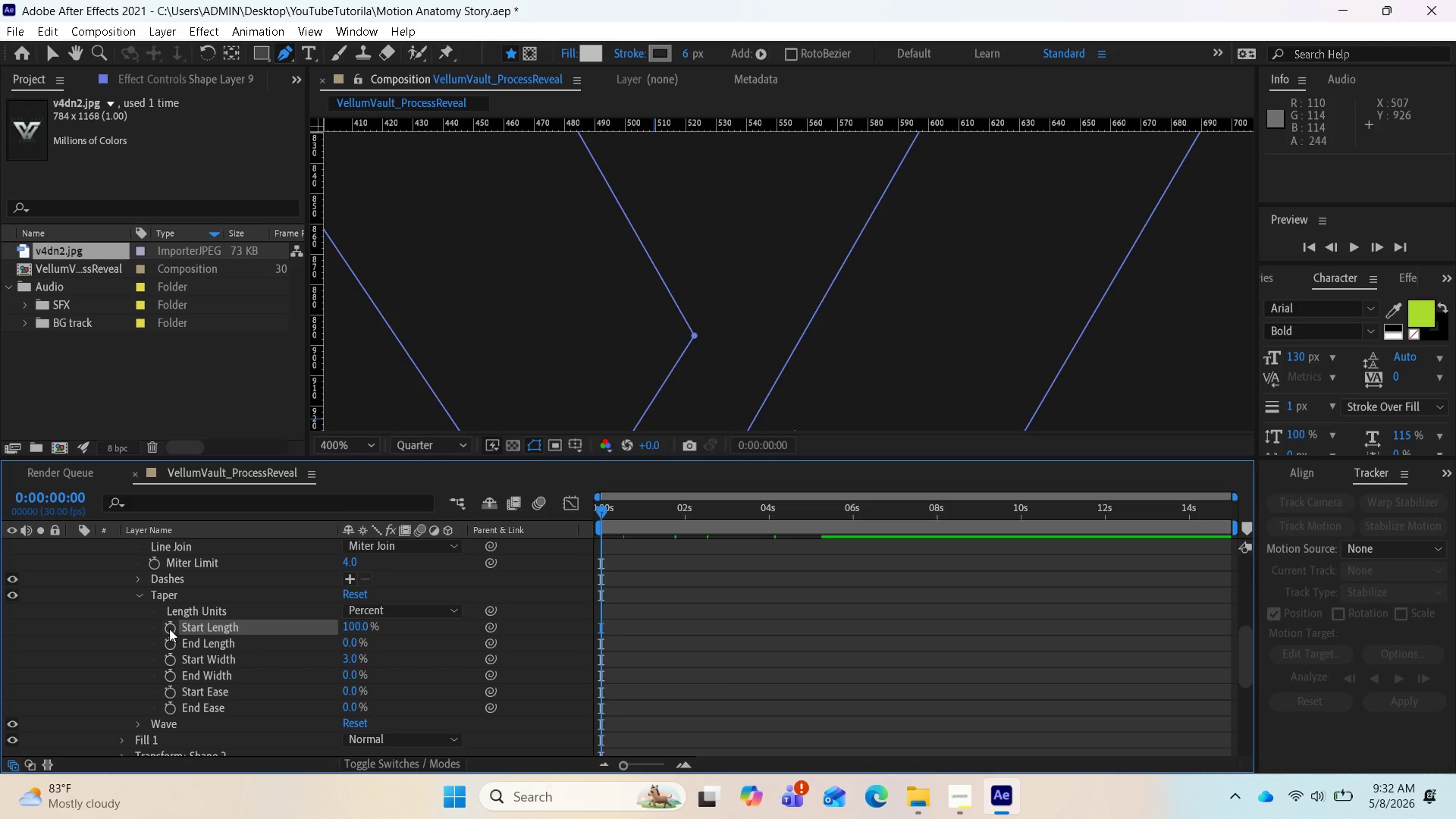 
left_click([169, 629])
 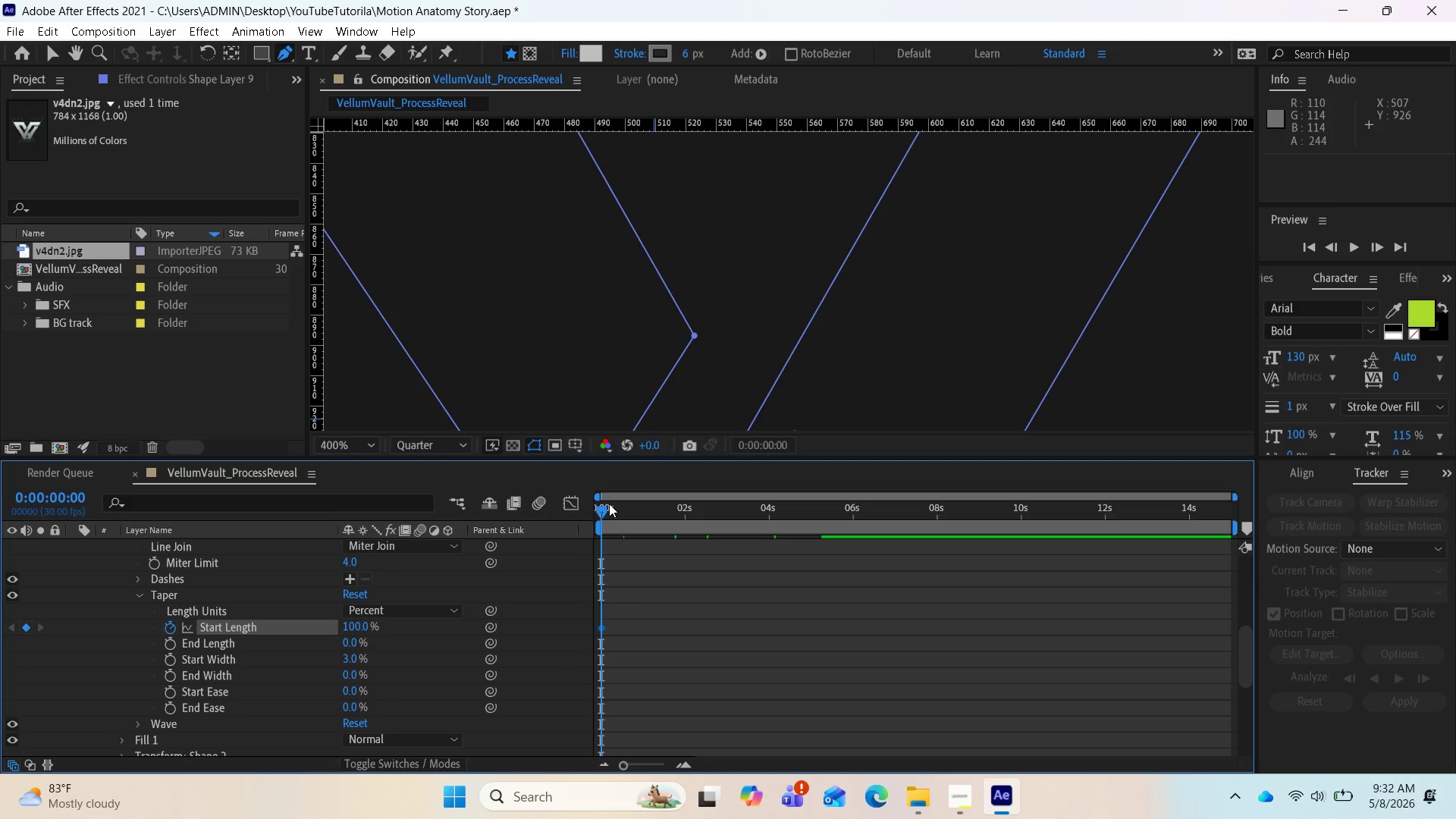 
left_click_drag(start_coordinate=[601, 507], to_coordinate=[635, 519])
 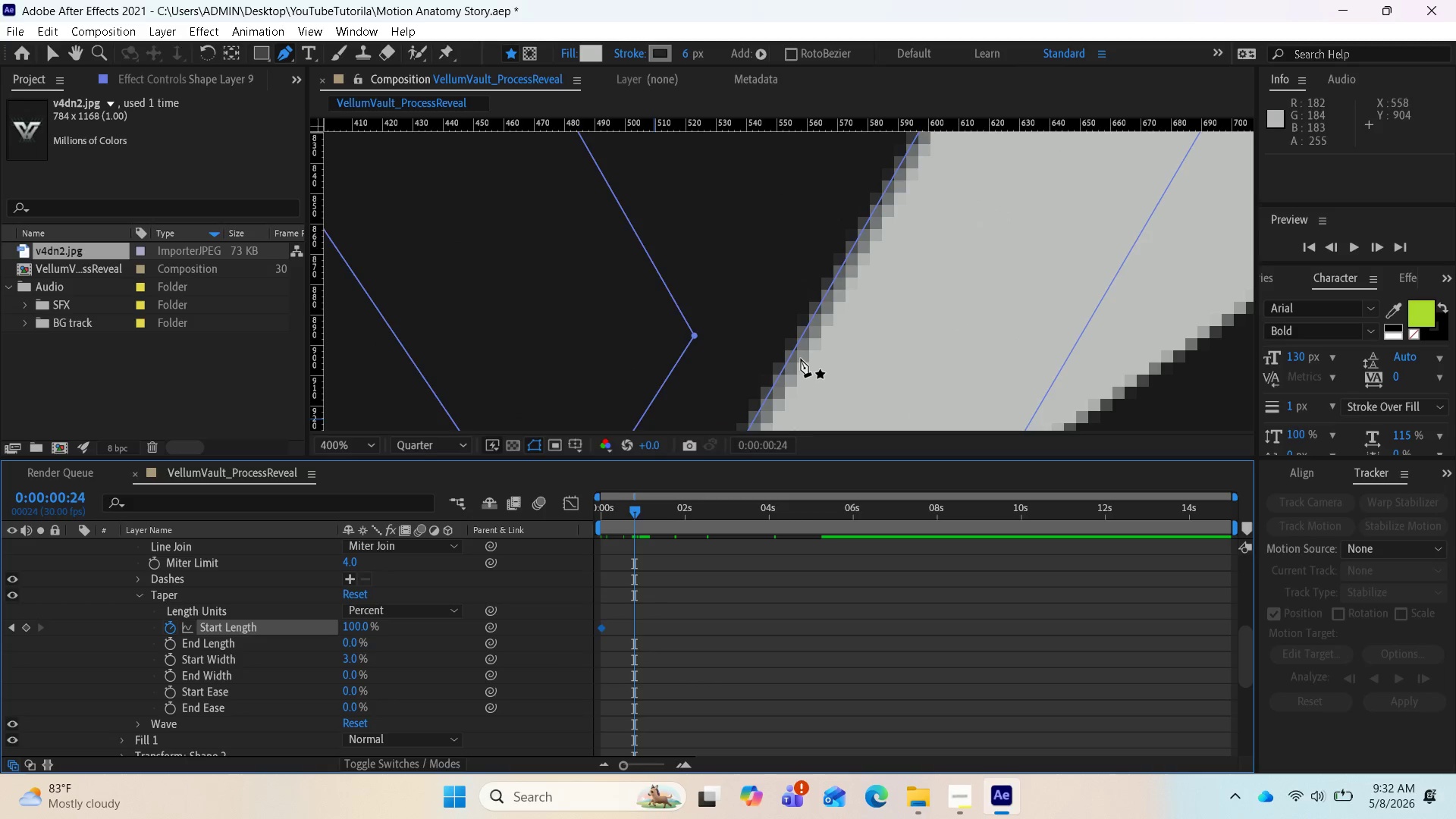 
scroll: coordinate [787, 359], scroll_direction: down, amount: 3.0
 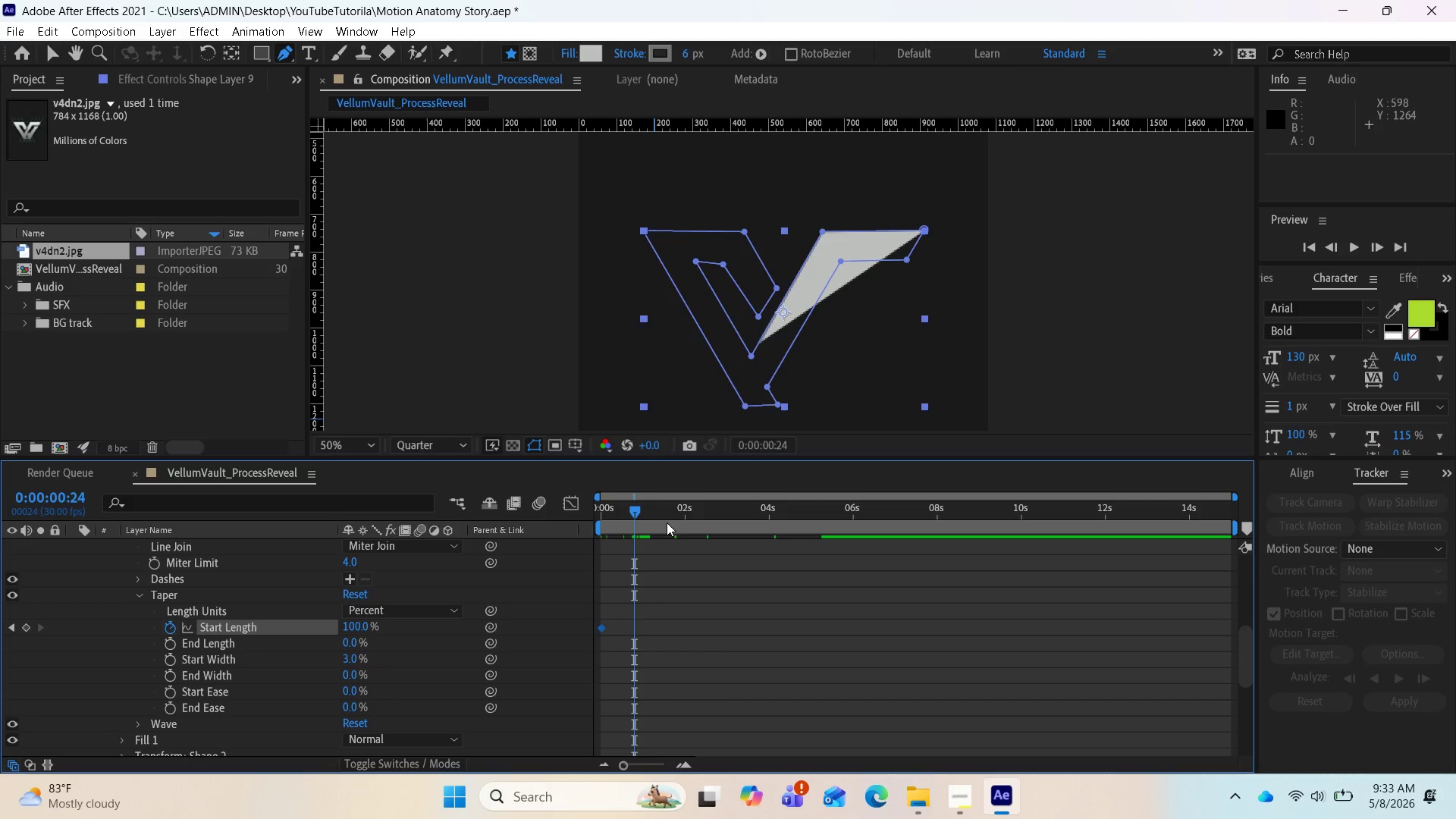 
scroll: coordinate [755, 587], scroll_direction: up, amount: 4.0
 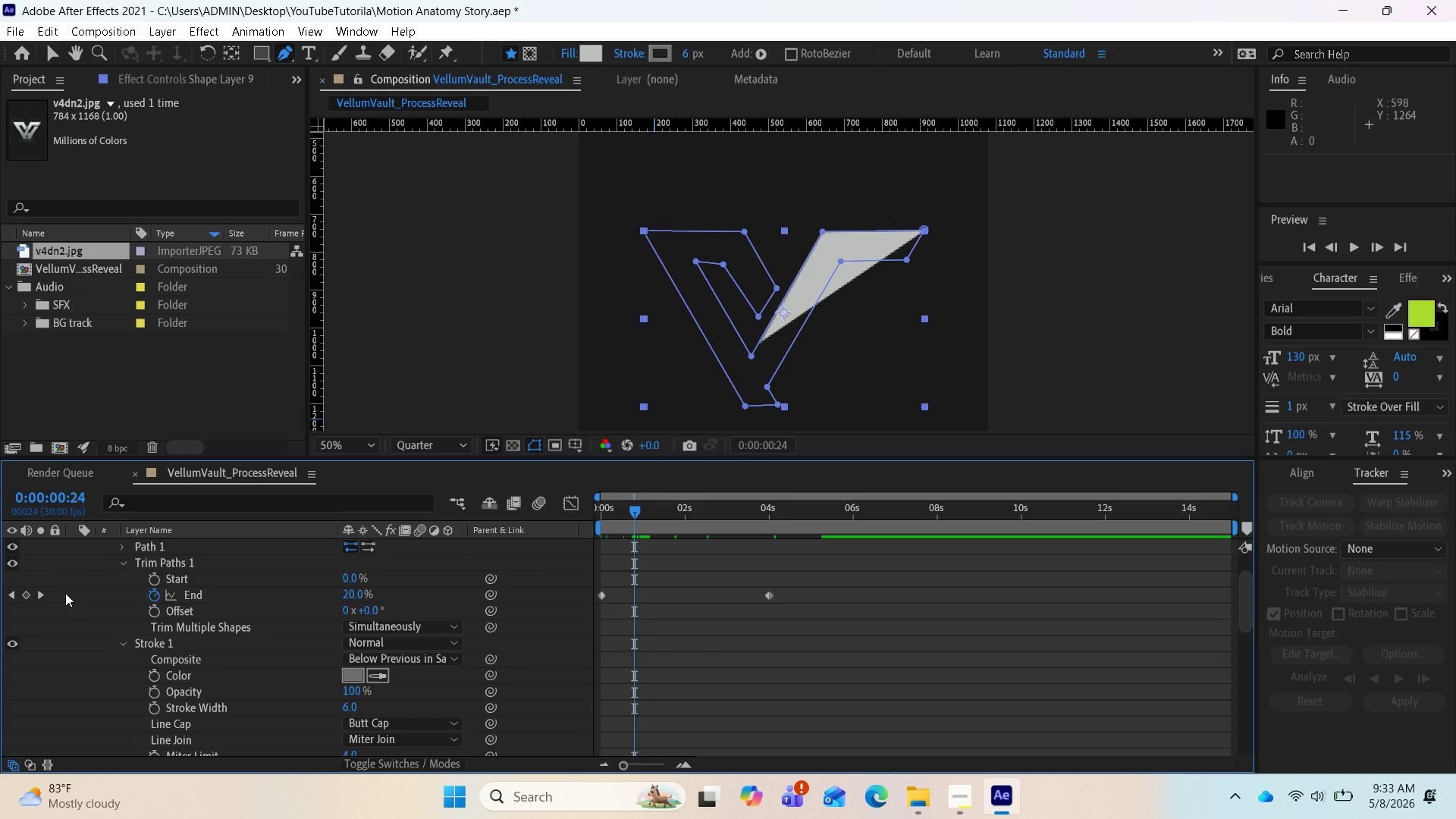 
left_click([39, 597])
 